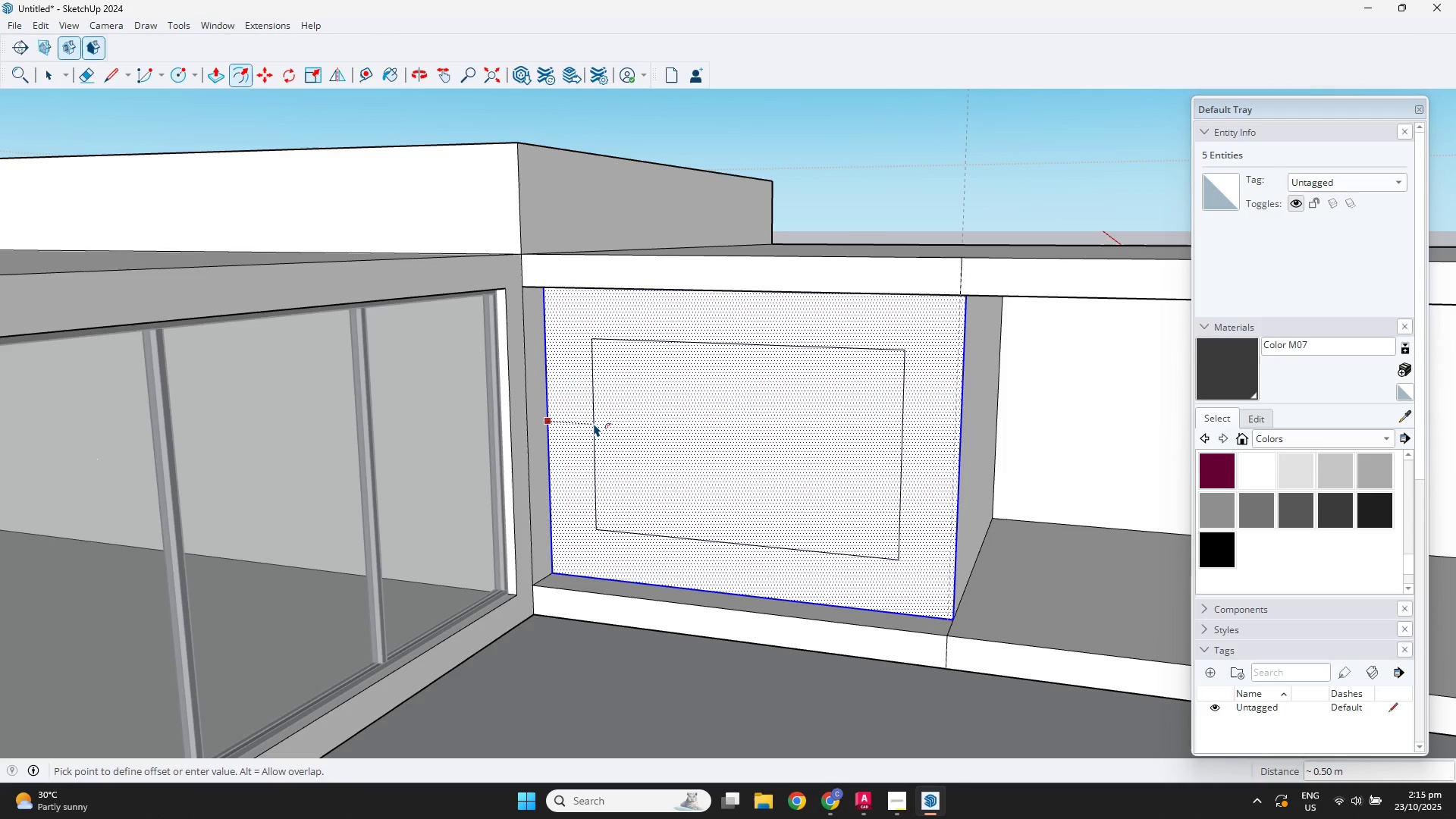 
key(NumpadDecimal)
 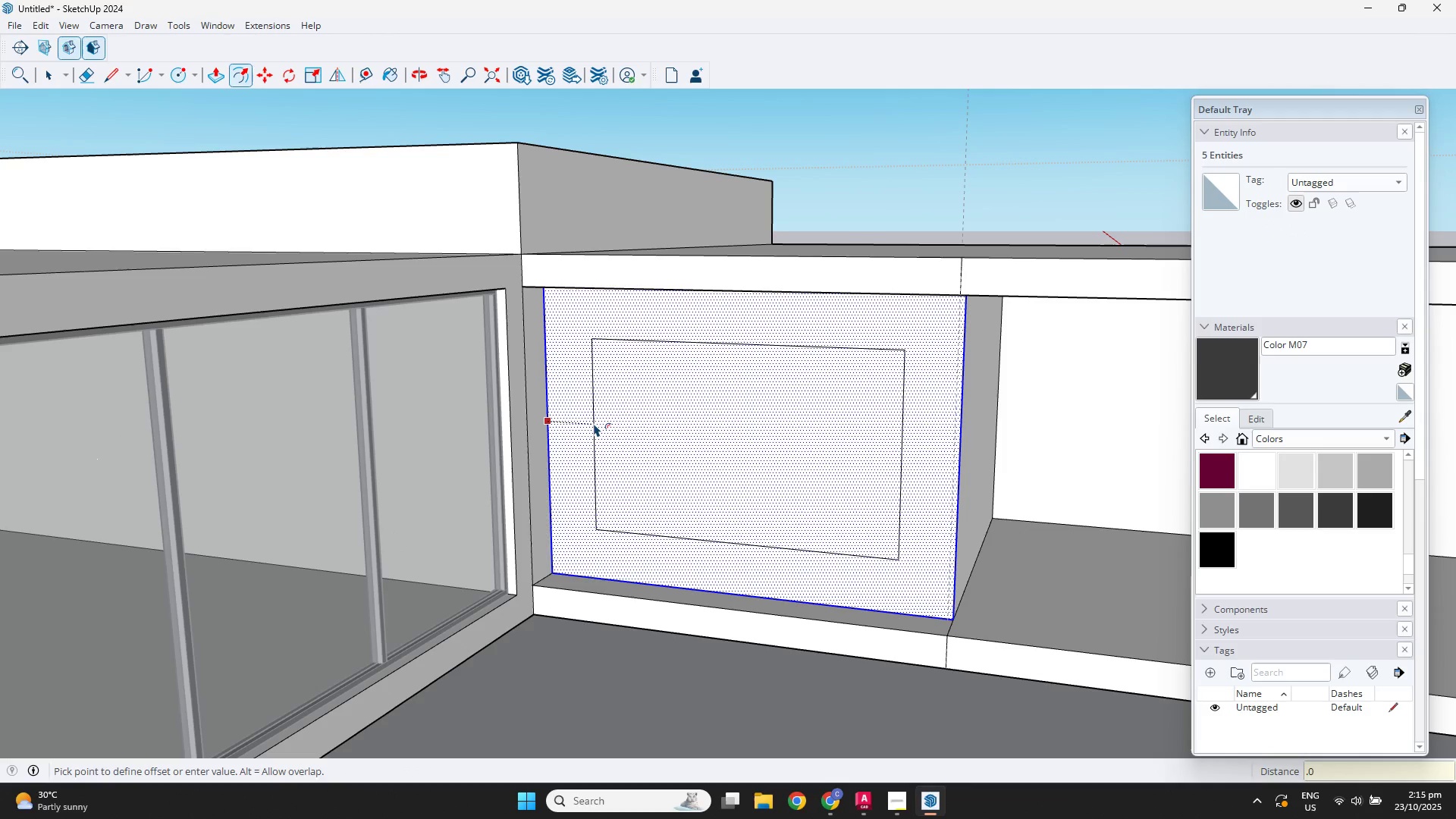 
key(Numpad0)
 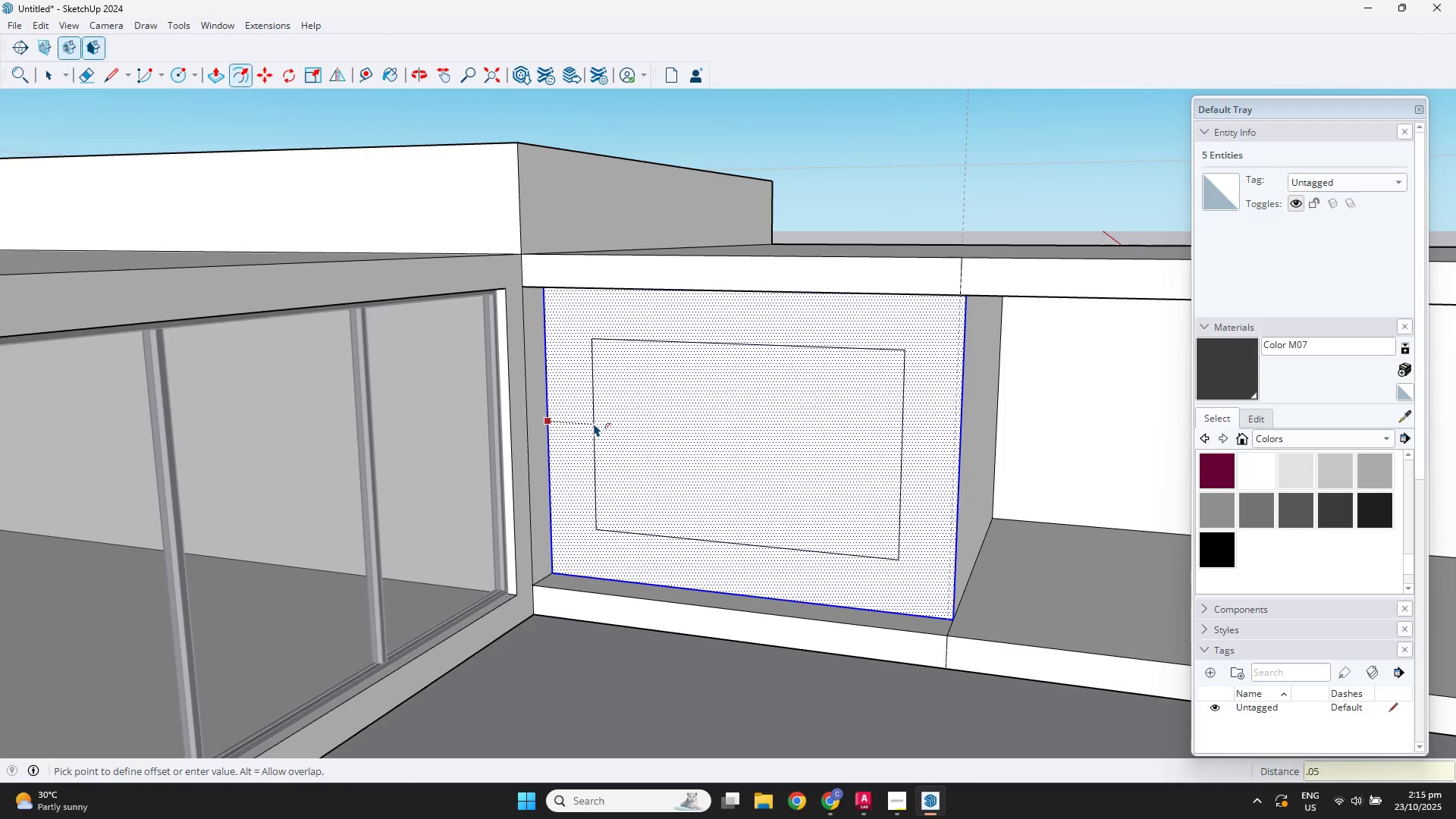 
key(Numpad5)
 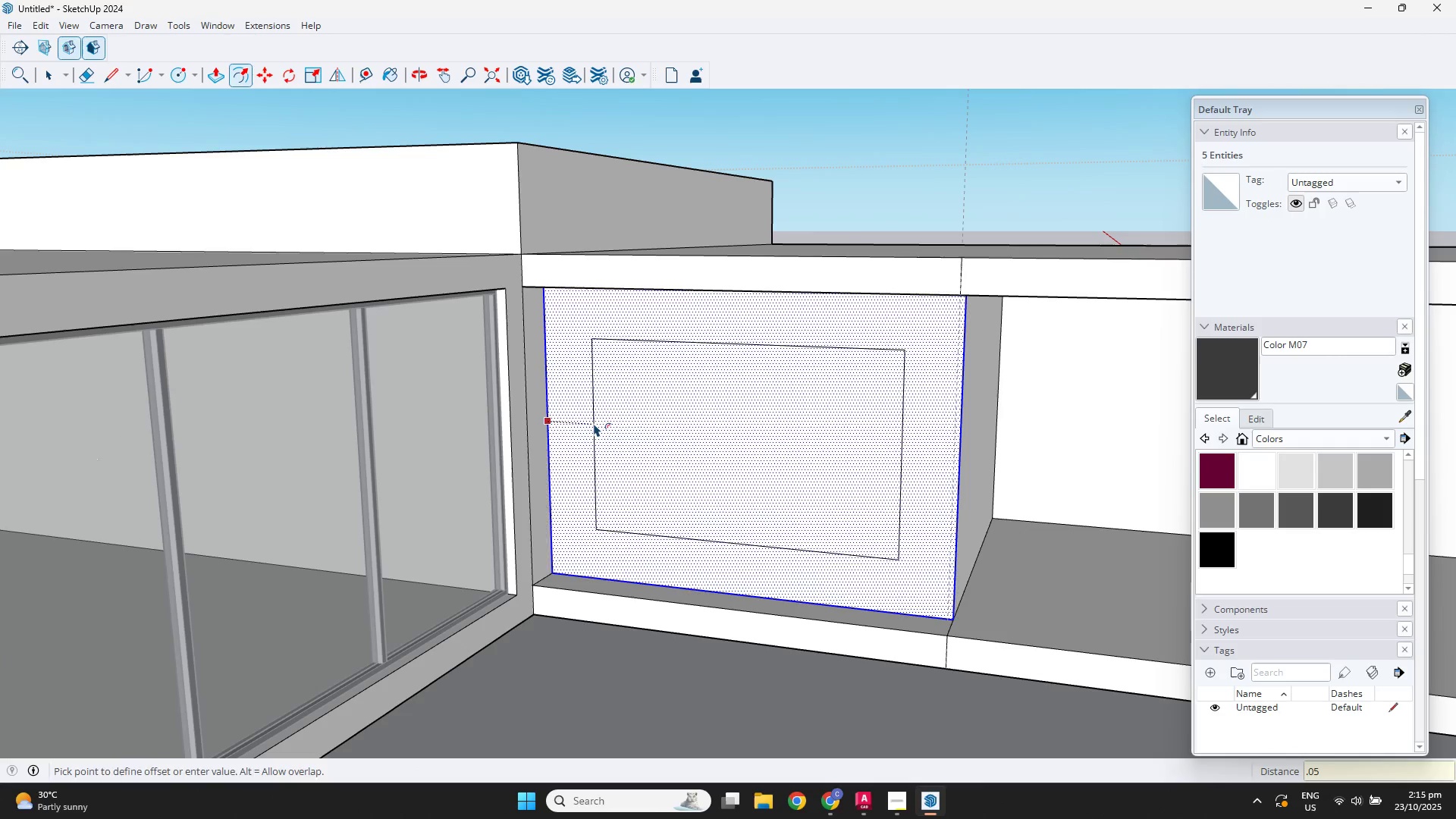 
key(NumpadEnter)
 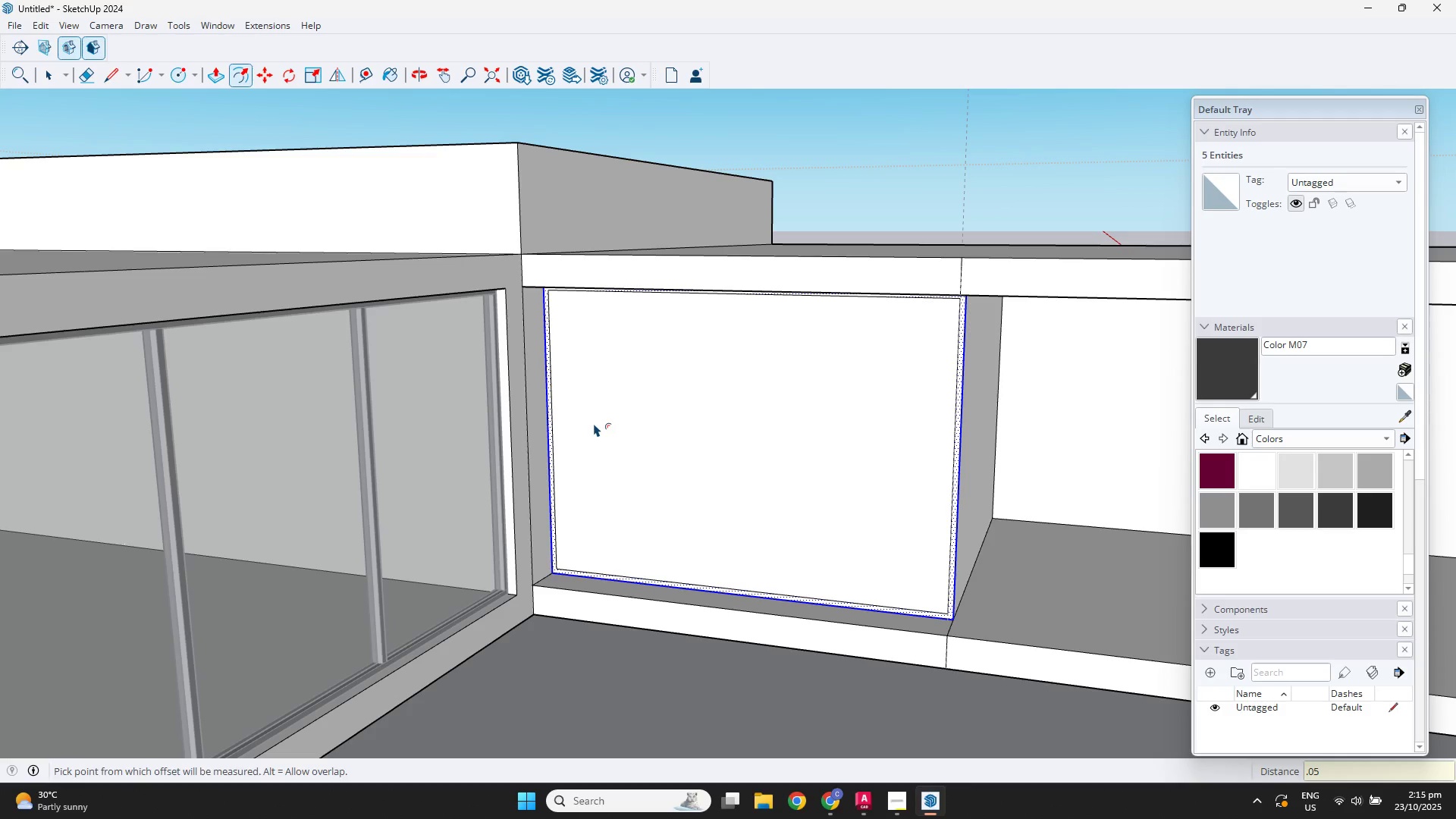 
key(Control+ControlLeft)
 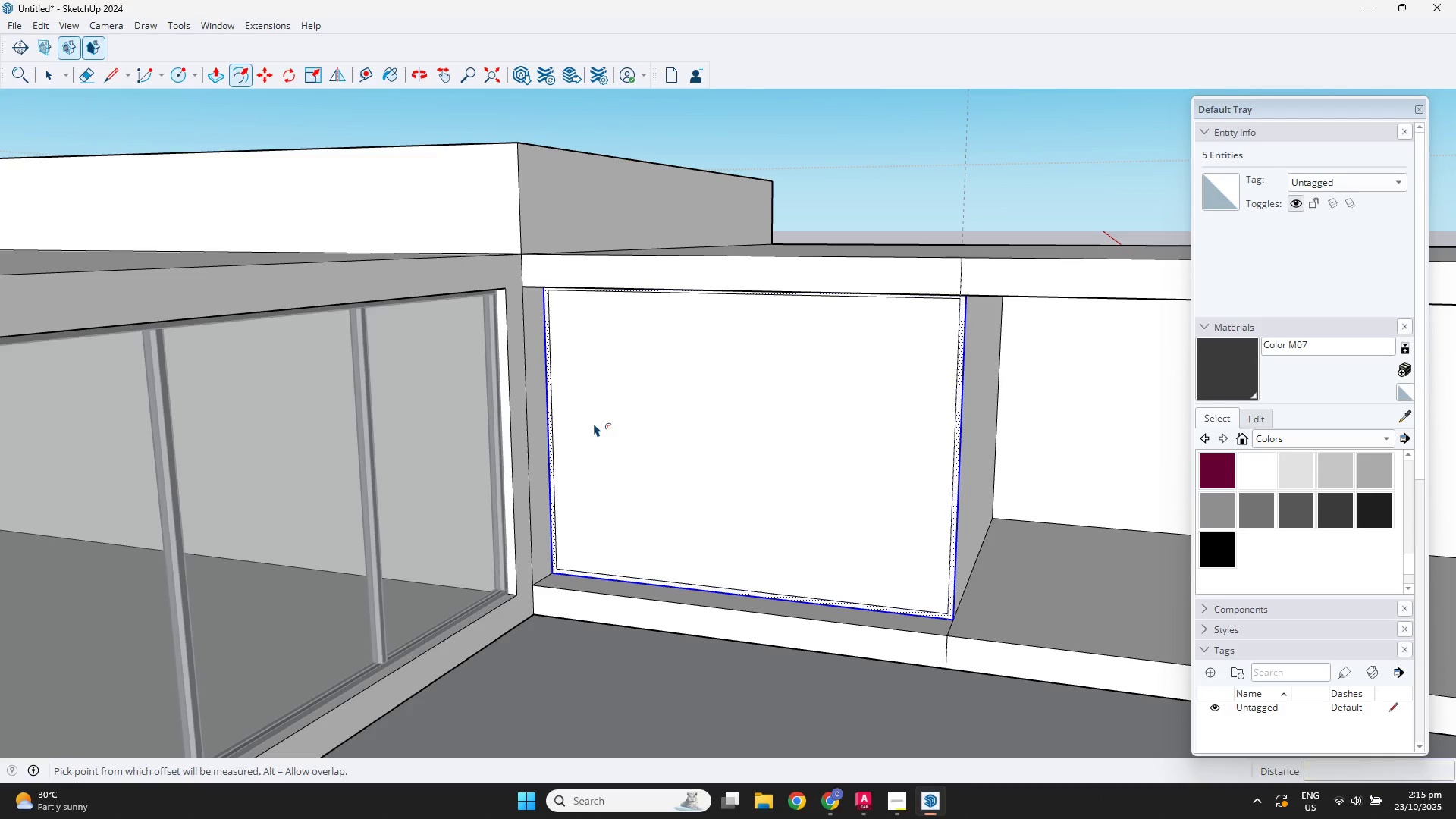 
key(Control+Z)
 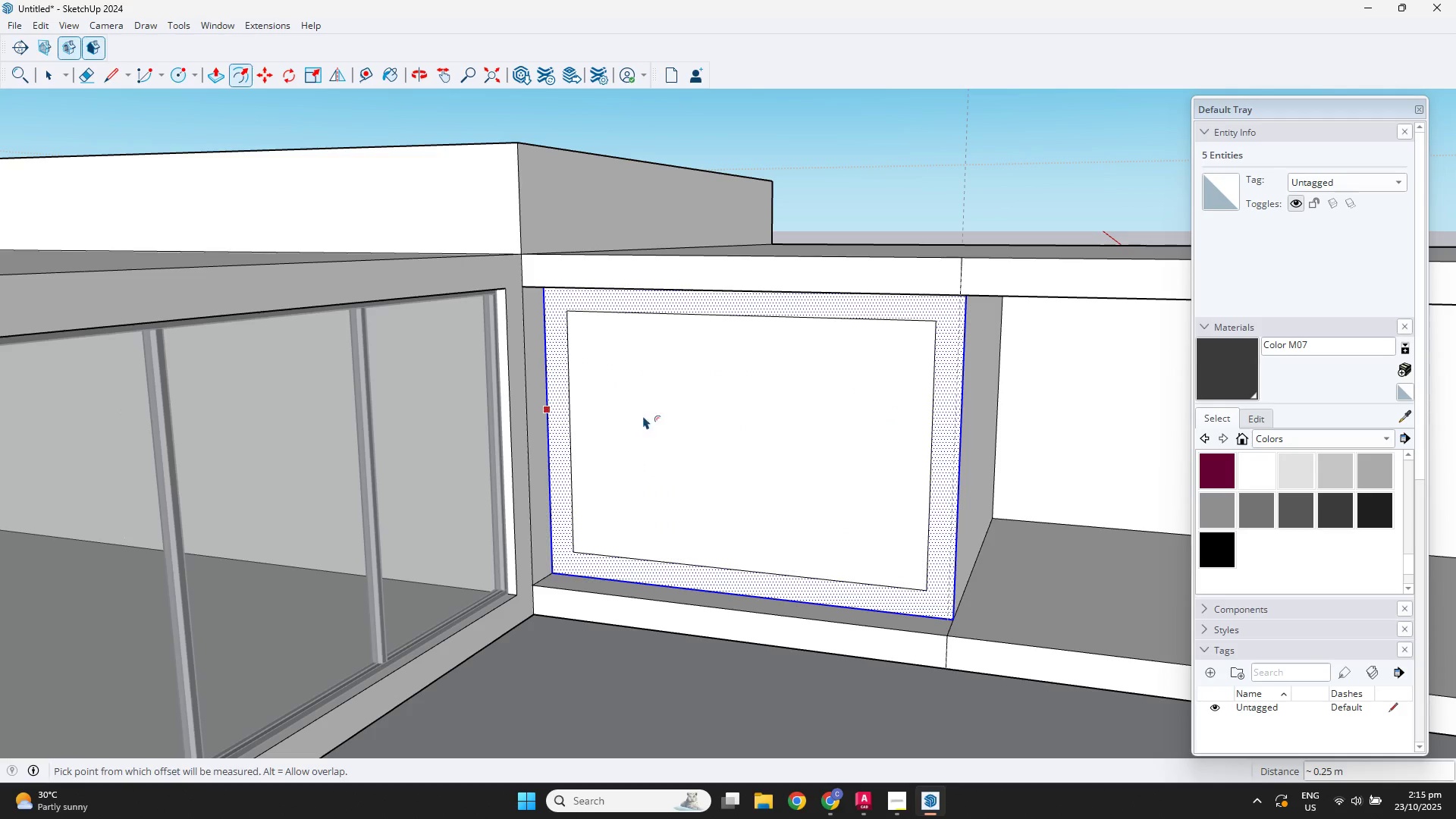 
key(Control+ControlLeft)
 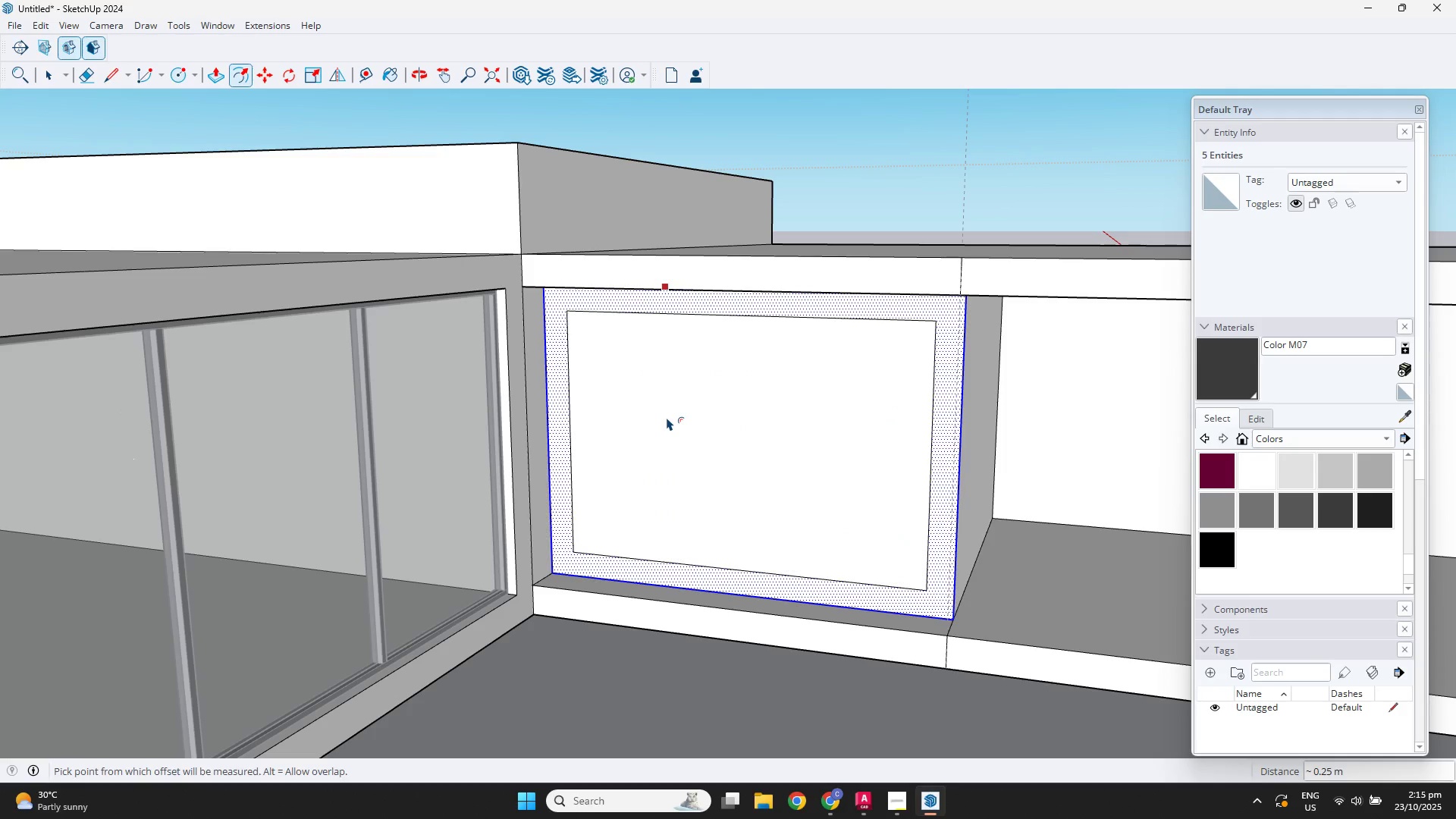 
key(Escape)
 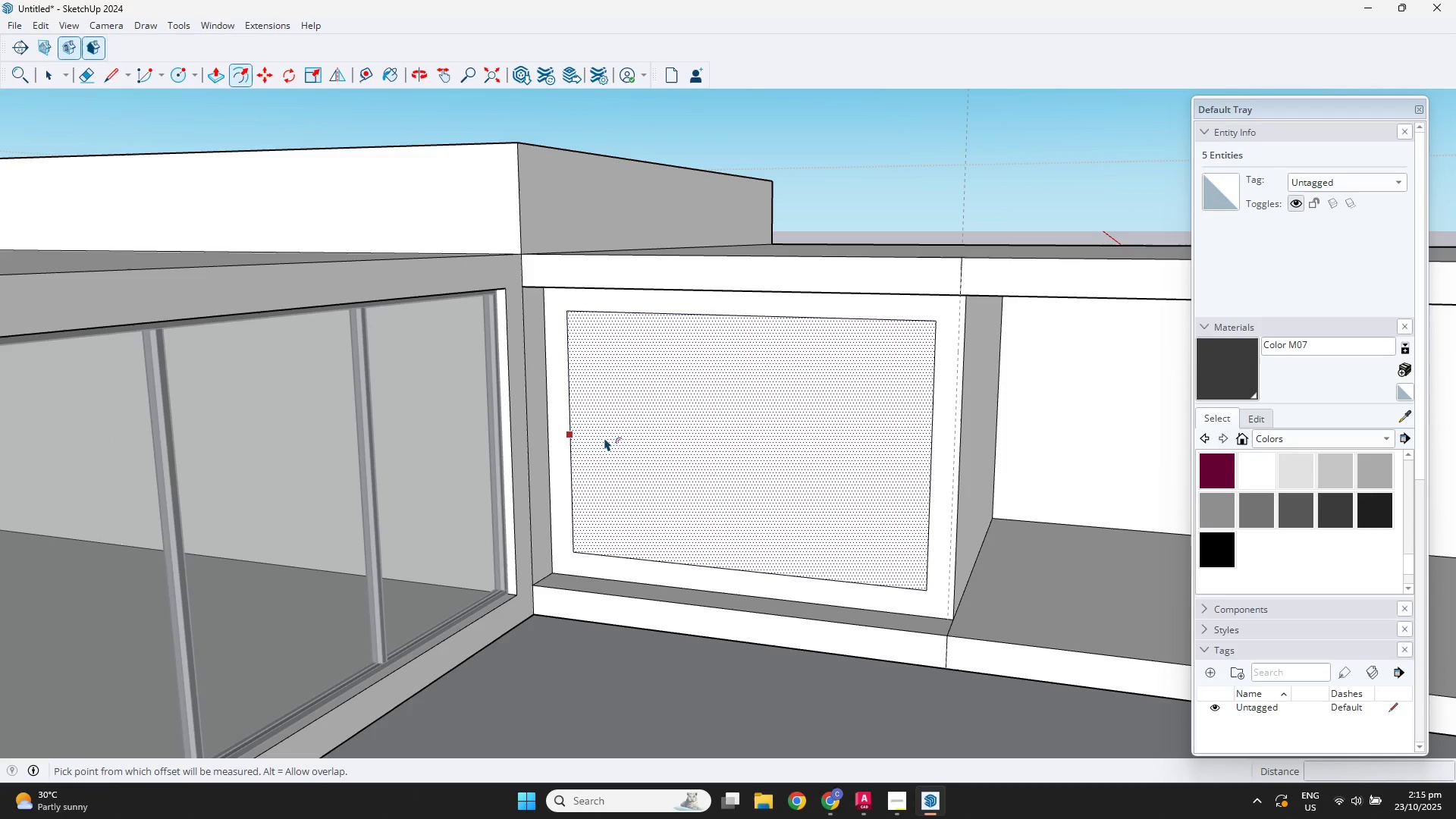 
key(Space)
 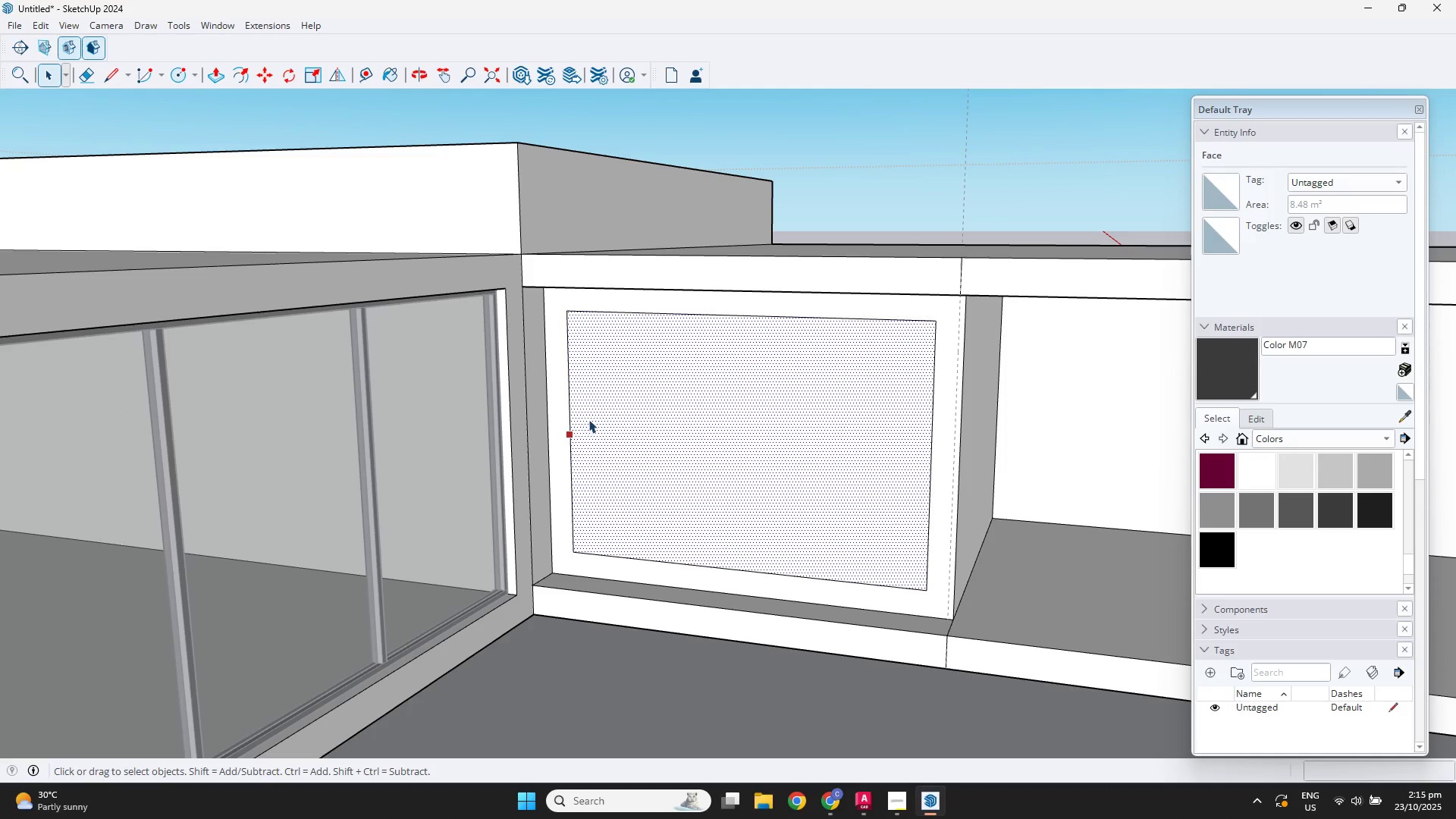 
key(Control+Z)
 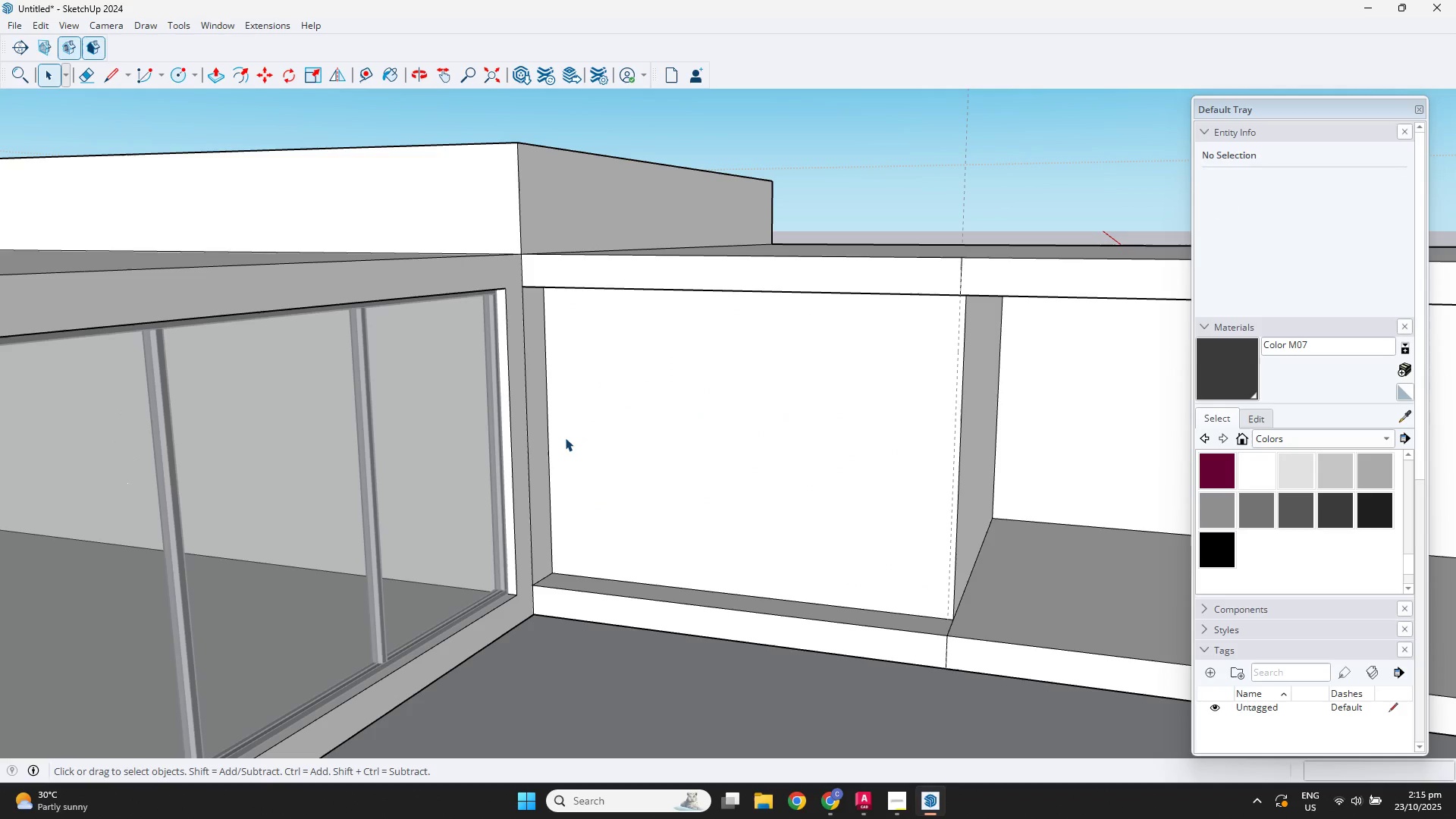 
double_click([566, 438])
 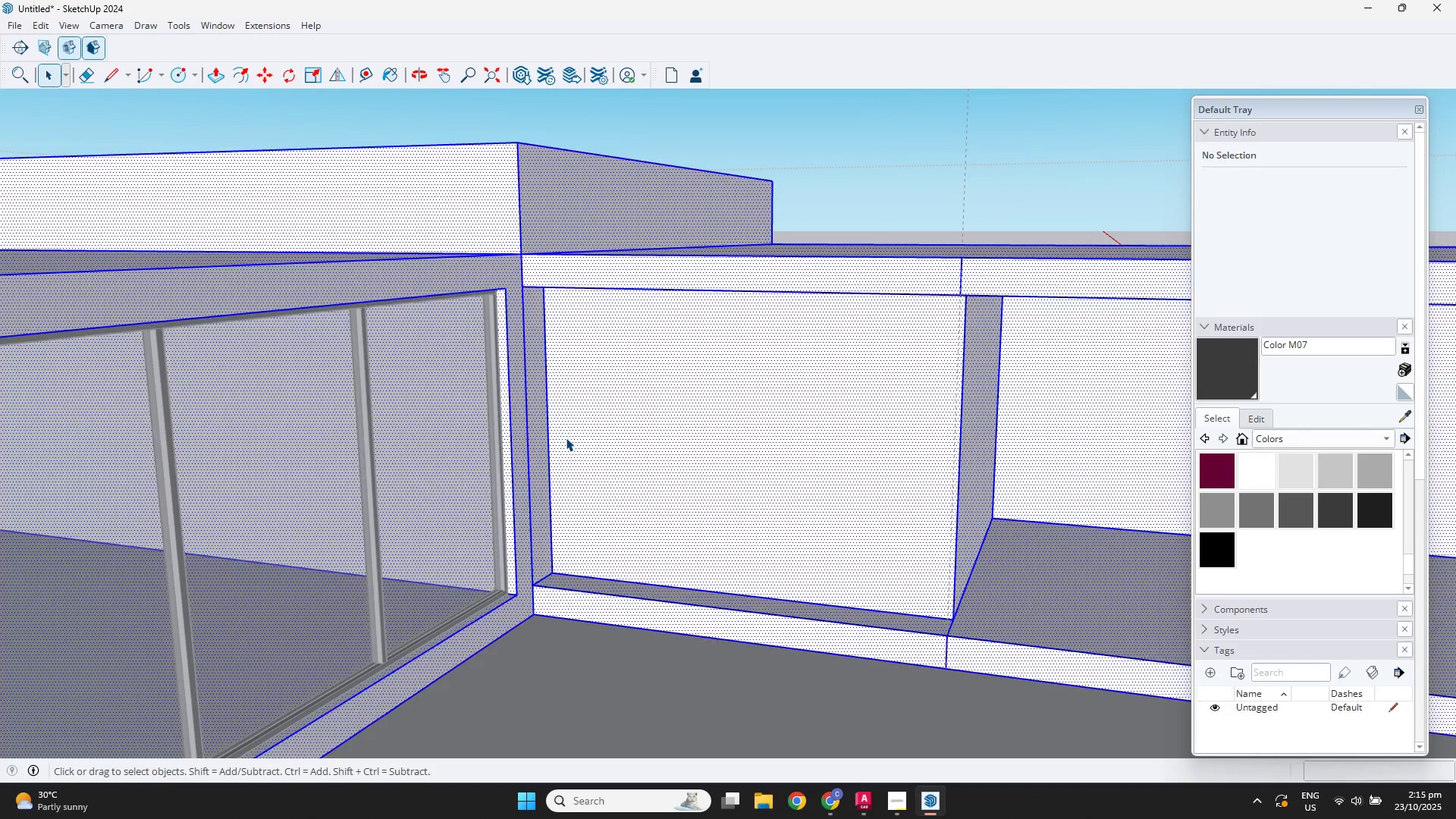 
triple_click([566, 438])
 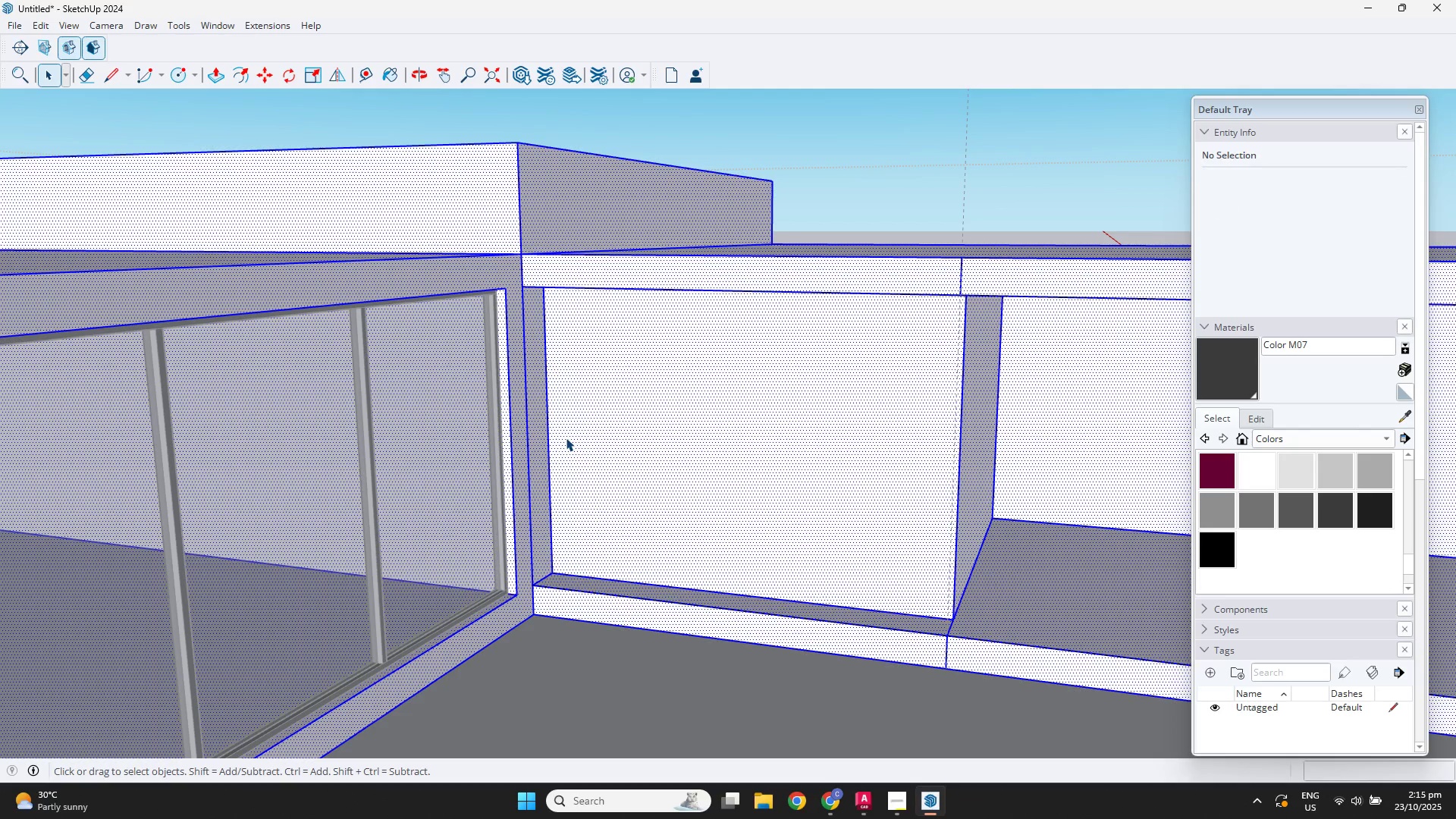 
key(F)
 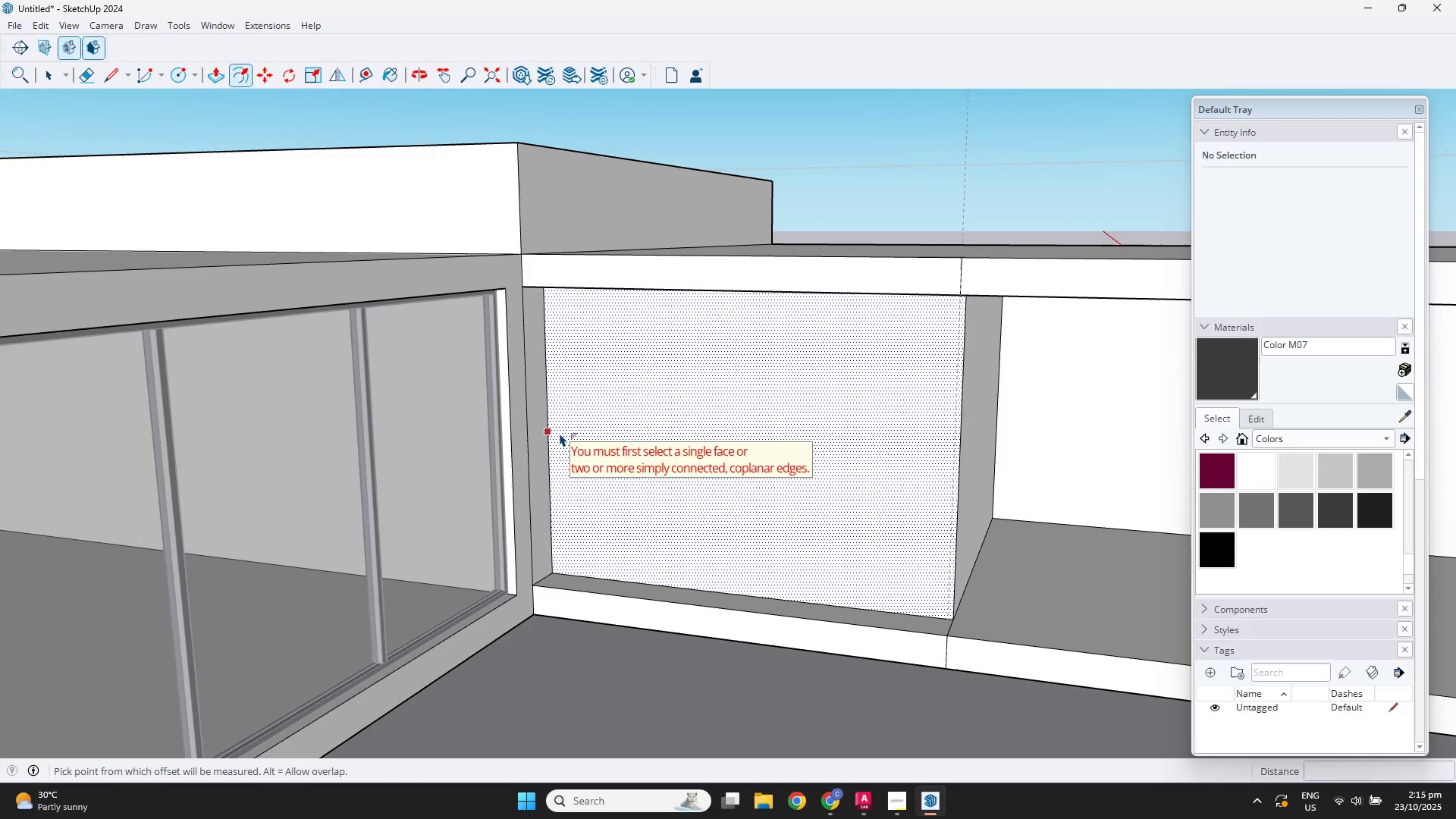 
left_click([560, 433])
 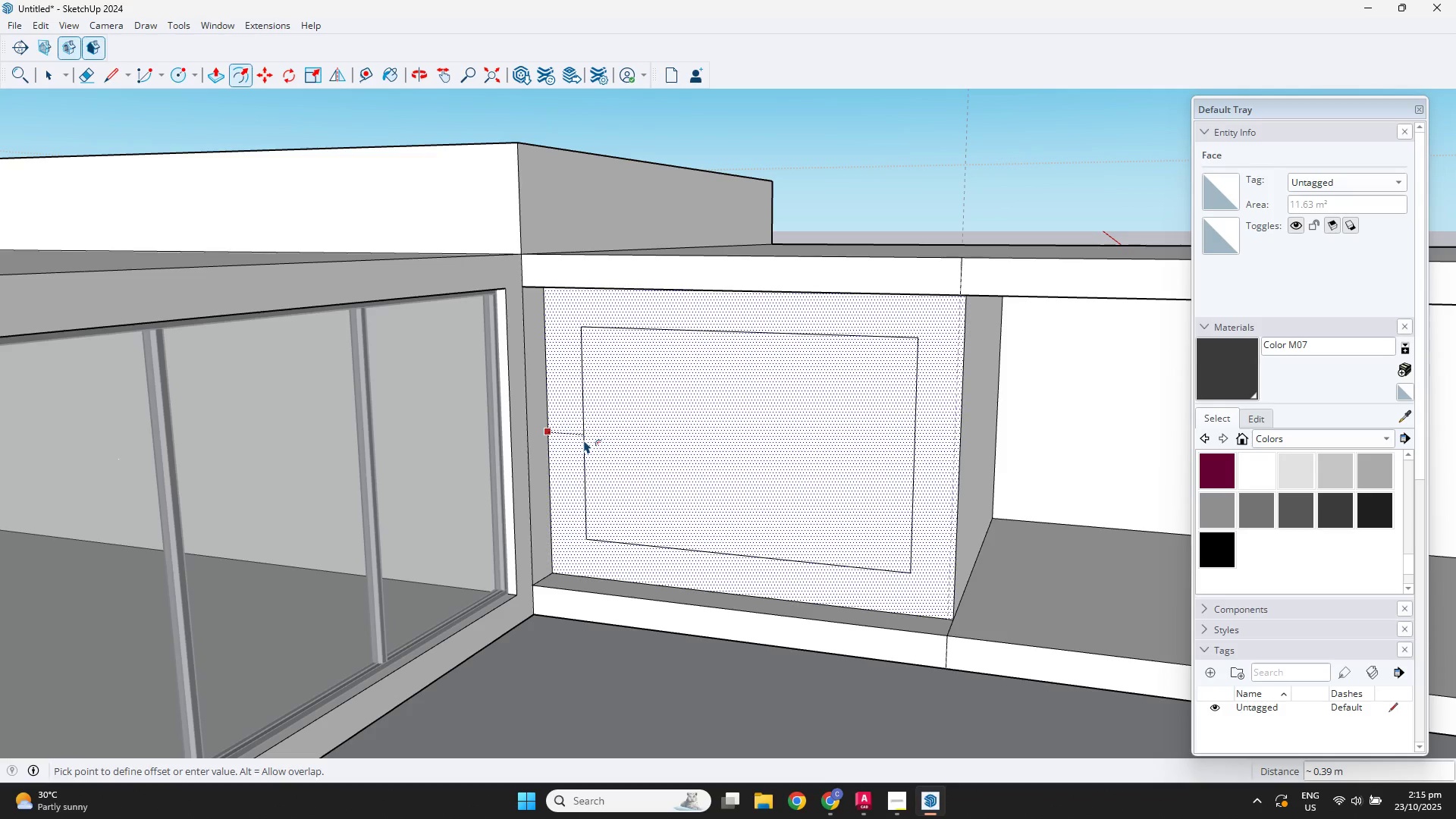 
key(NumpadDecimal)
 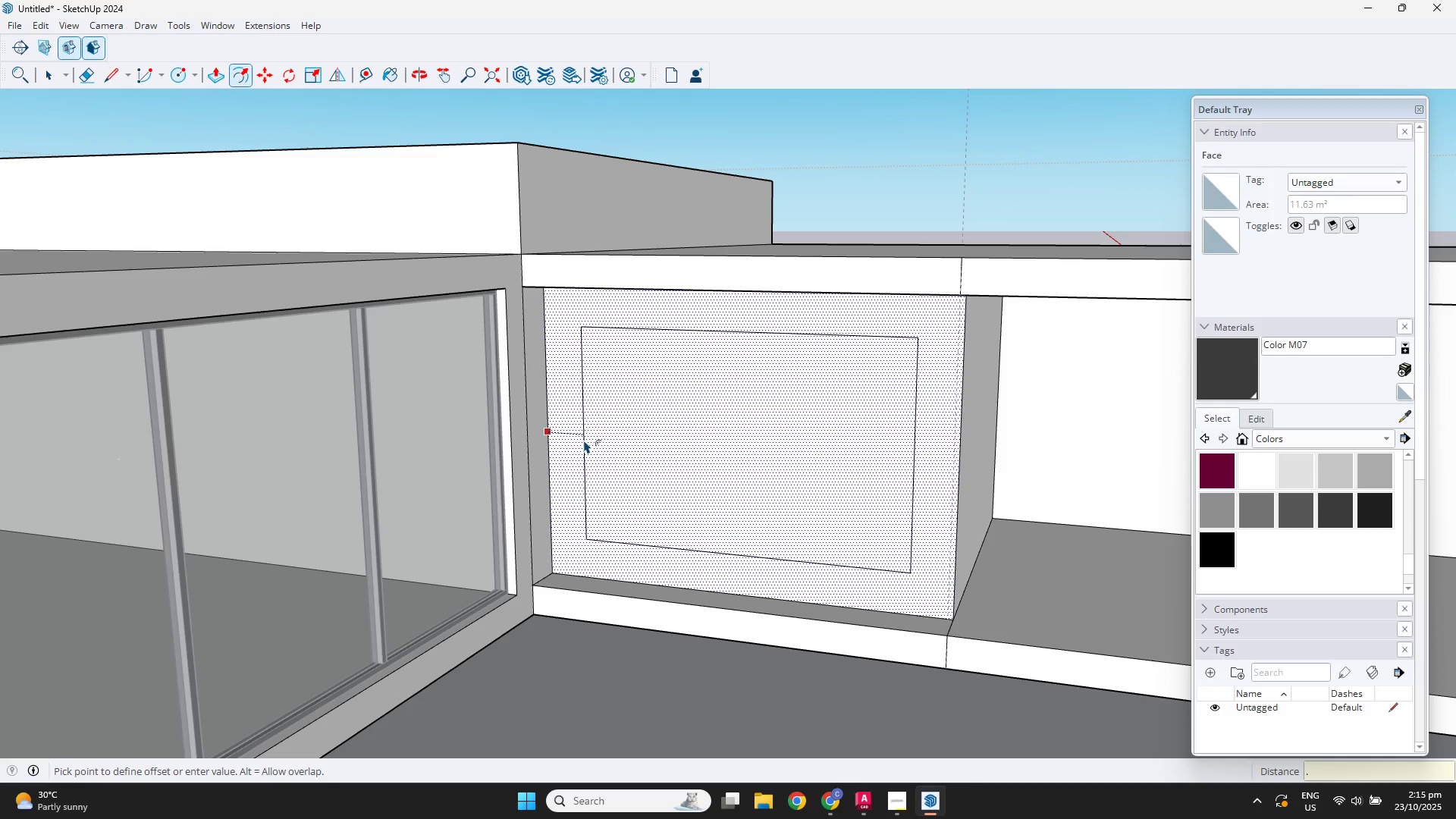 
key(Numpad1)
 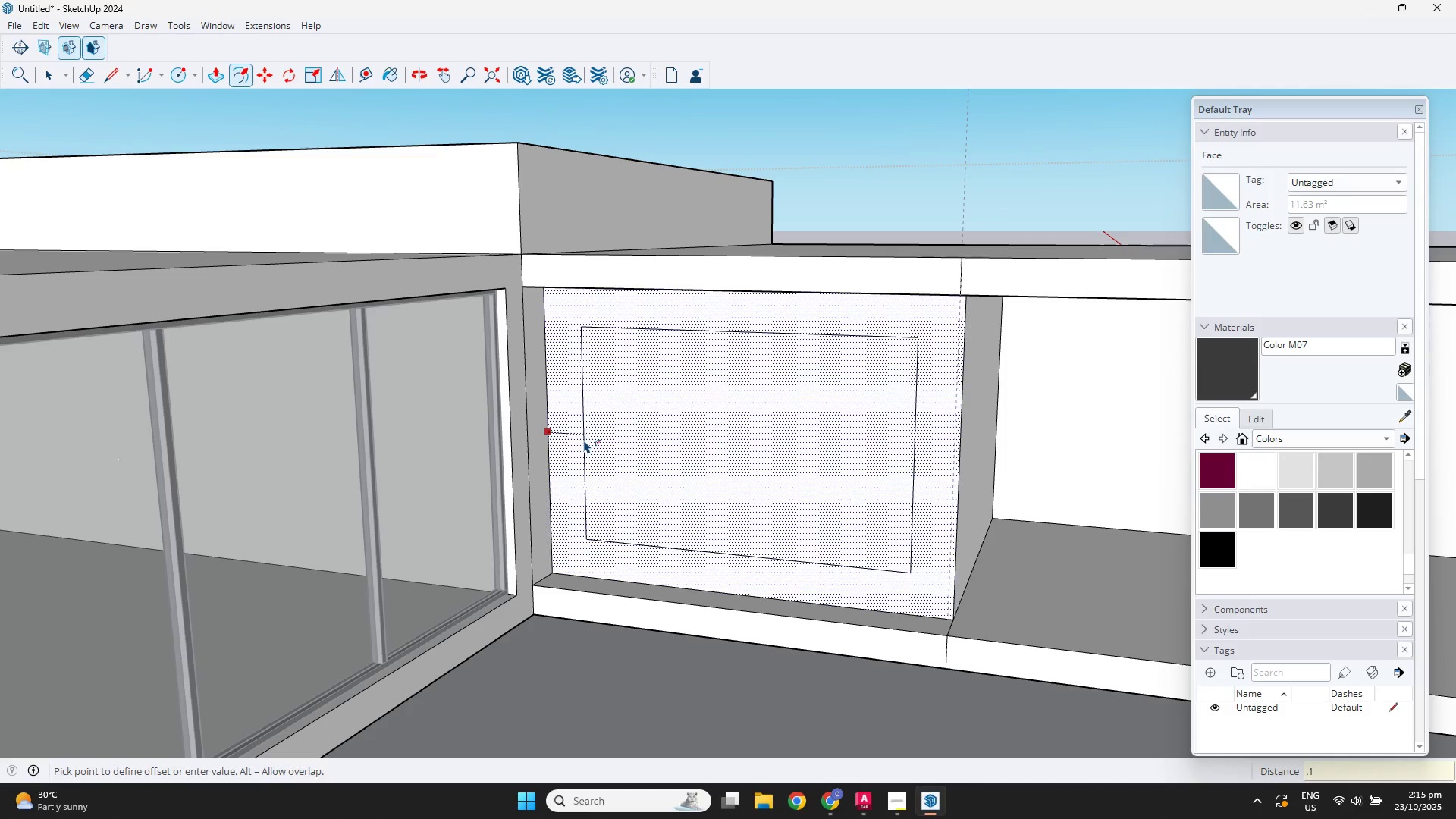 
key(NumpadEnter)
 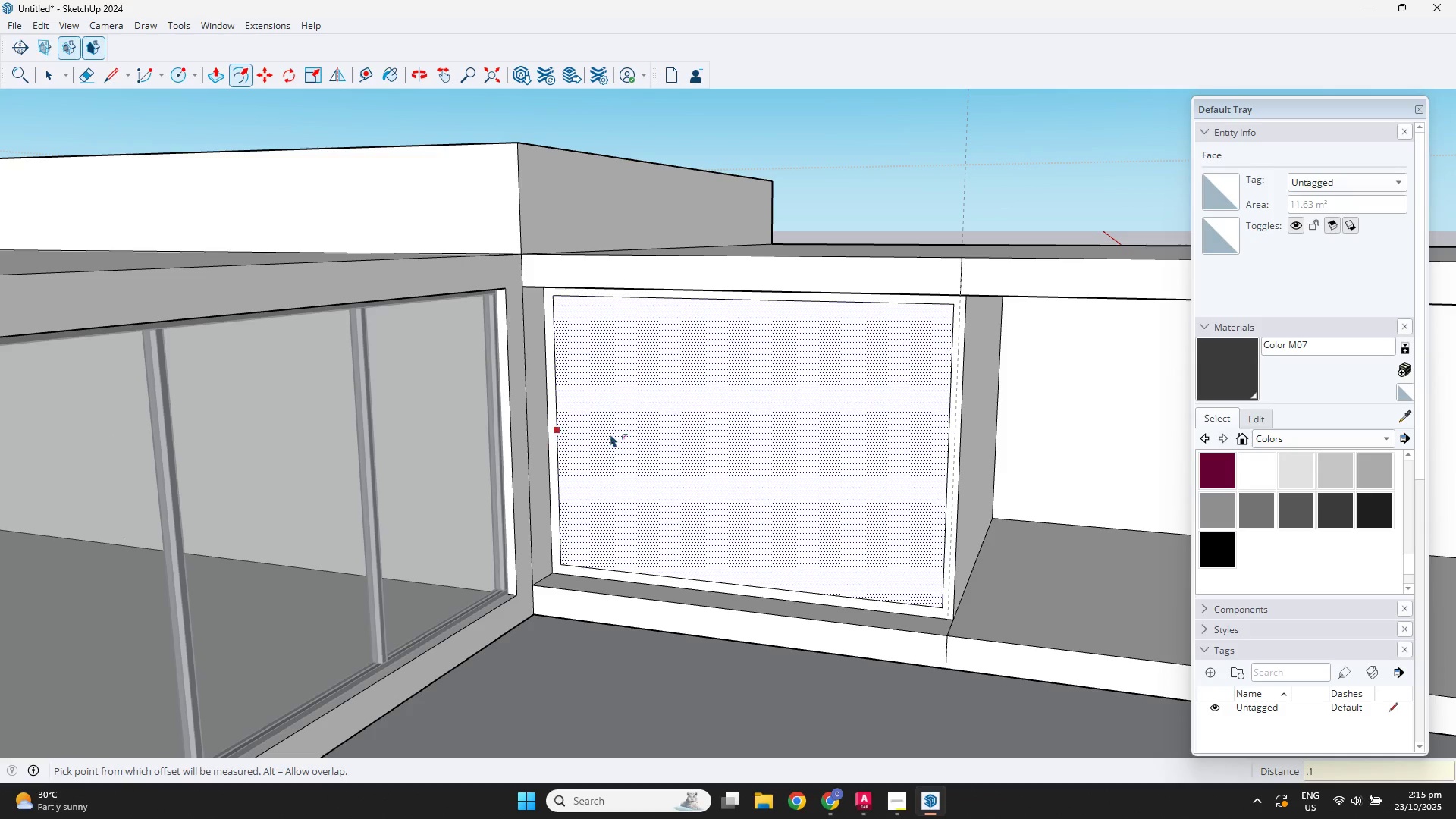 
key(Space)
 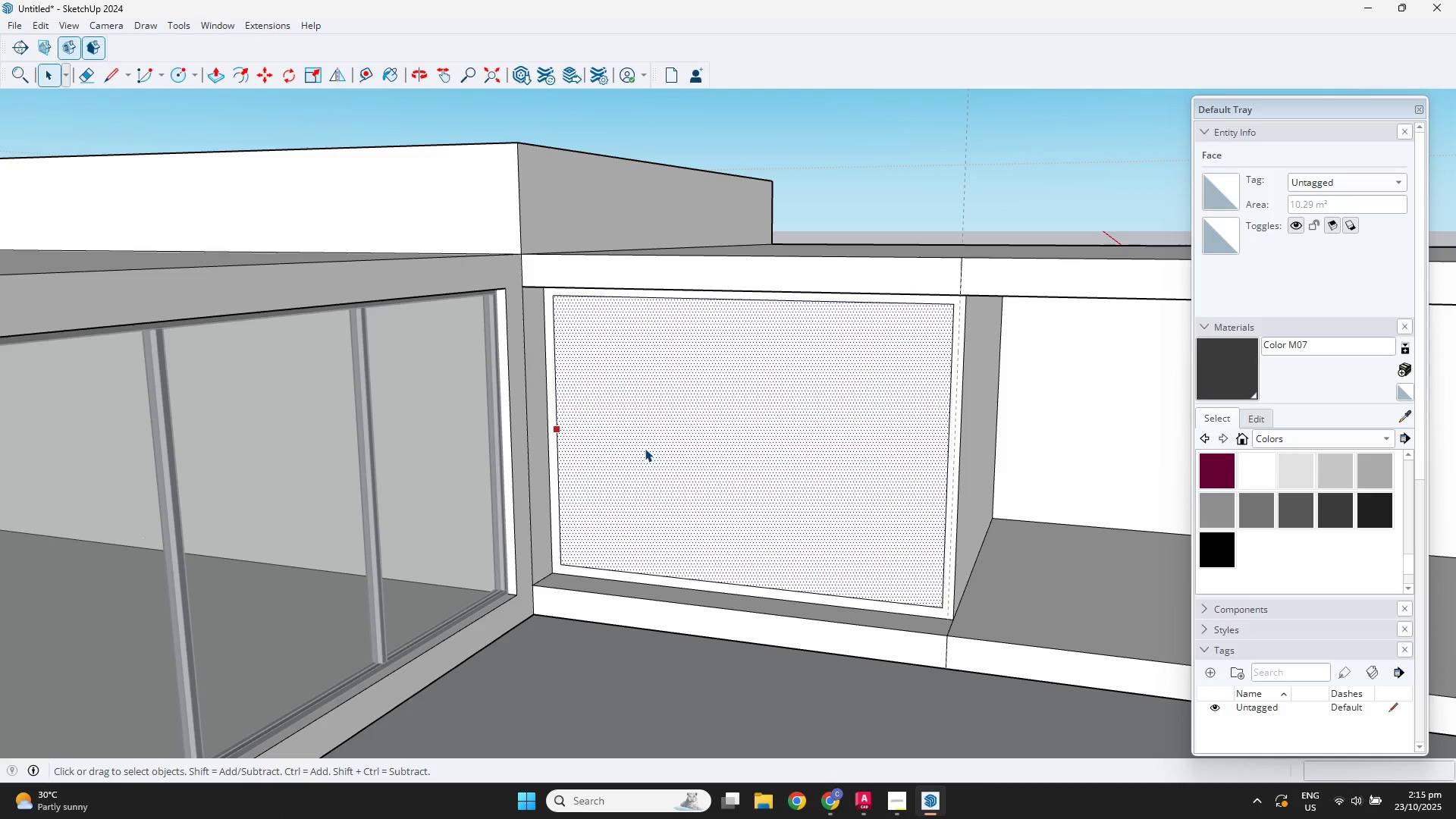 
double_click([645, 448])
 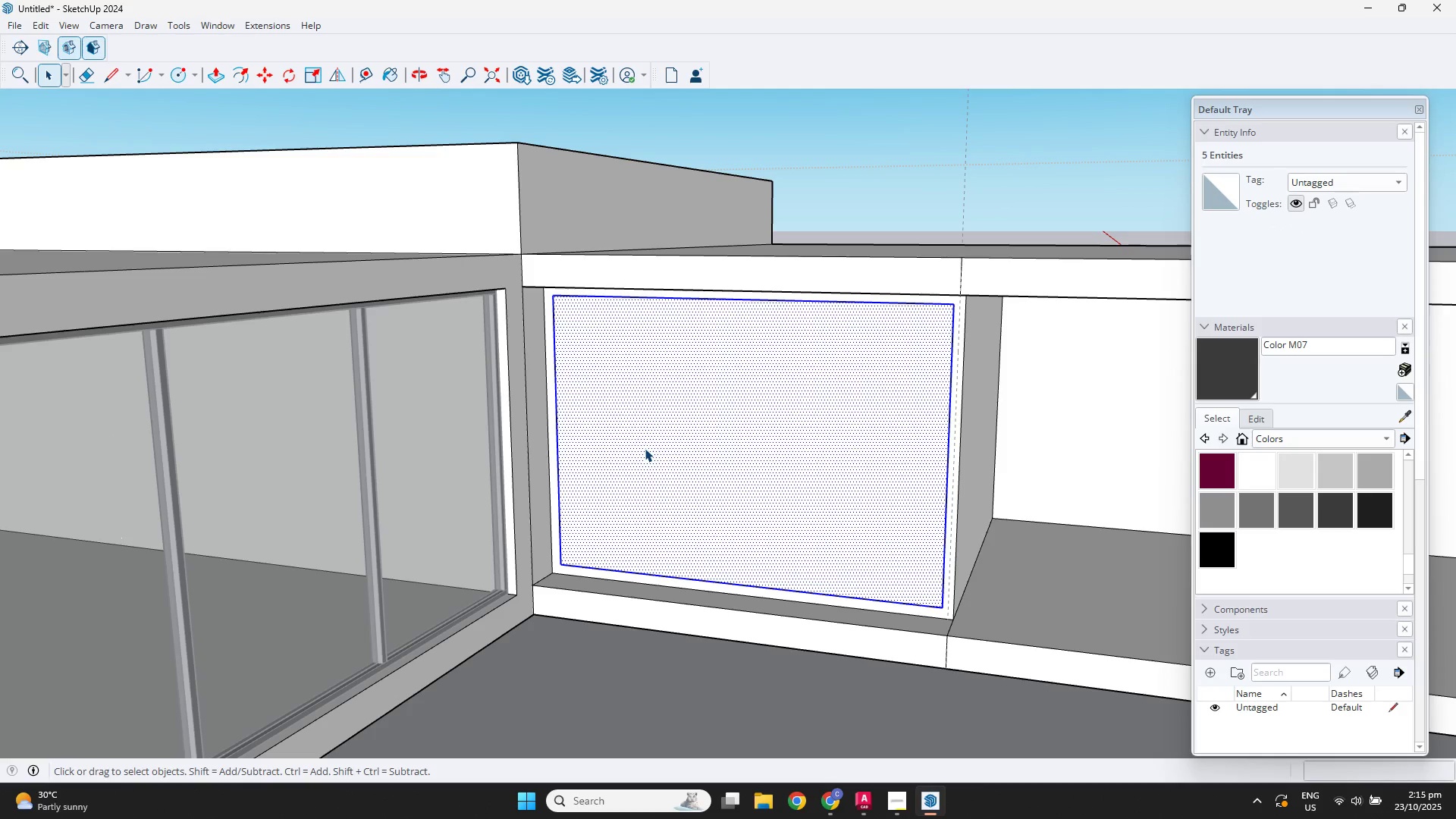 
key(F)
 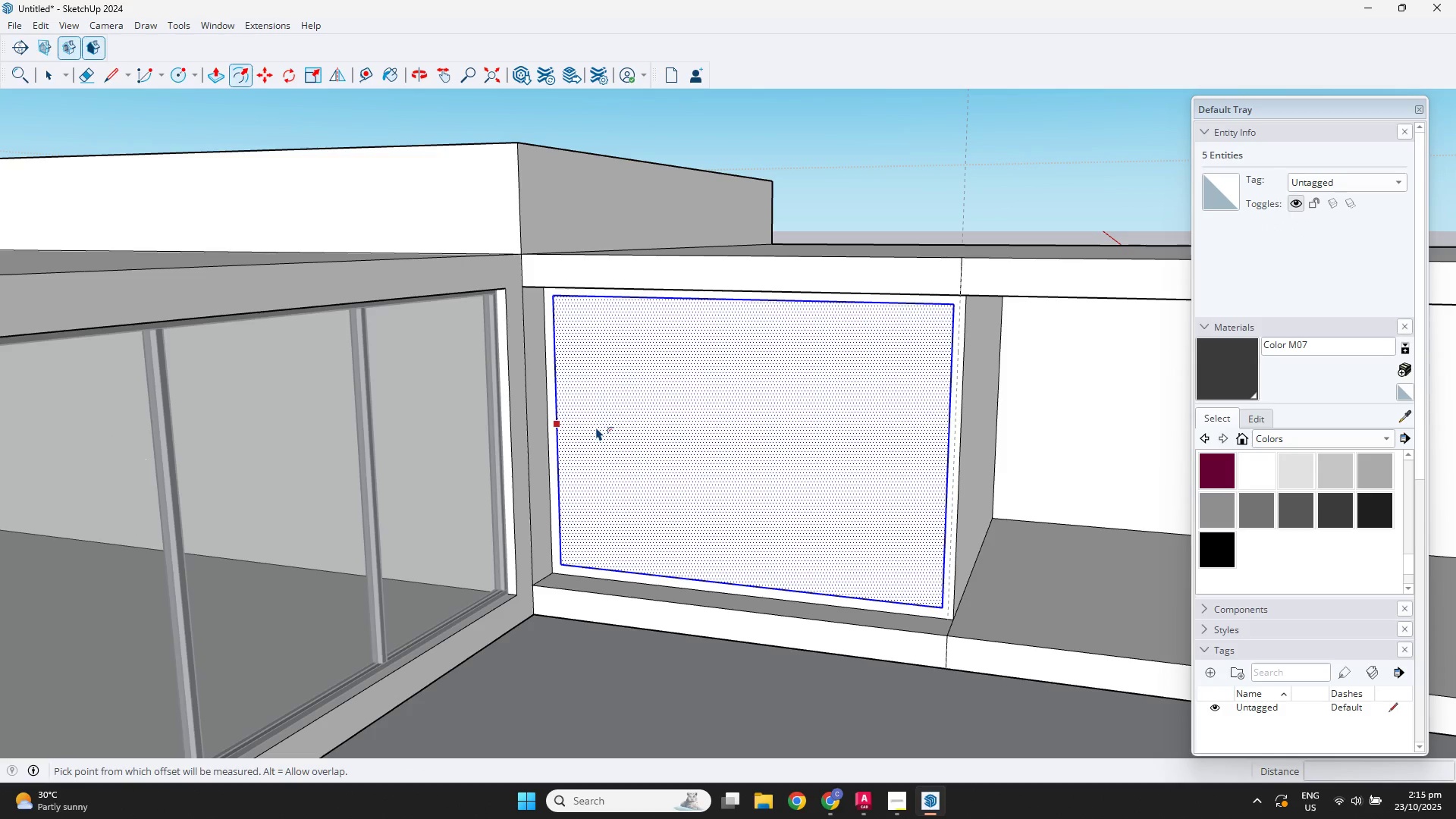 
left_click([596, 427])
 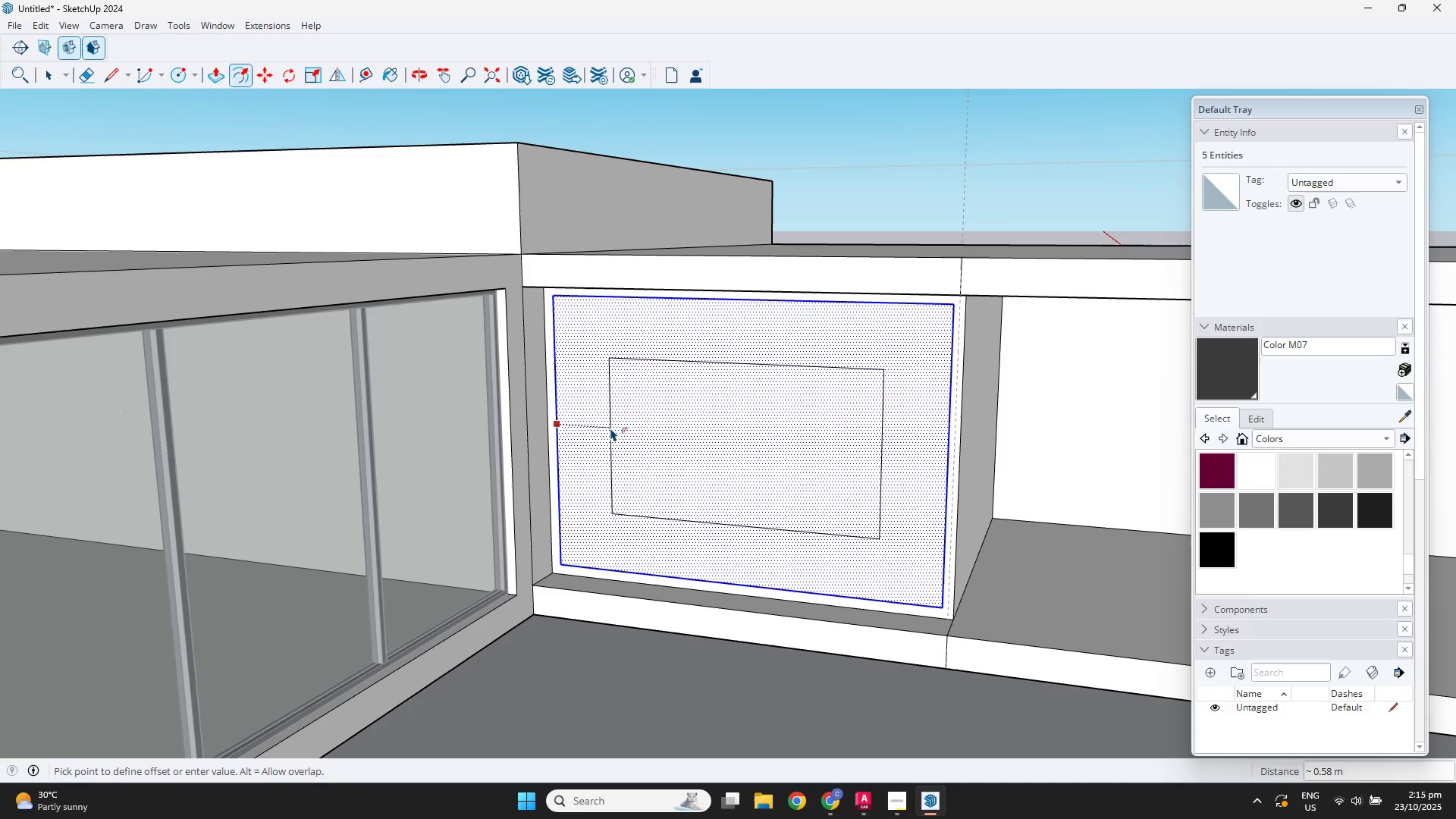 
key(Escape)
 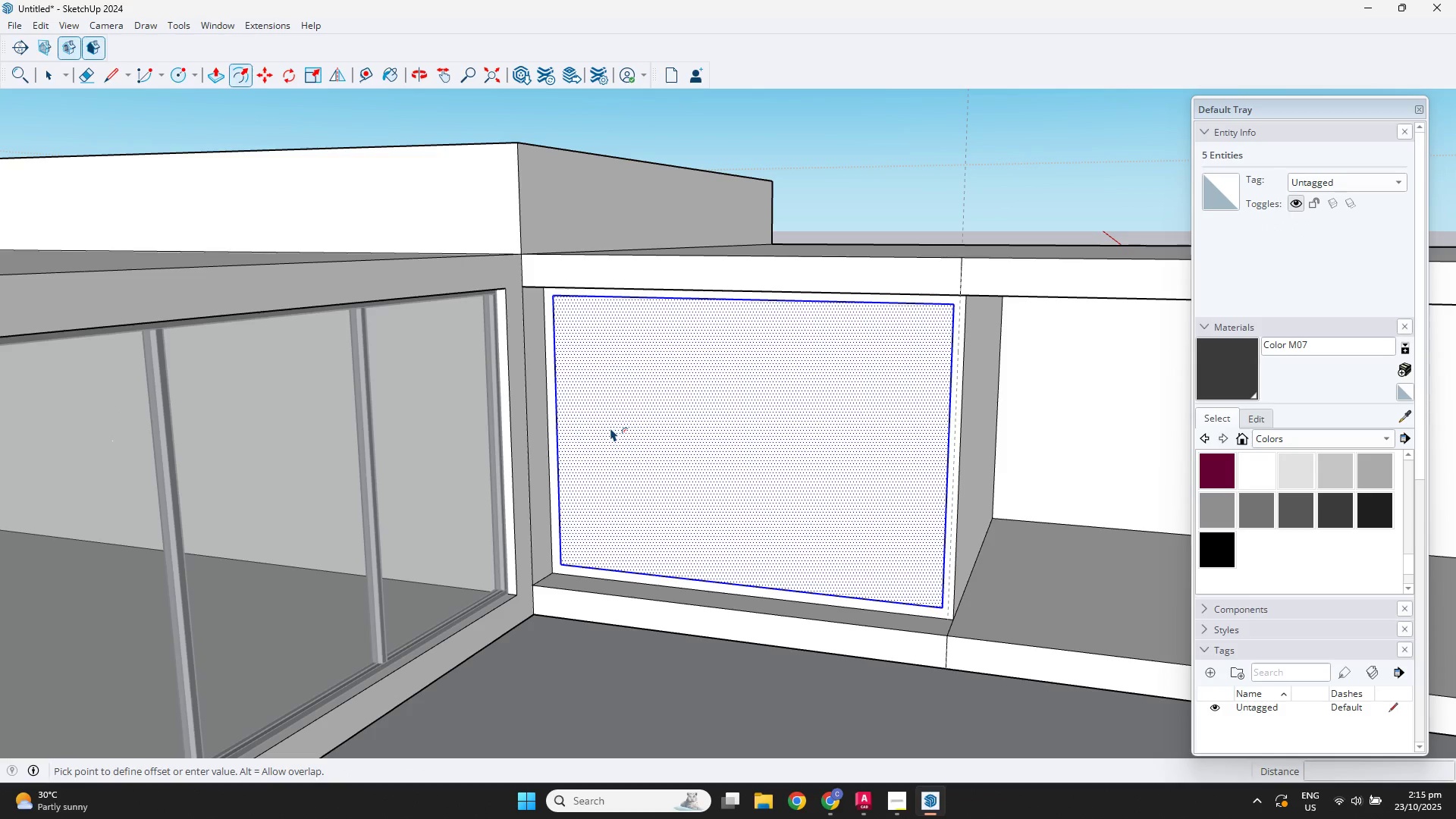 
key(Control+Z)
 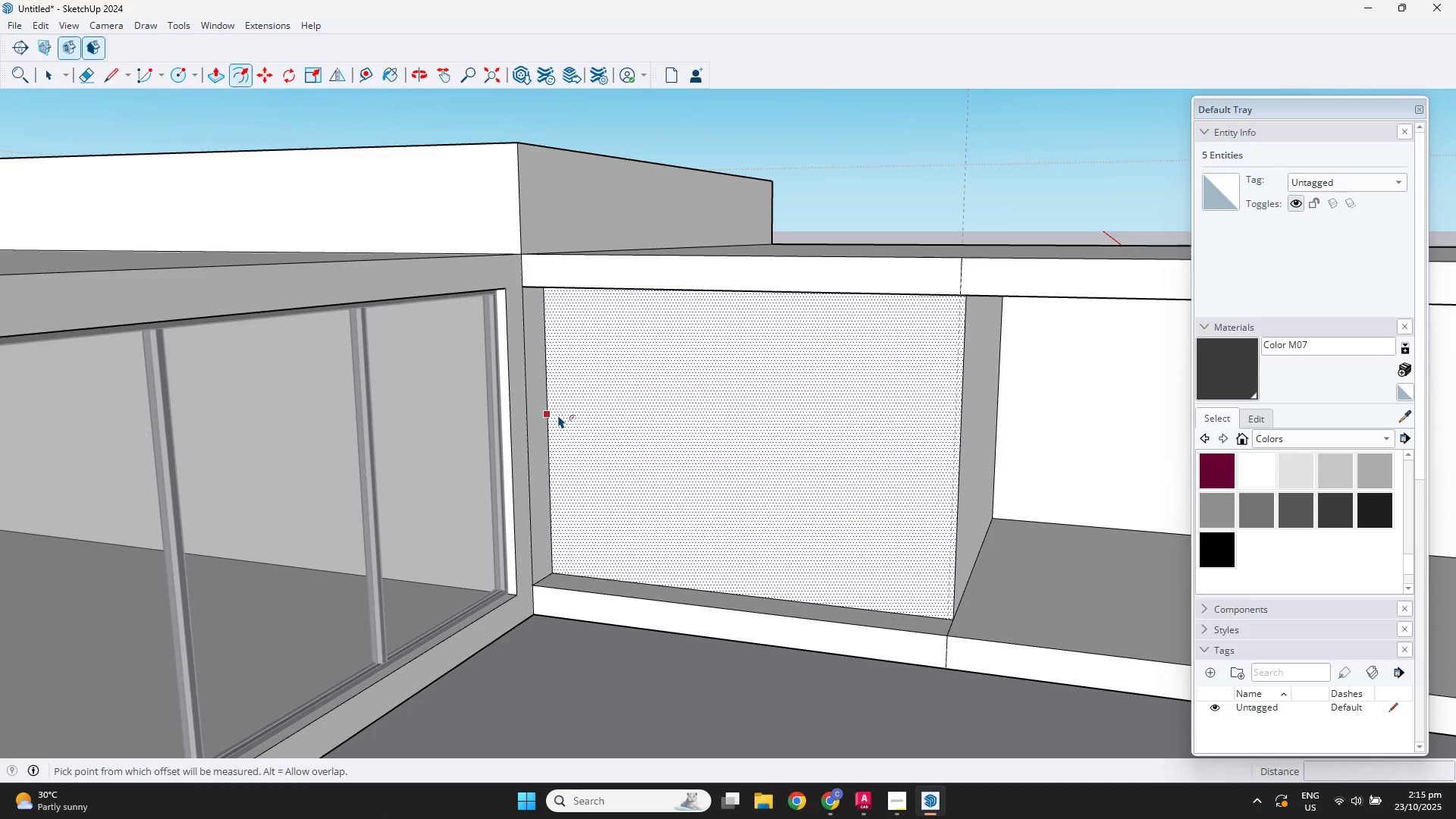 
left_click([558, 415])
 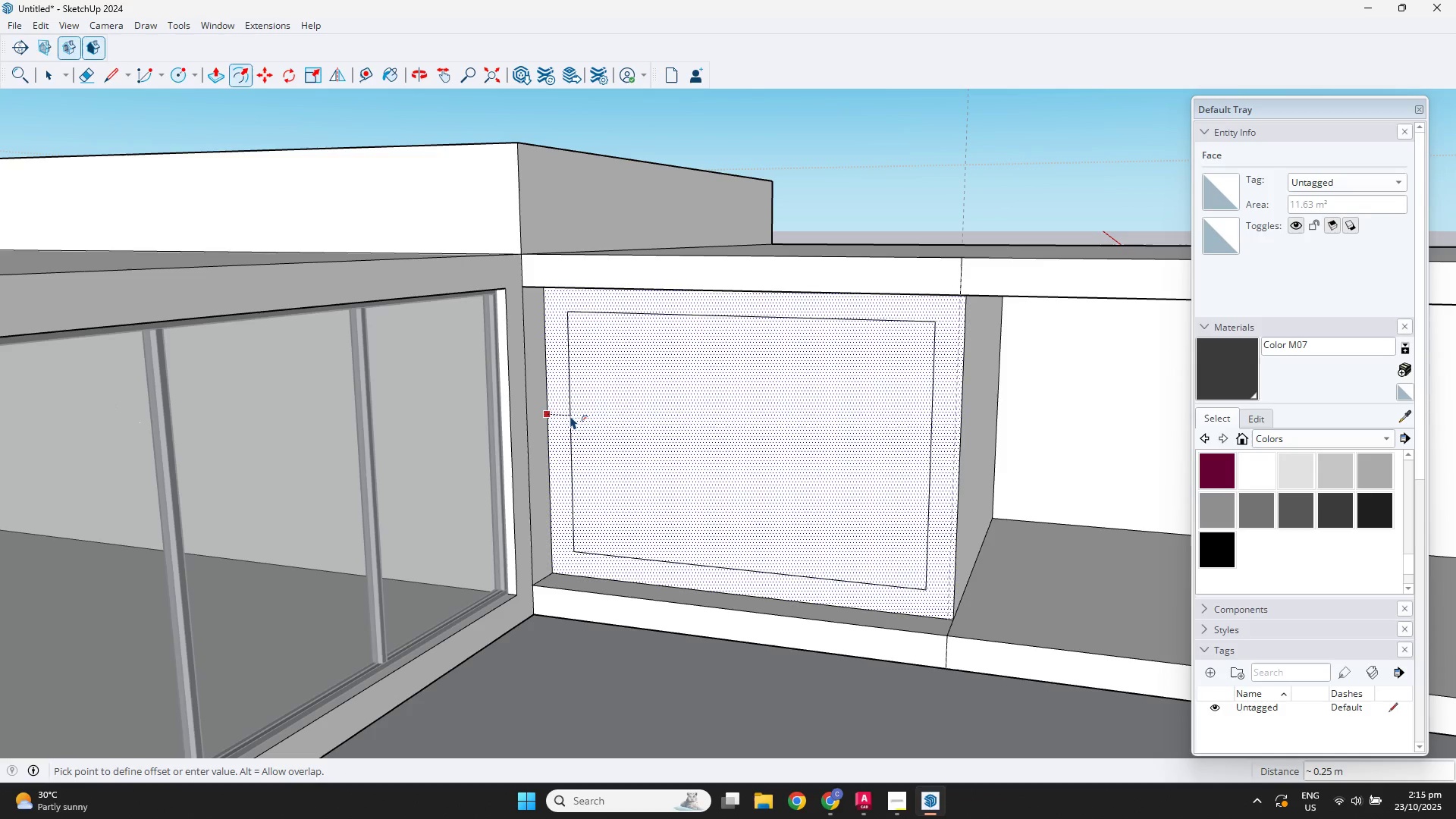 
key(NumpadDecimal)
 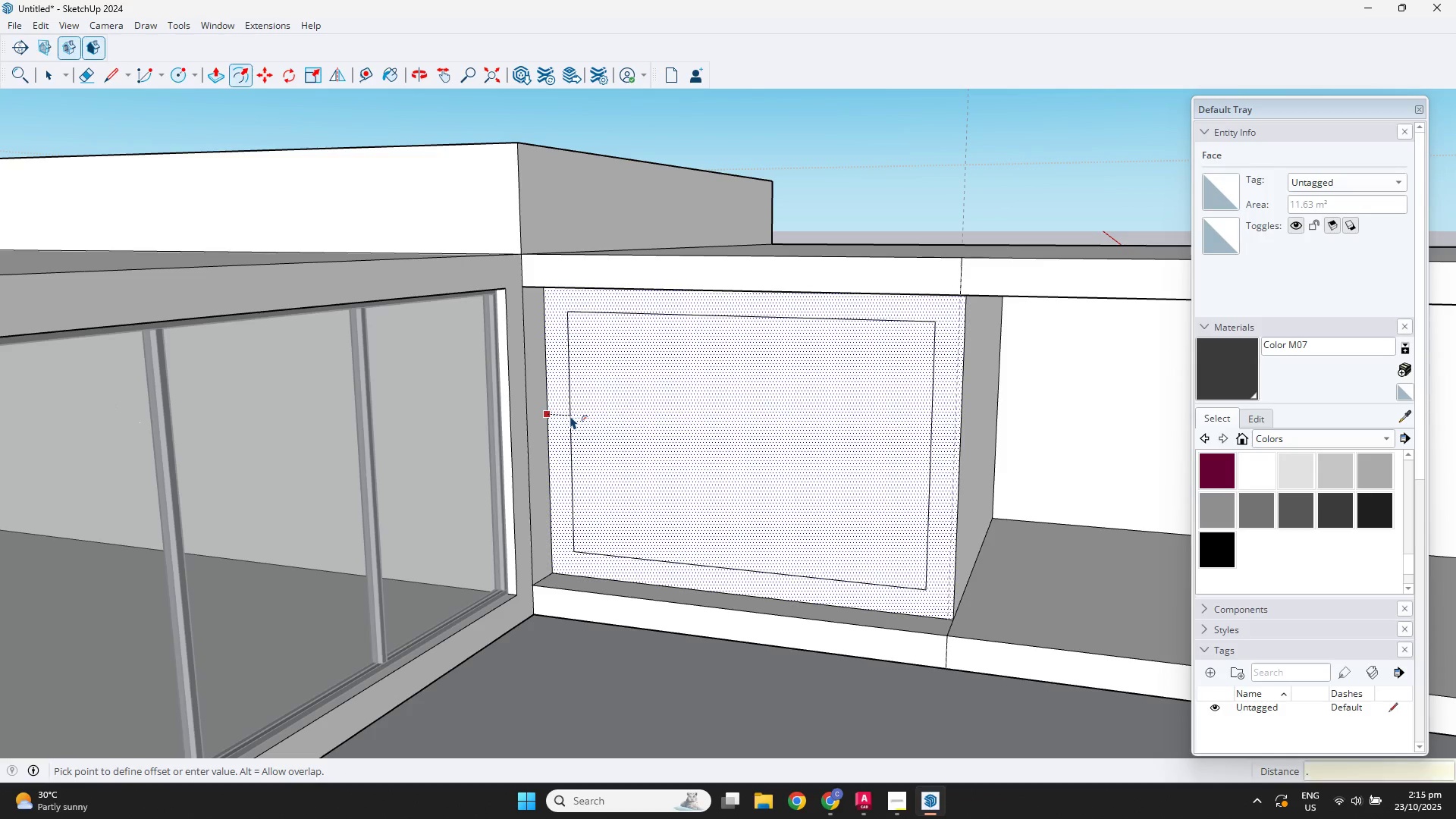 
key(Numpad2)
 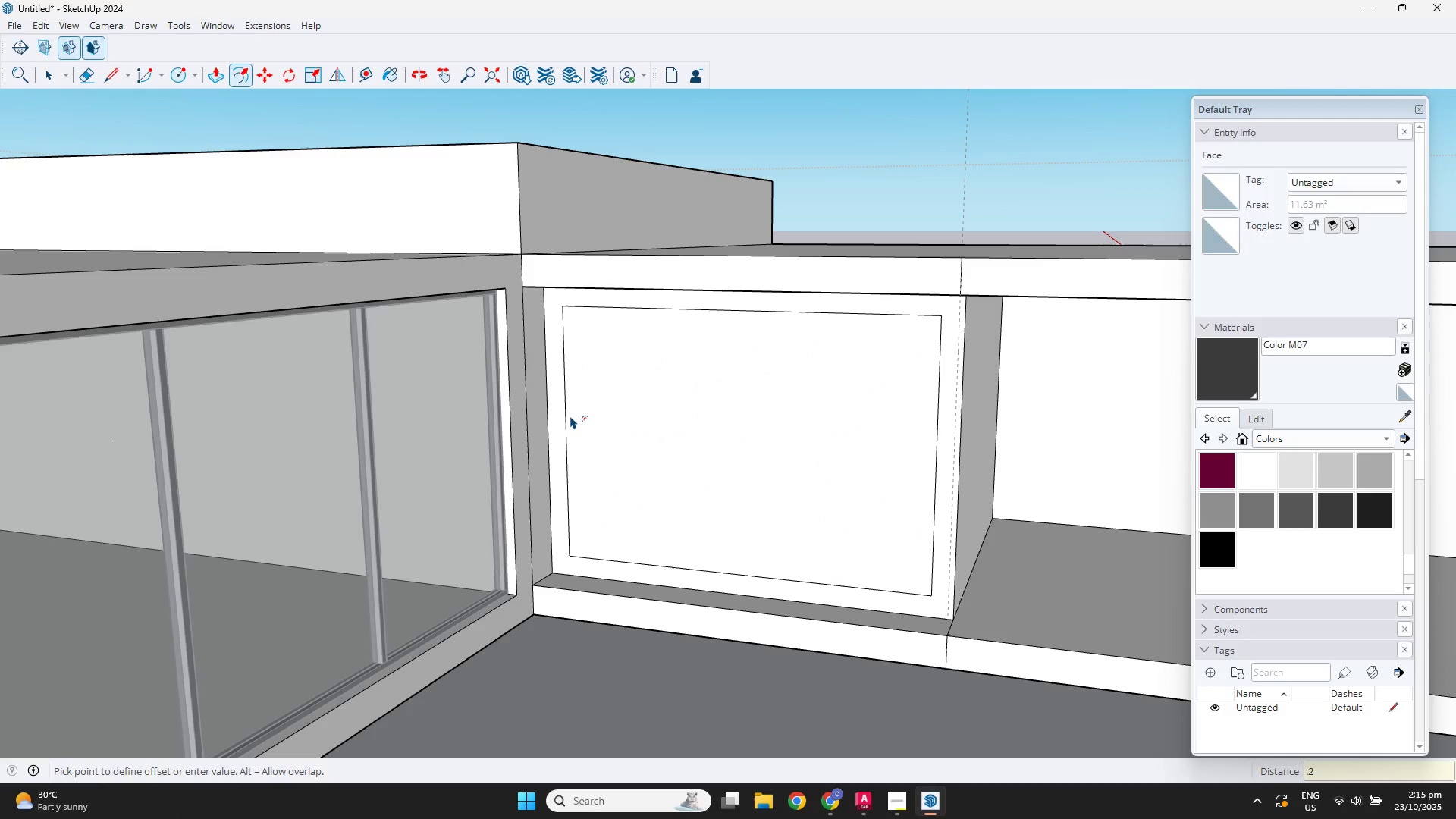 
key(NumpadEnter)
 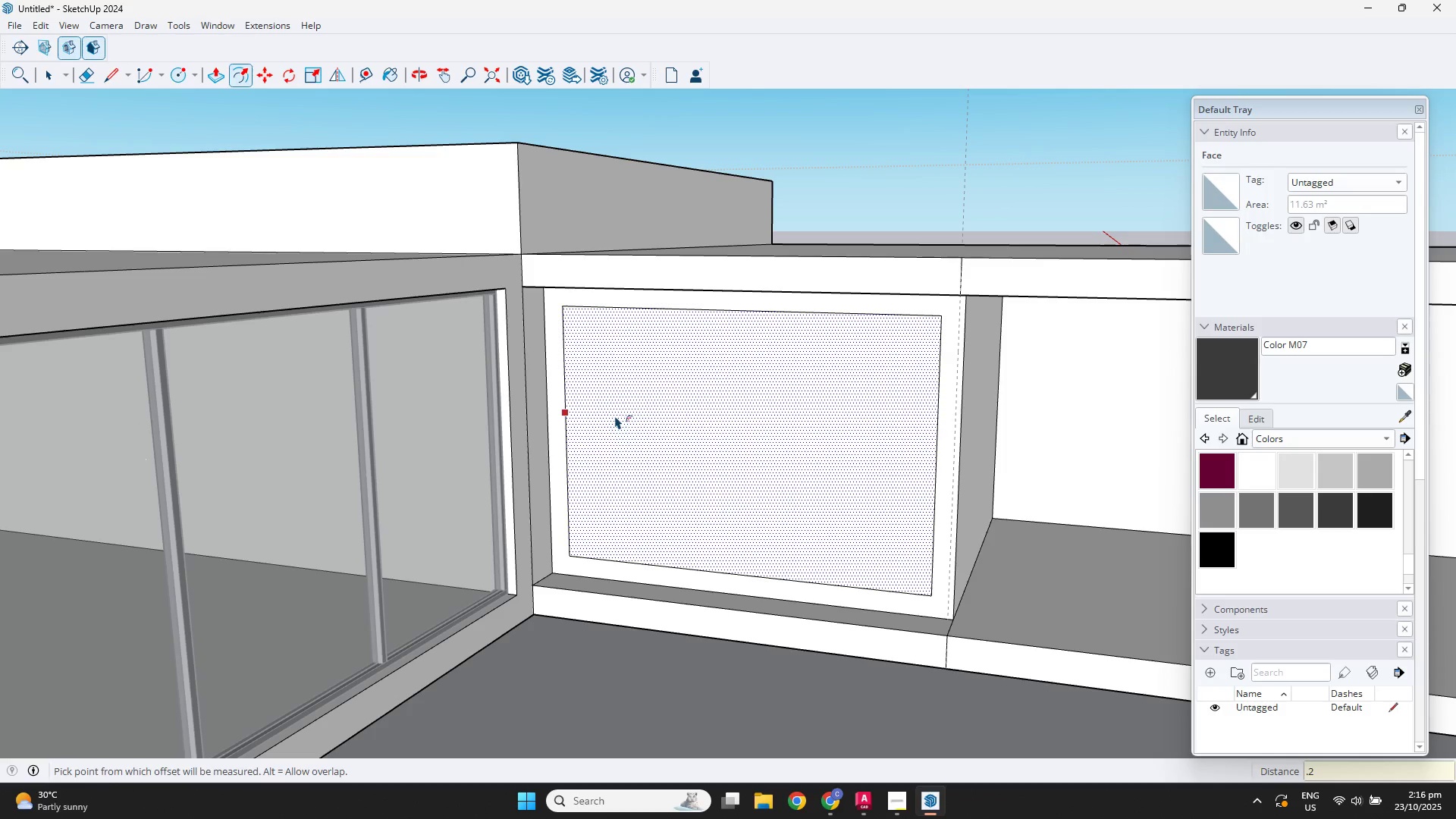 
key(Space)
 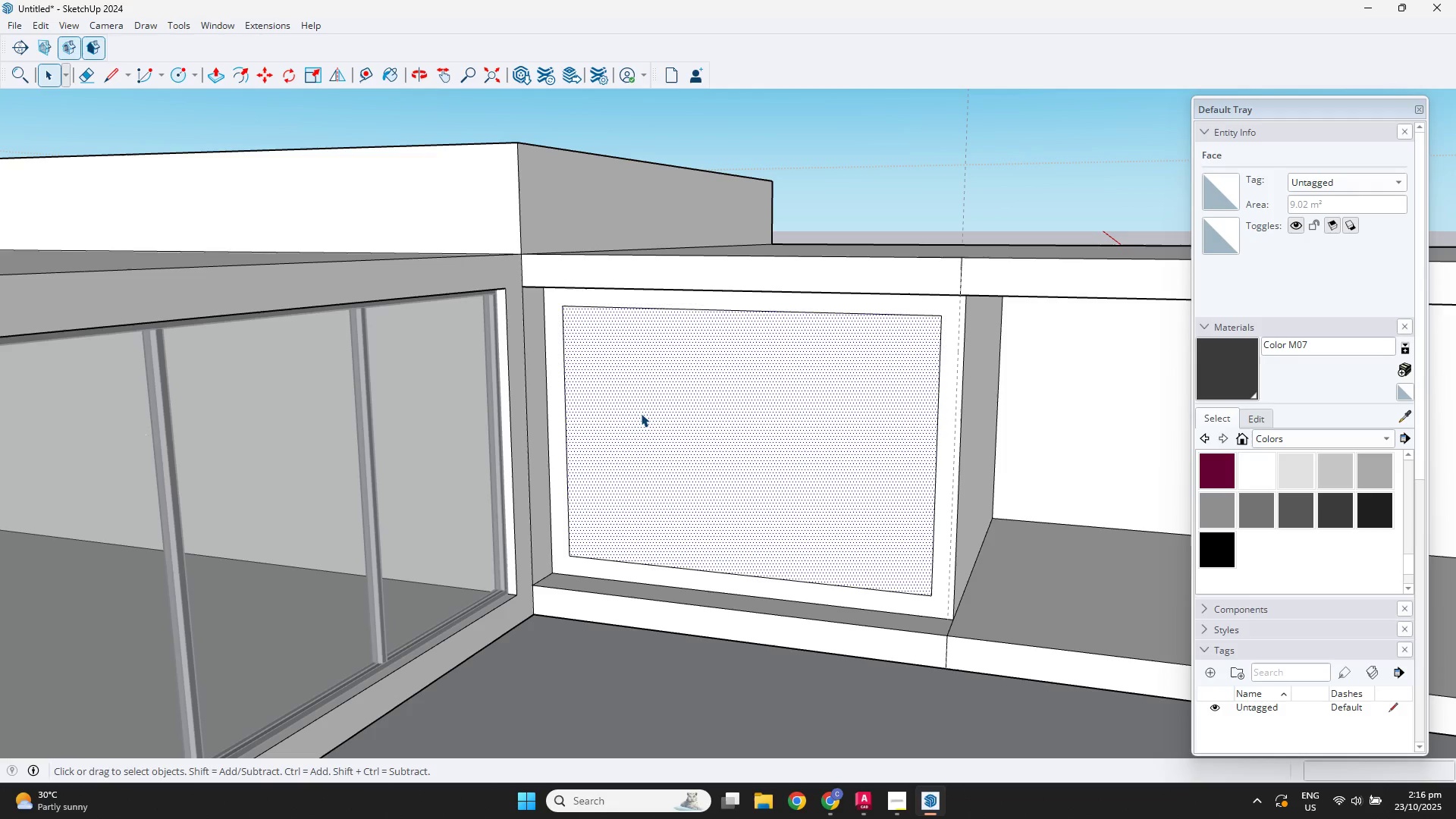 
double_click([641, 413])
 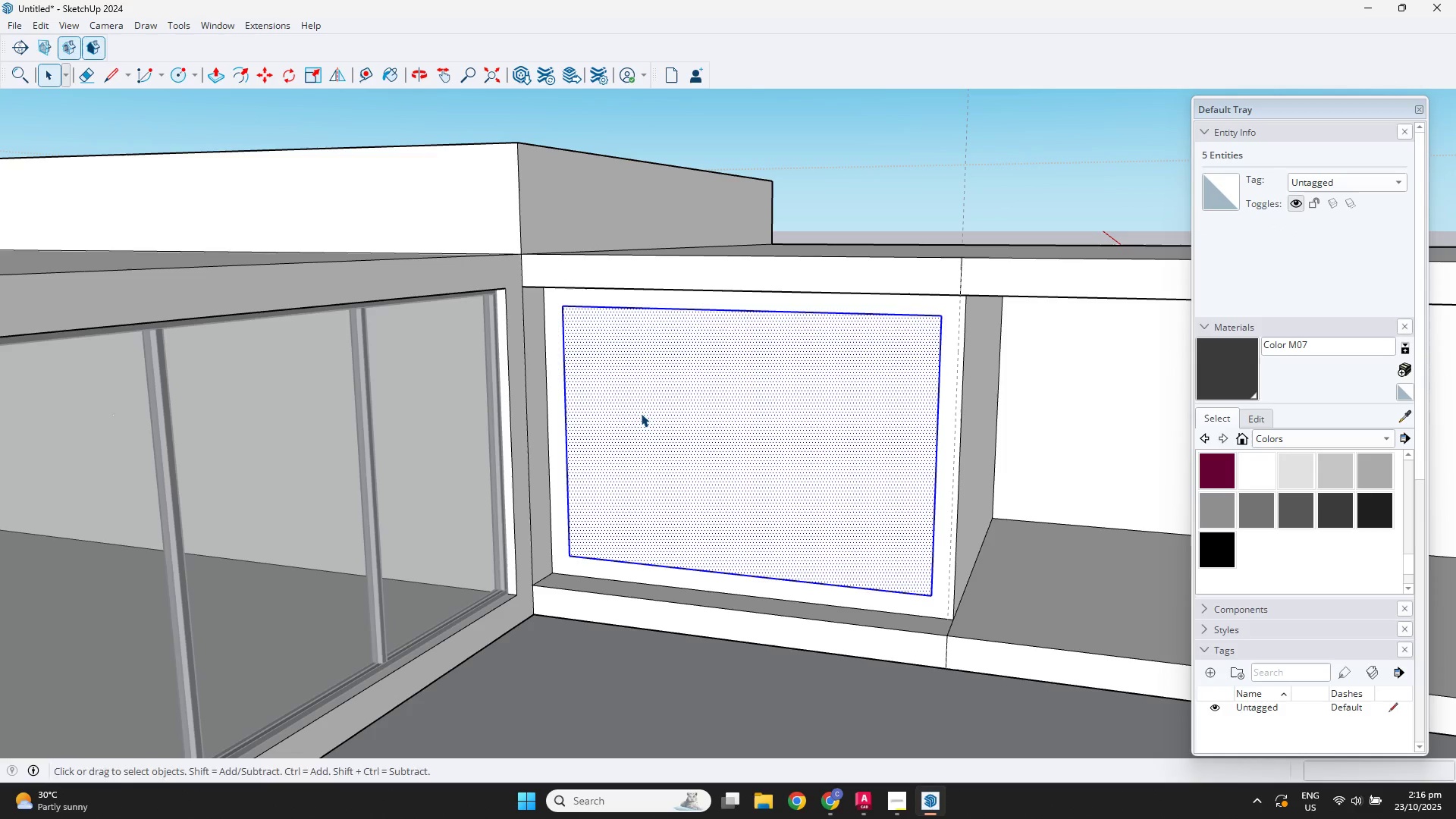 
key(F)
 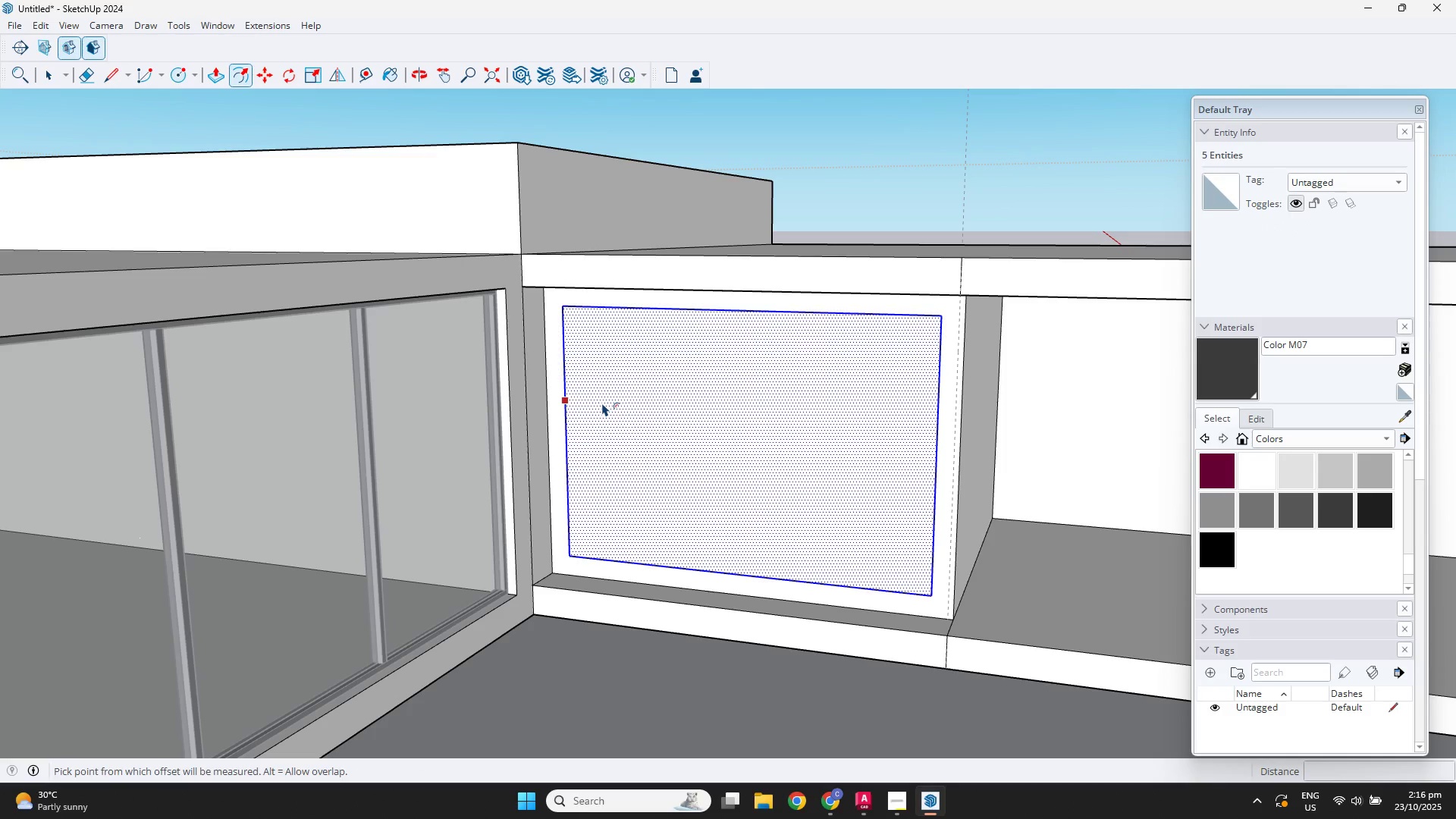 
left_click([602, 403])
 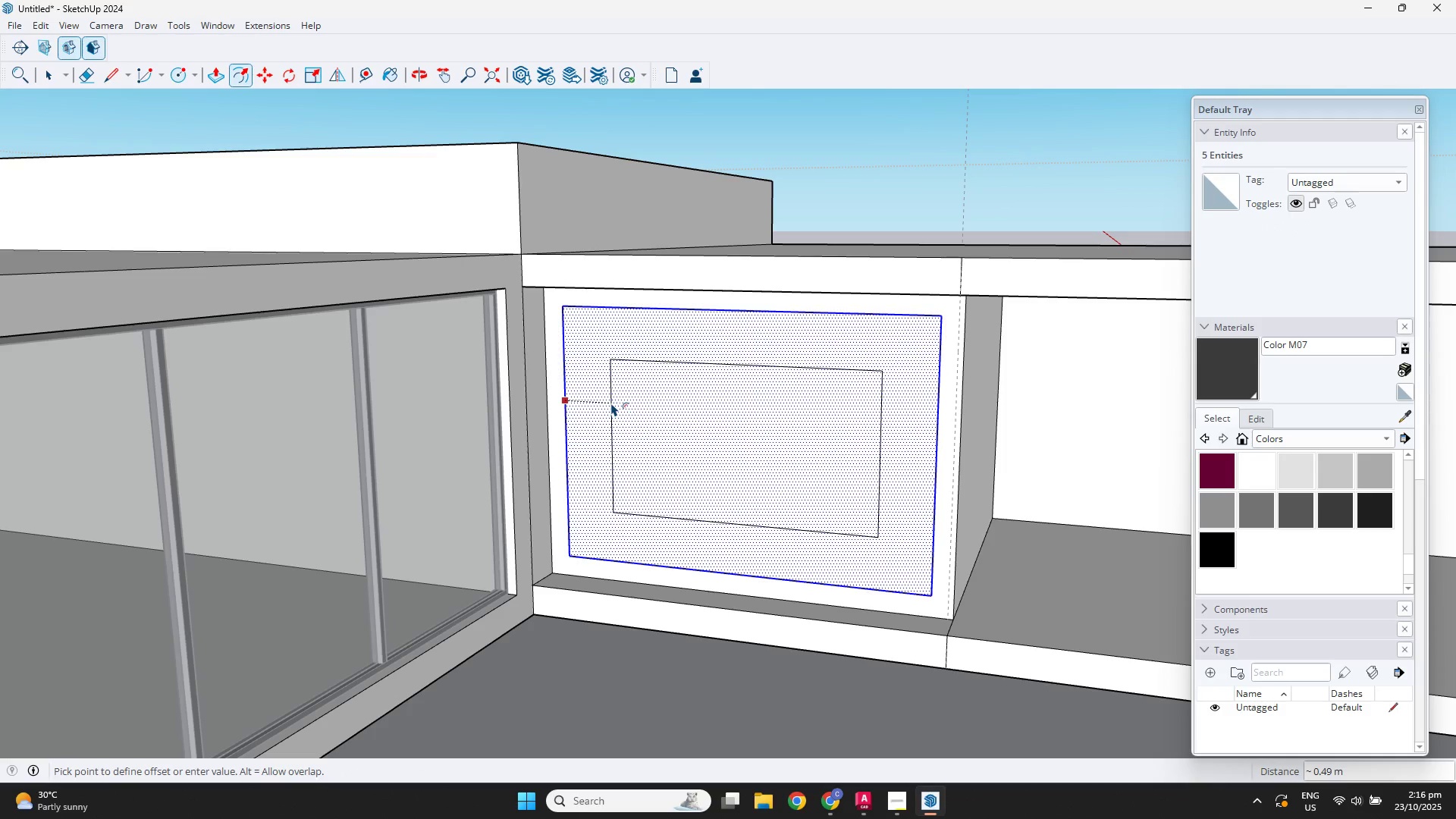 
key(NumpadDecimal)
 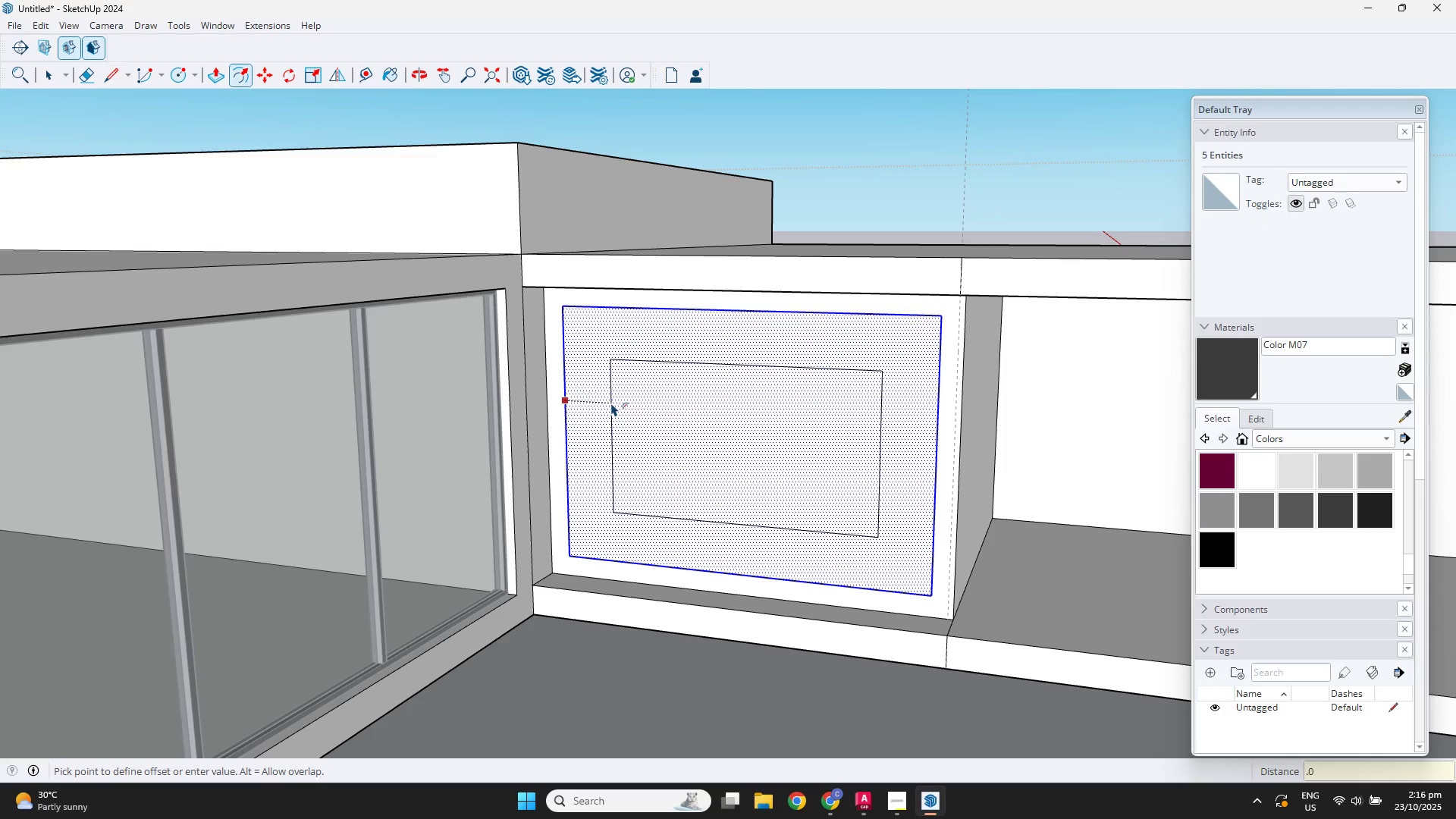 
key(Numpad0)
 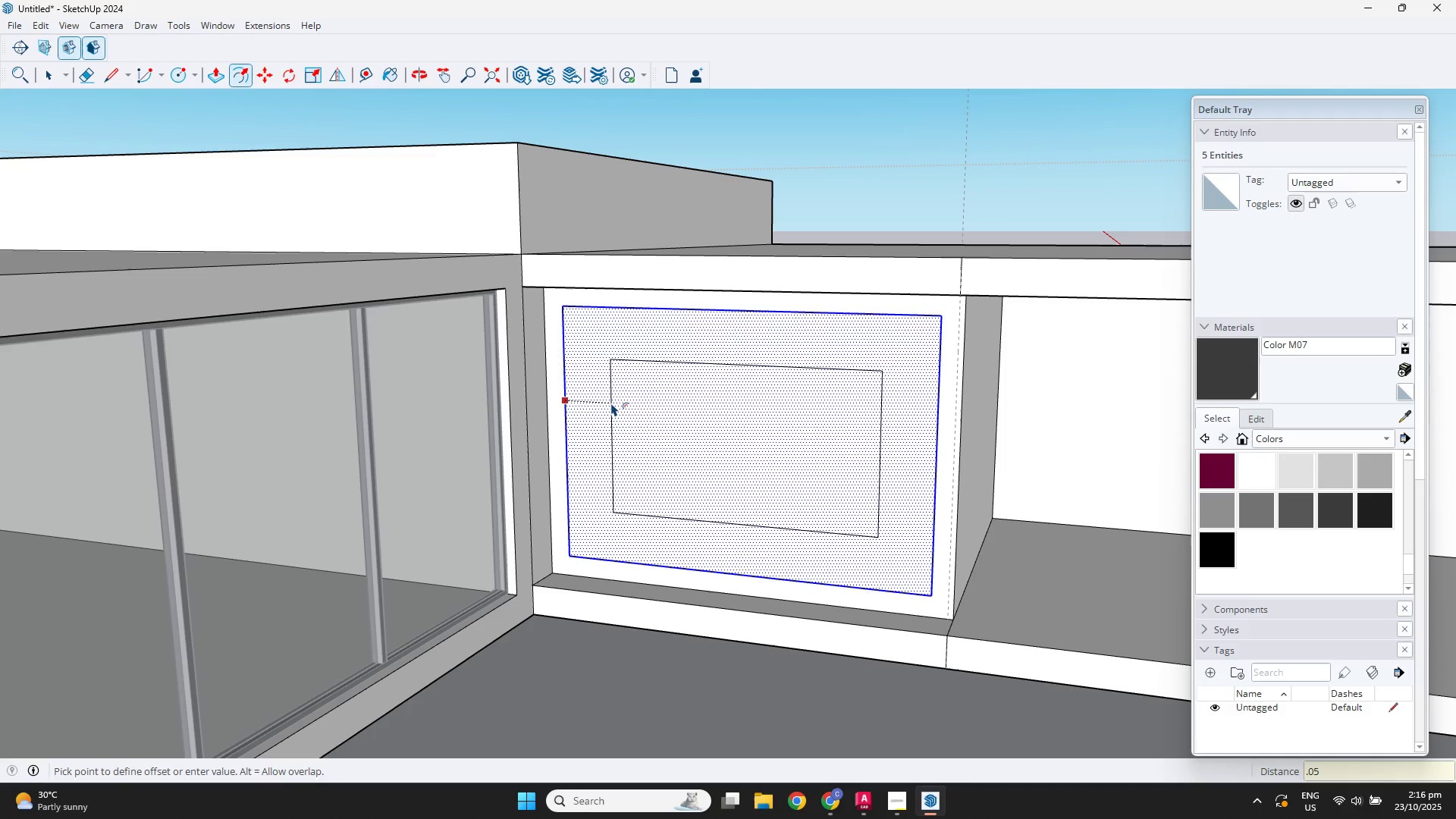 
key(Numpad5)
 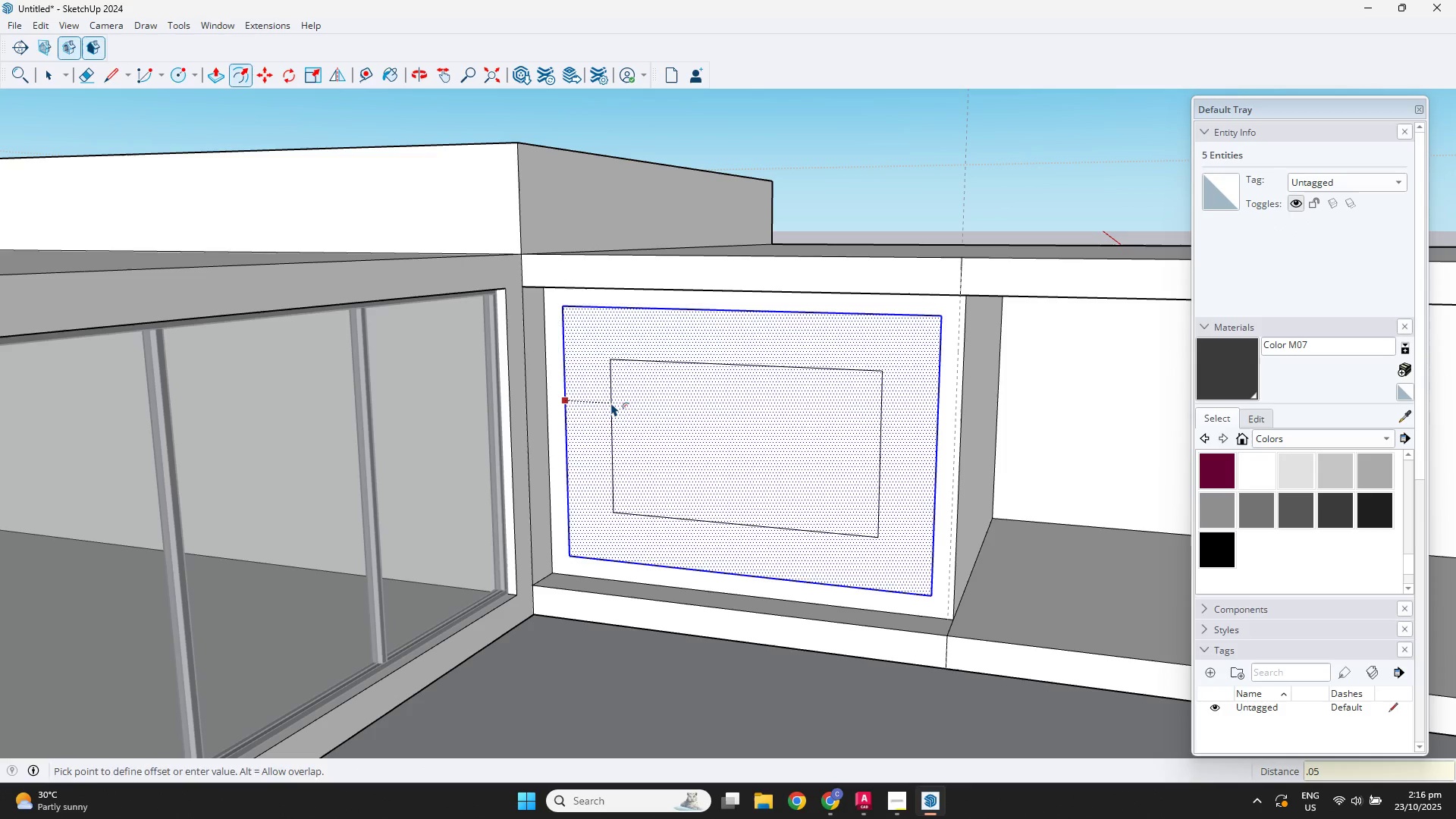 
key(NumpadEnter)
 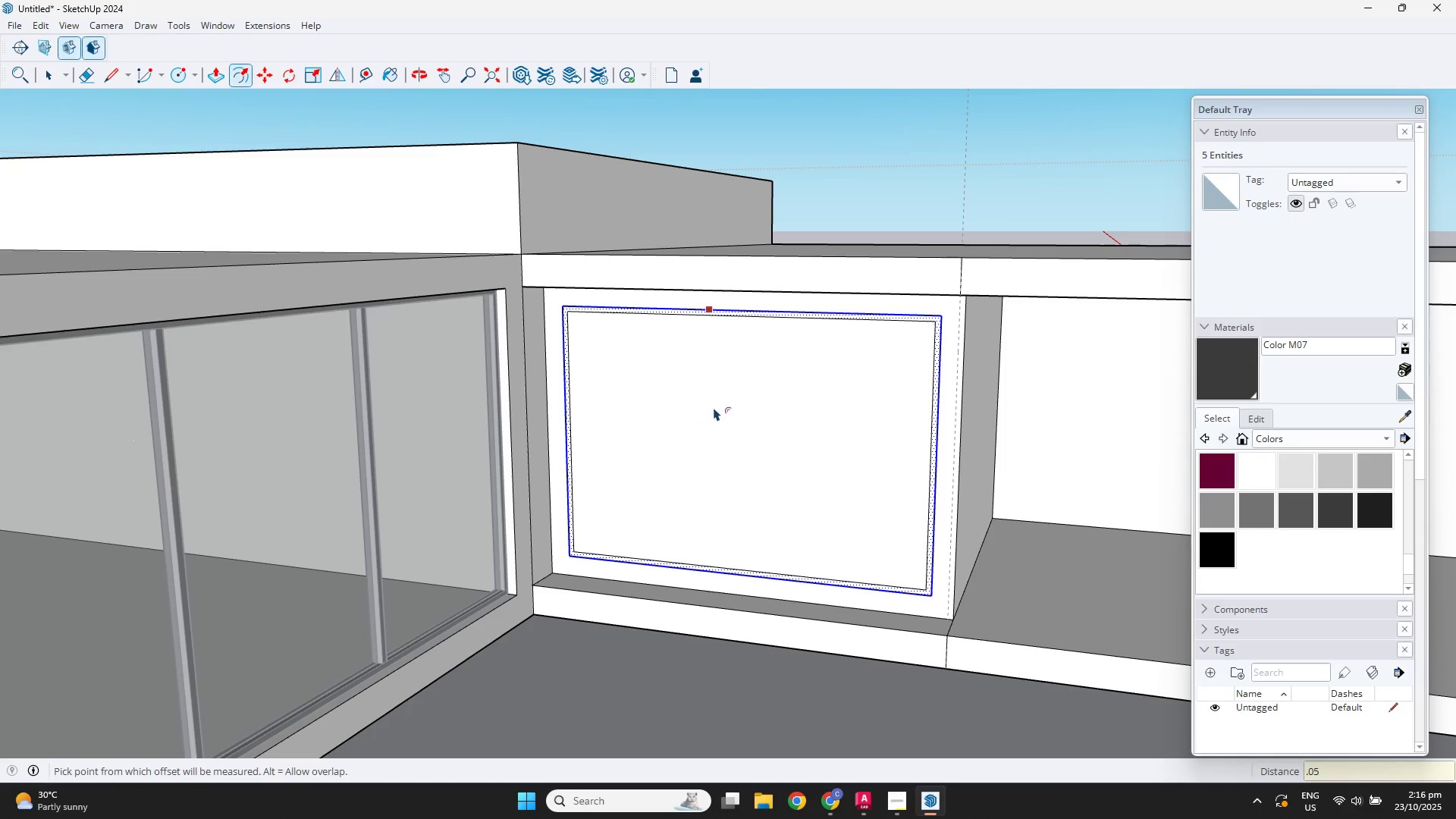 
key(Space)
 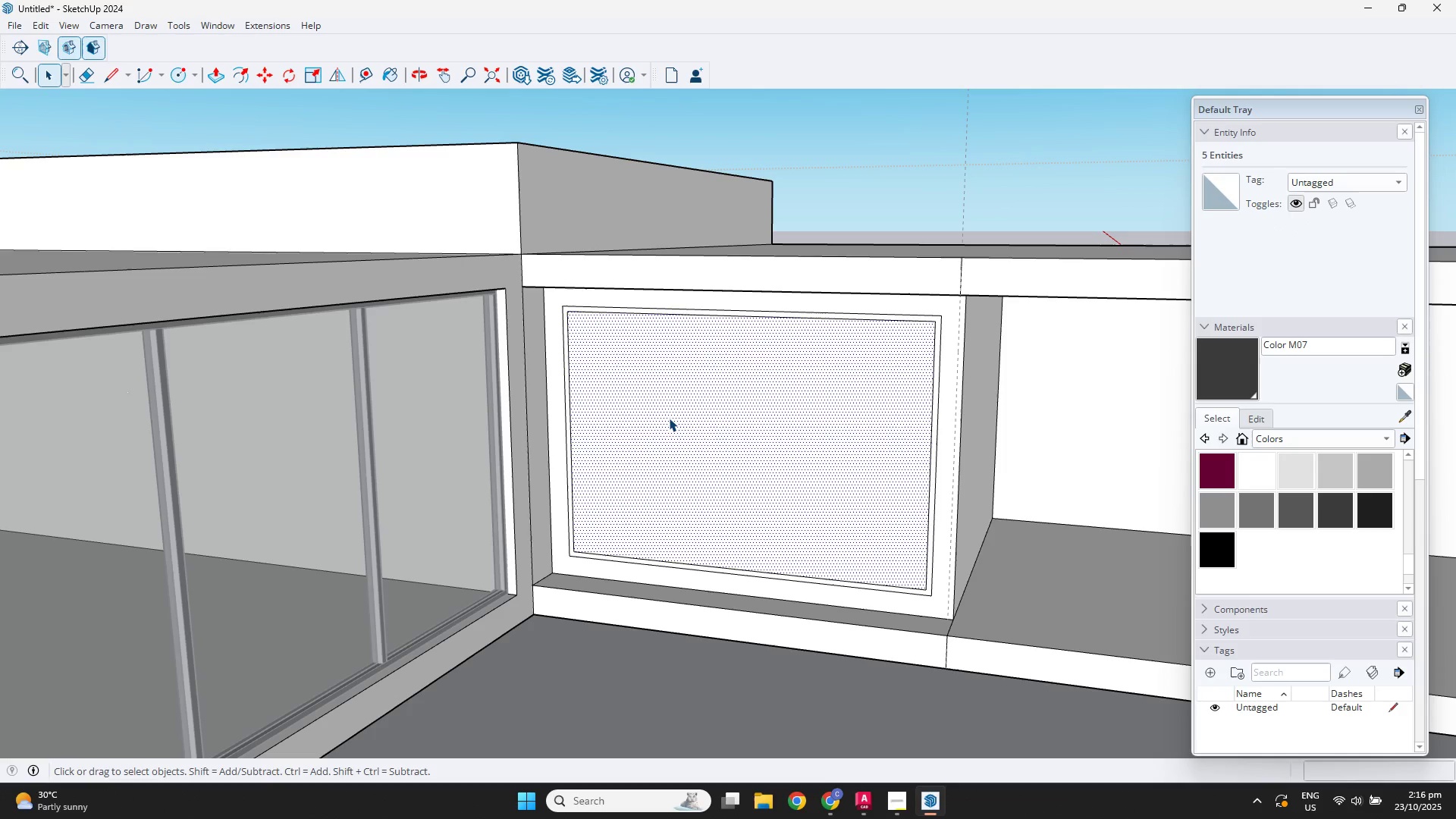 
double_click([669, 418])
 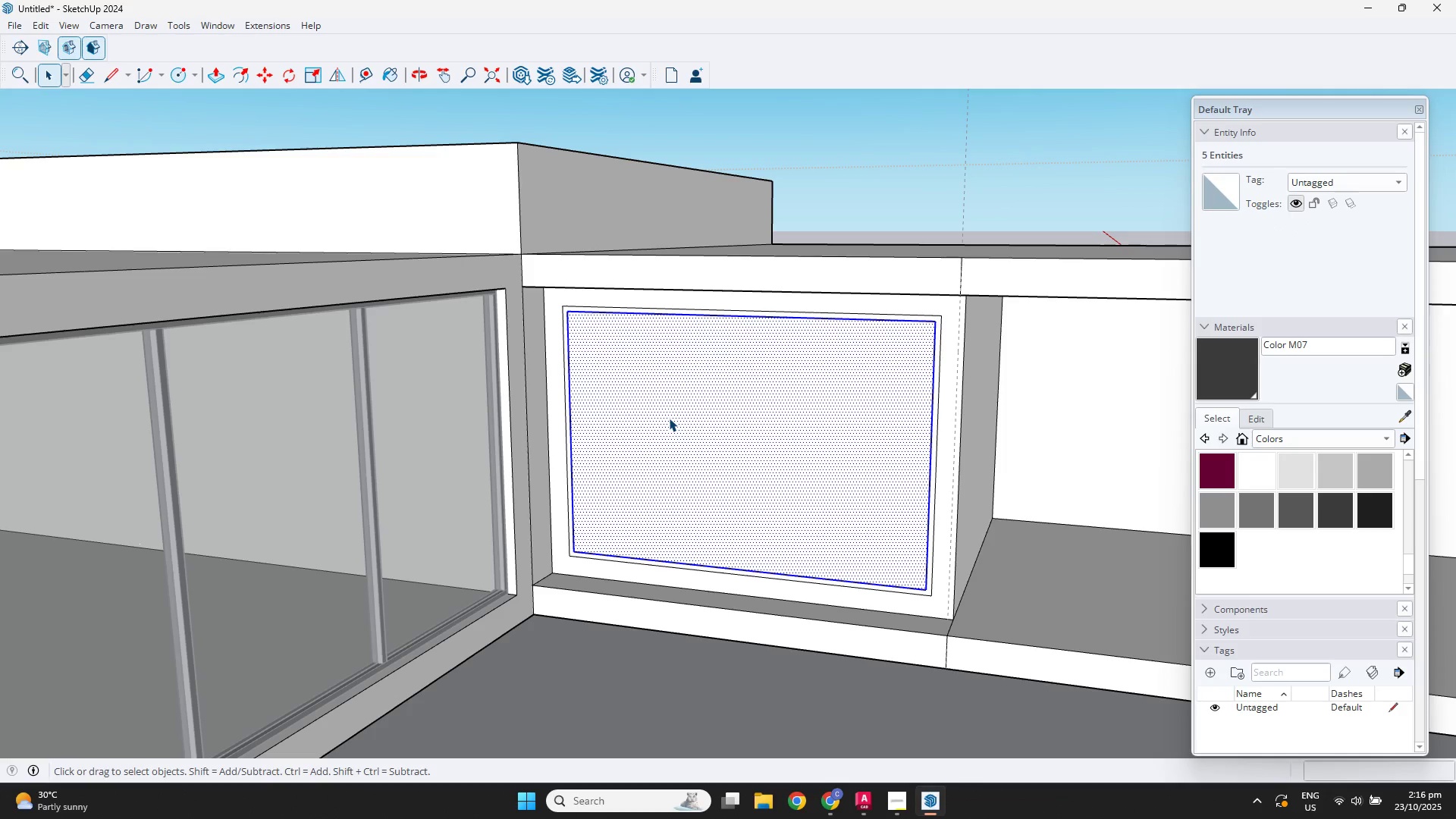 
key(P)
 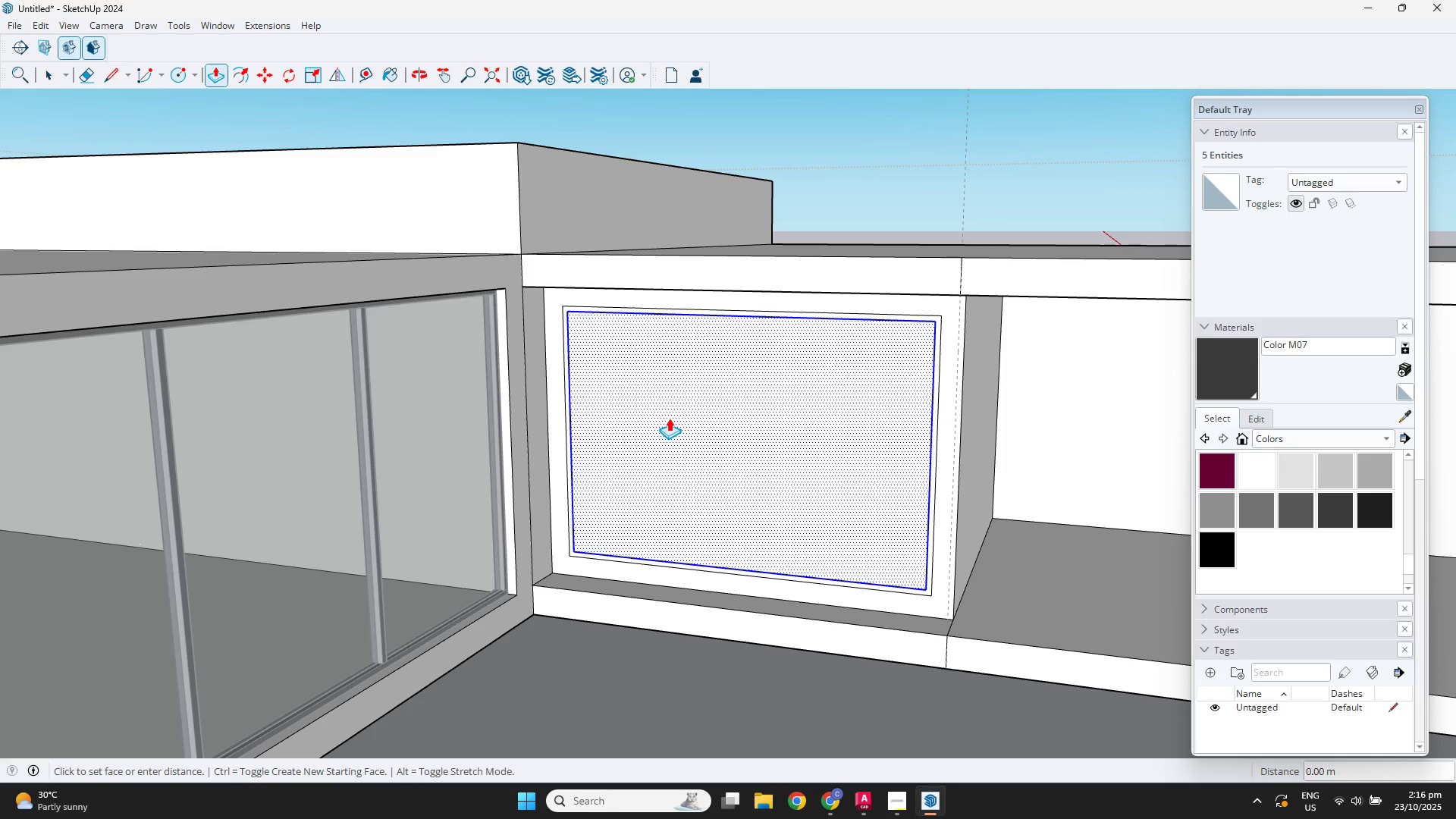 
left_click([669, 418])
 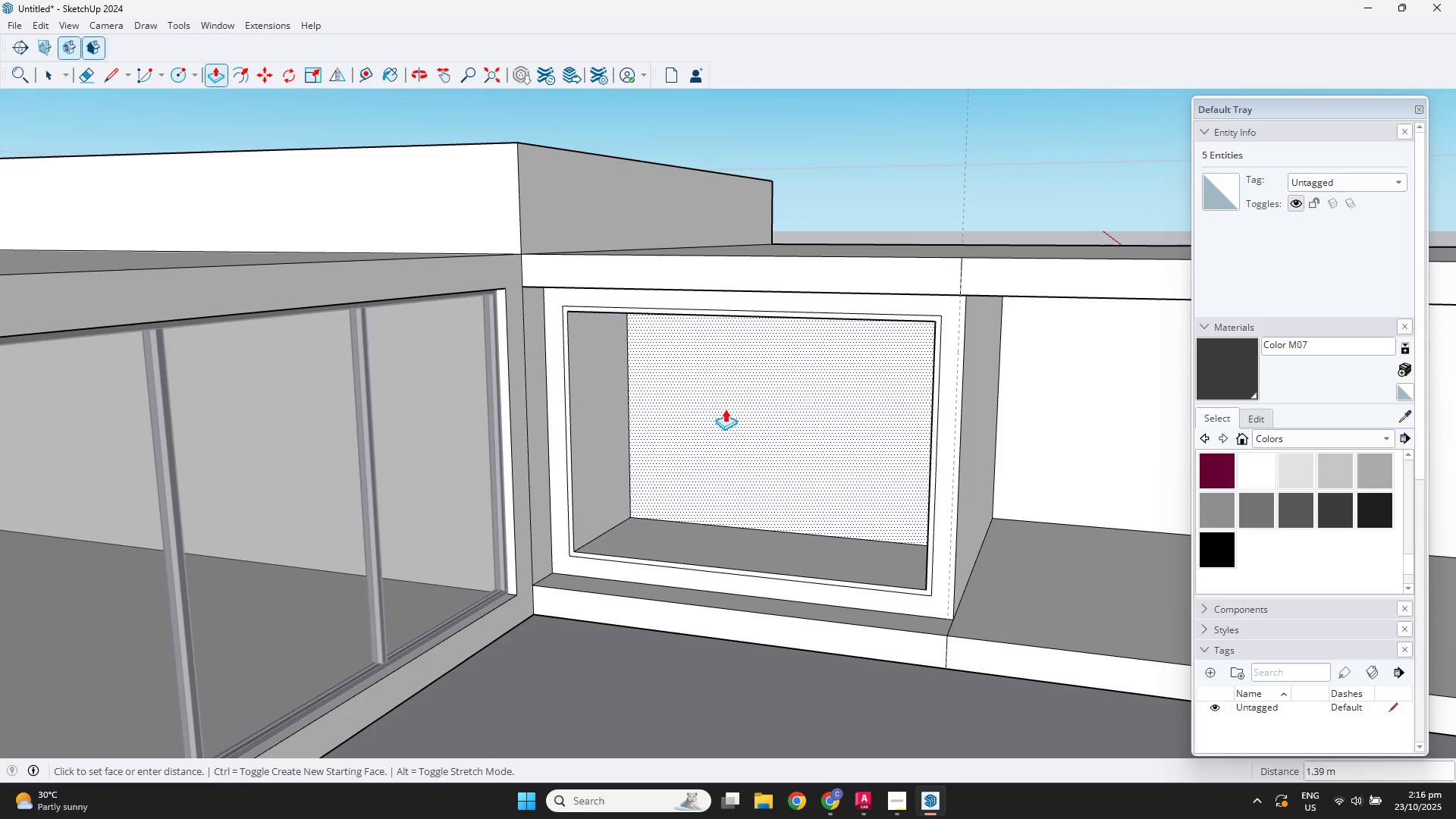 
scroll: coordinate [733, 407], scroll_direction: down, amount: 2.0
 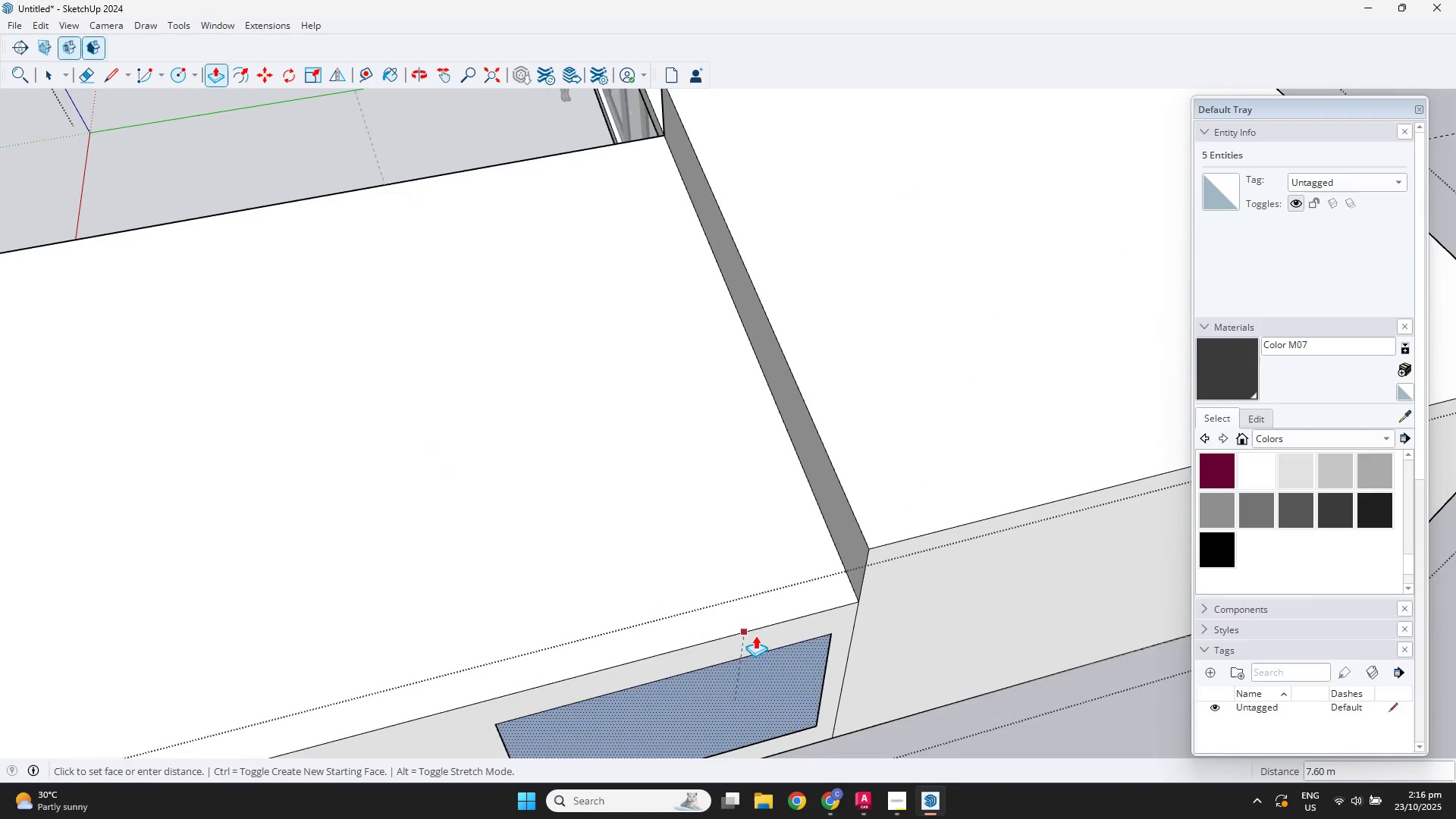 
left_click([833, 639])
 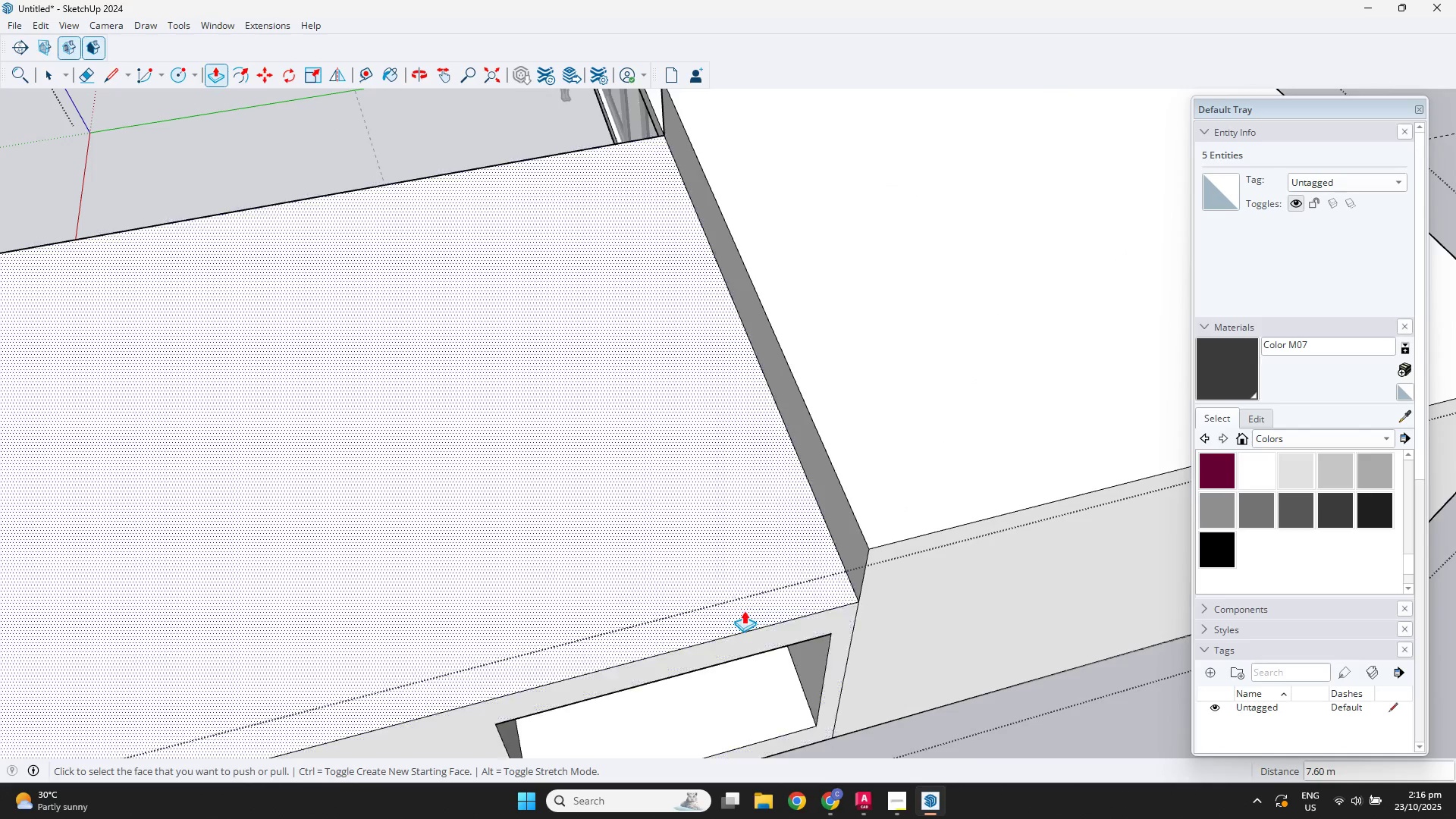 
scroll: coordinate [607, 582], scroll_direction: down, amount: 3.0
 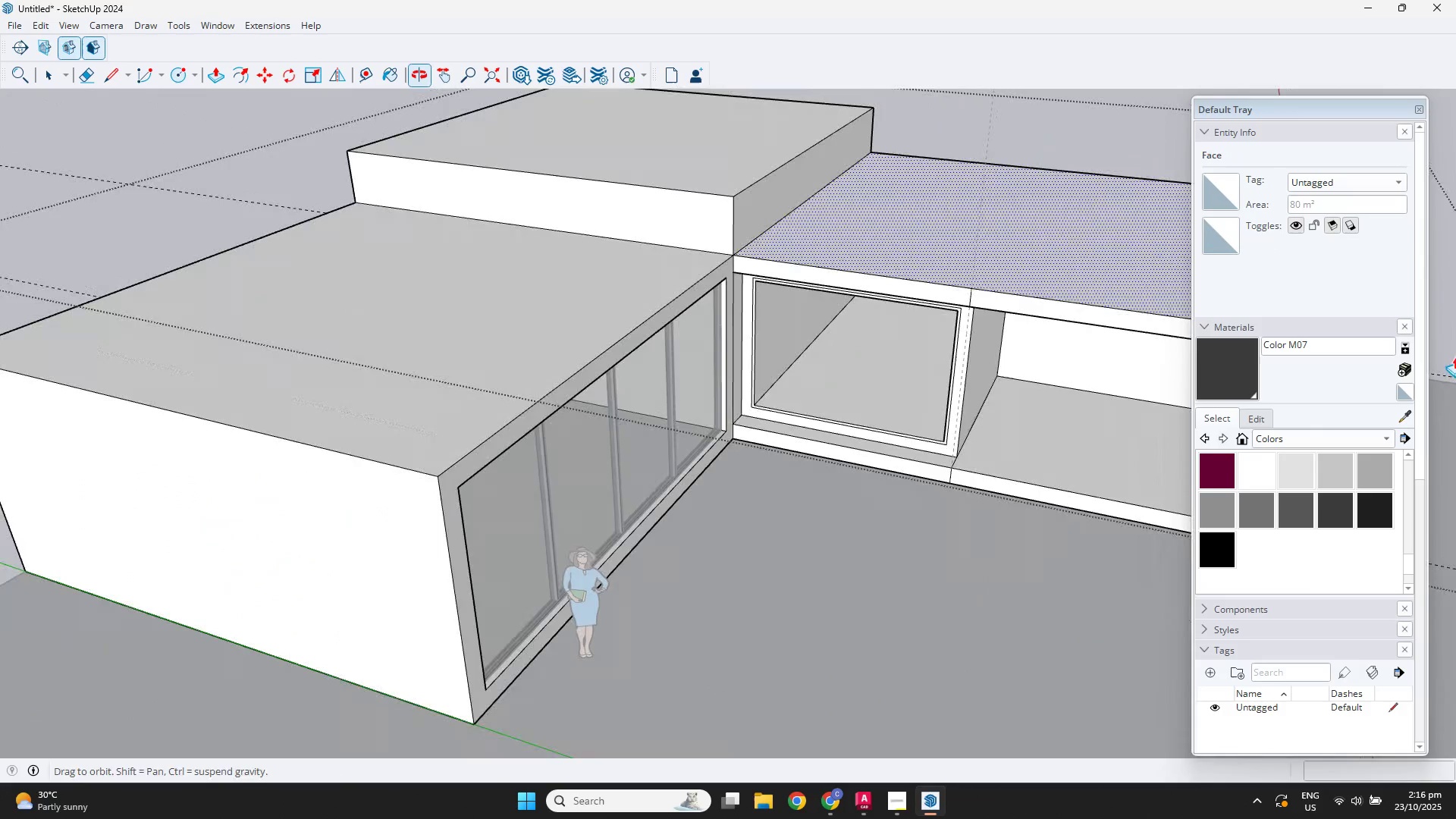 
scroll: coordinate [811, 394], scroll_direction: up, amount: 7.0
 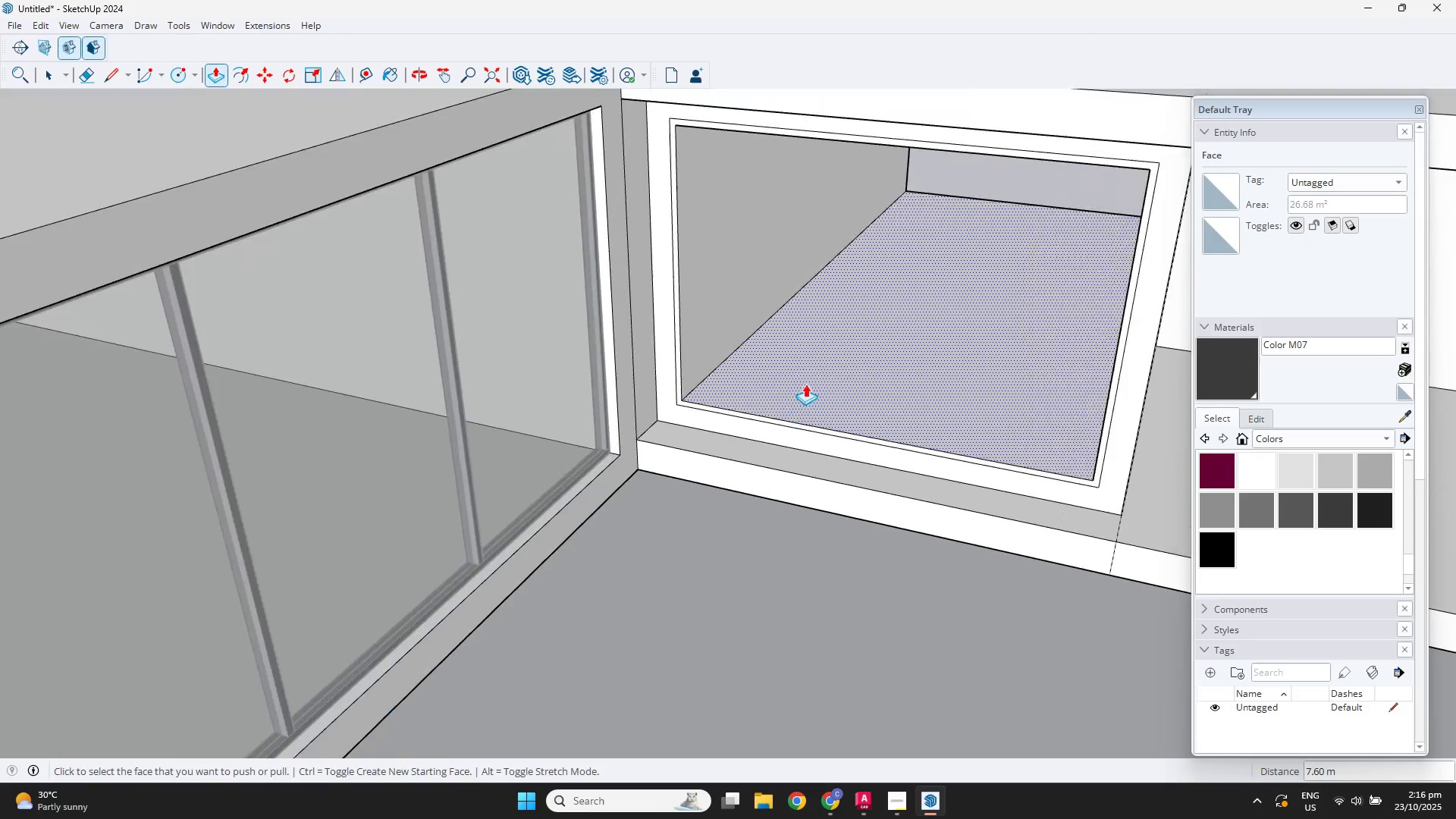 
key(Space)
 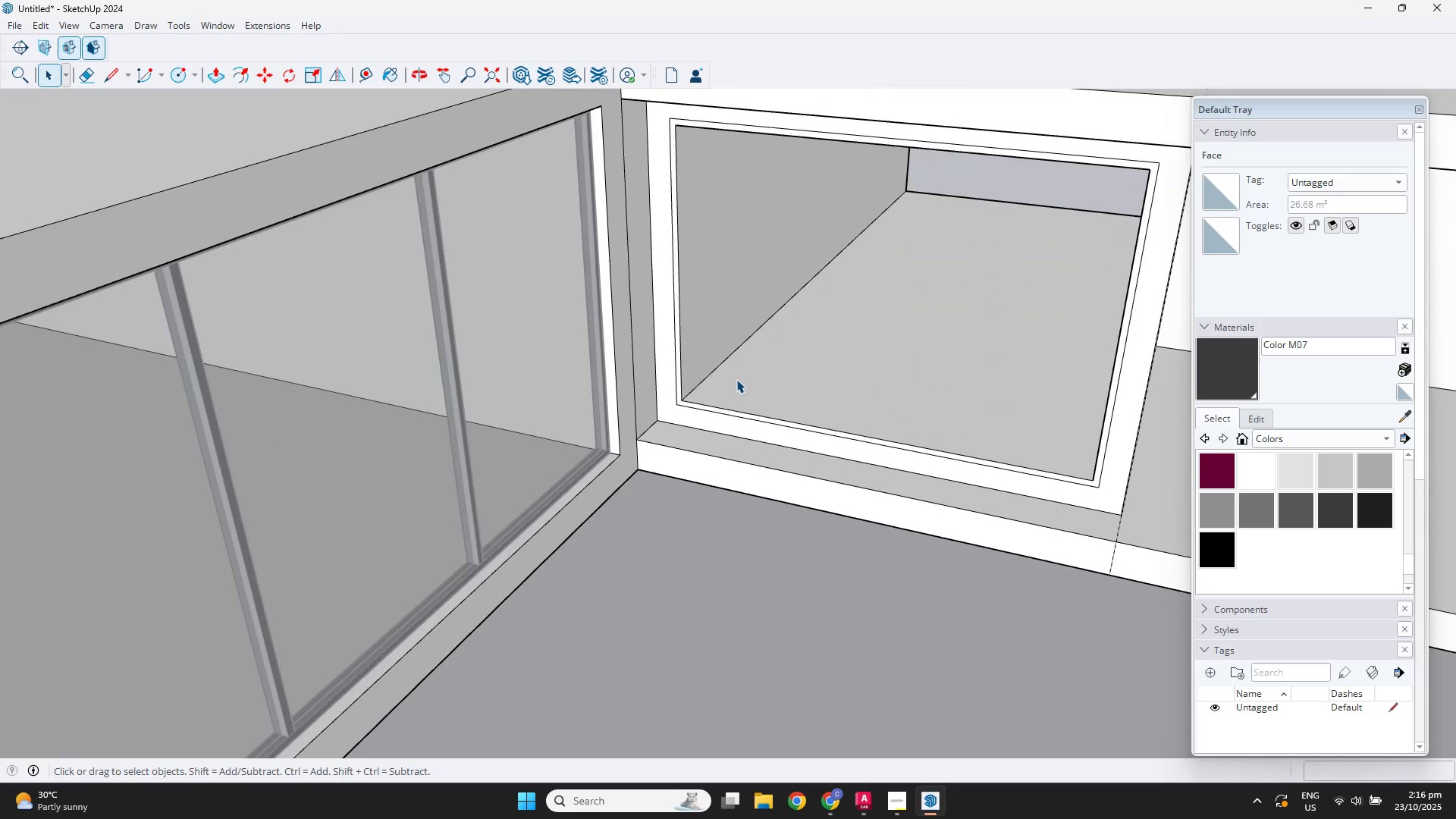 
left_click([736, 379])
 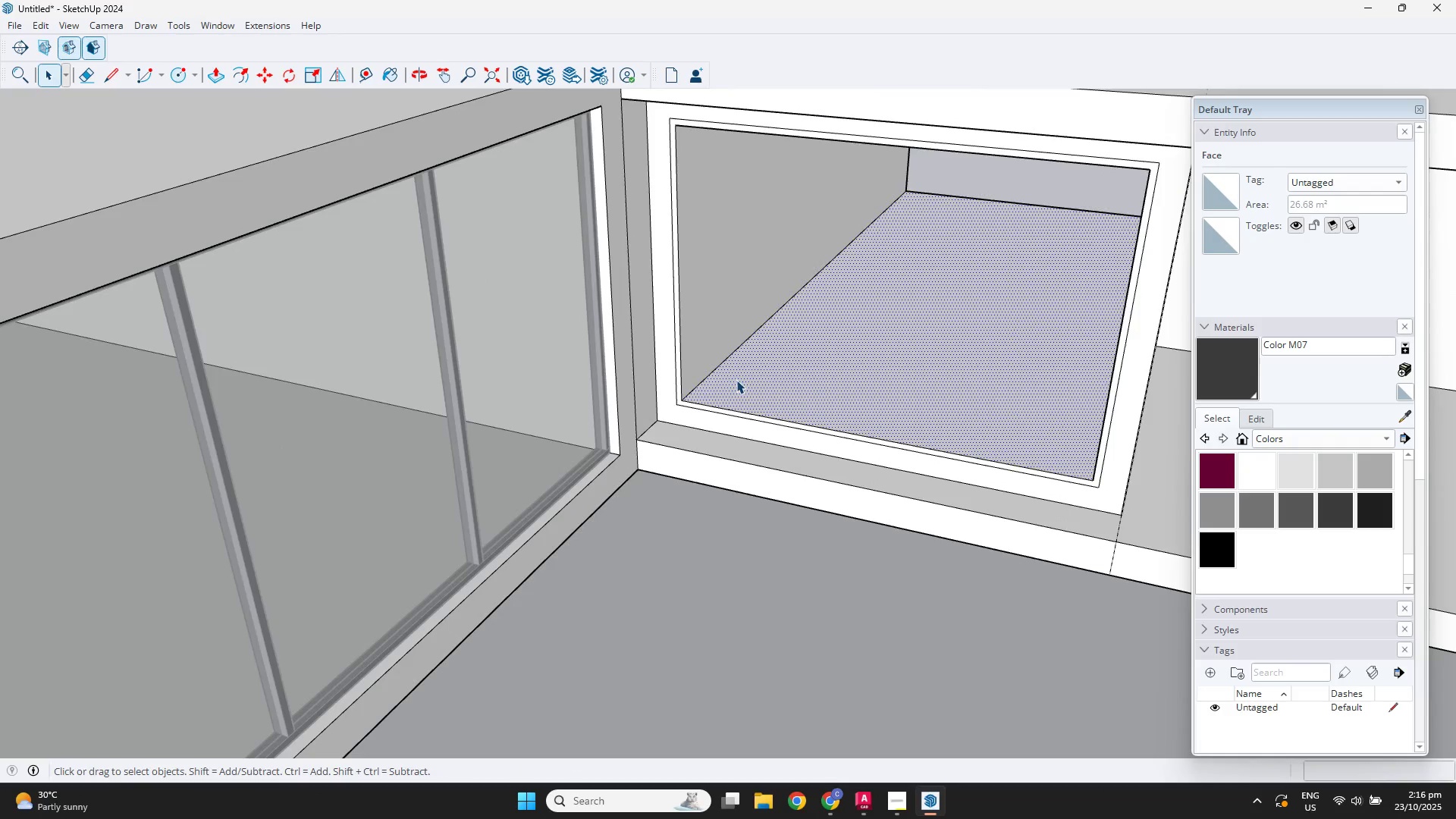 
scroll: coordinate [739, 382], scroll_direction: up, amount: 2.0
 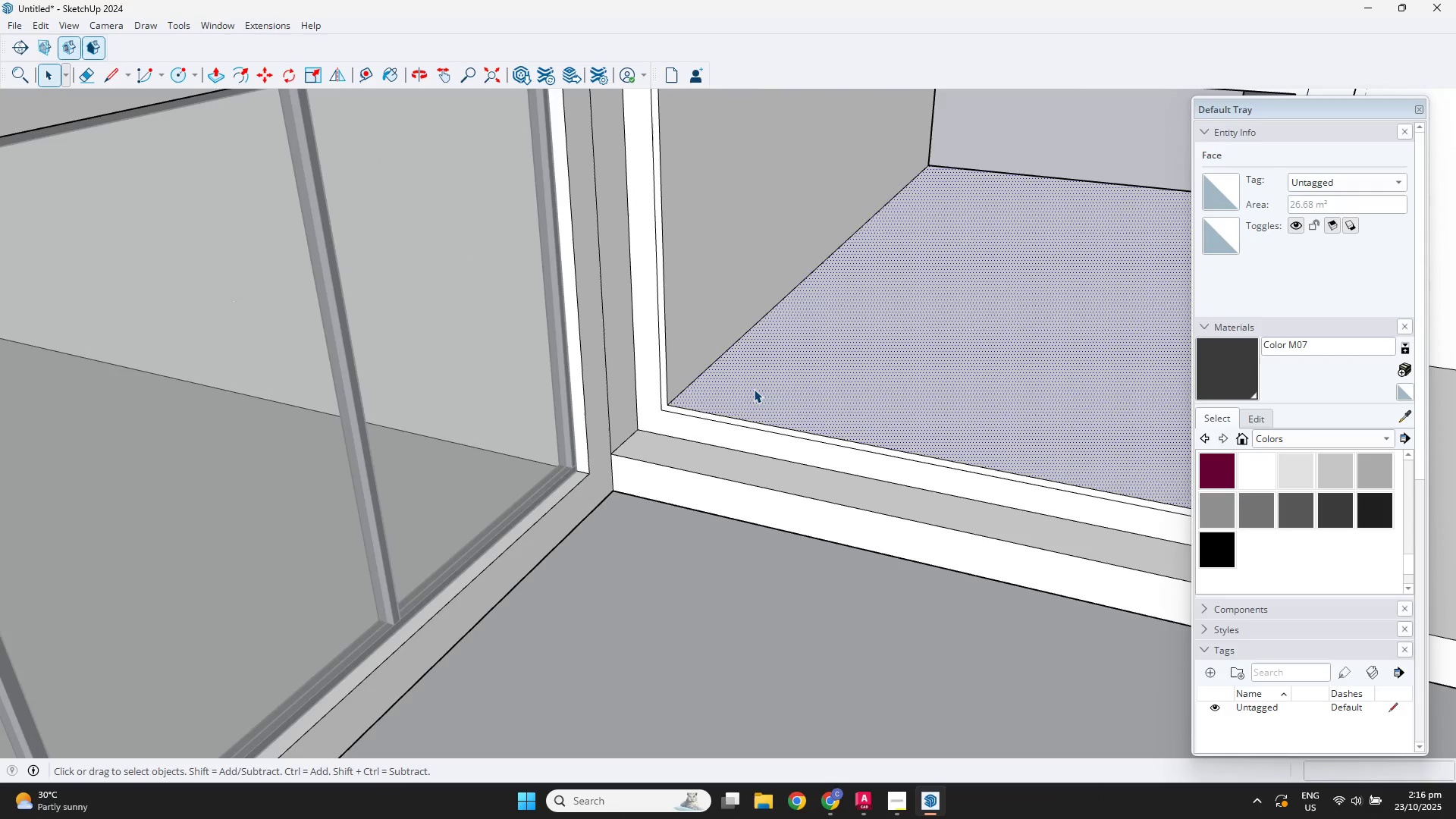 
key(Control+Z)
 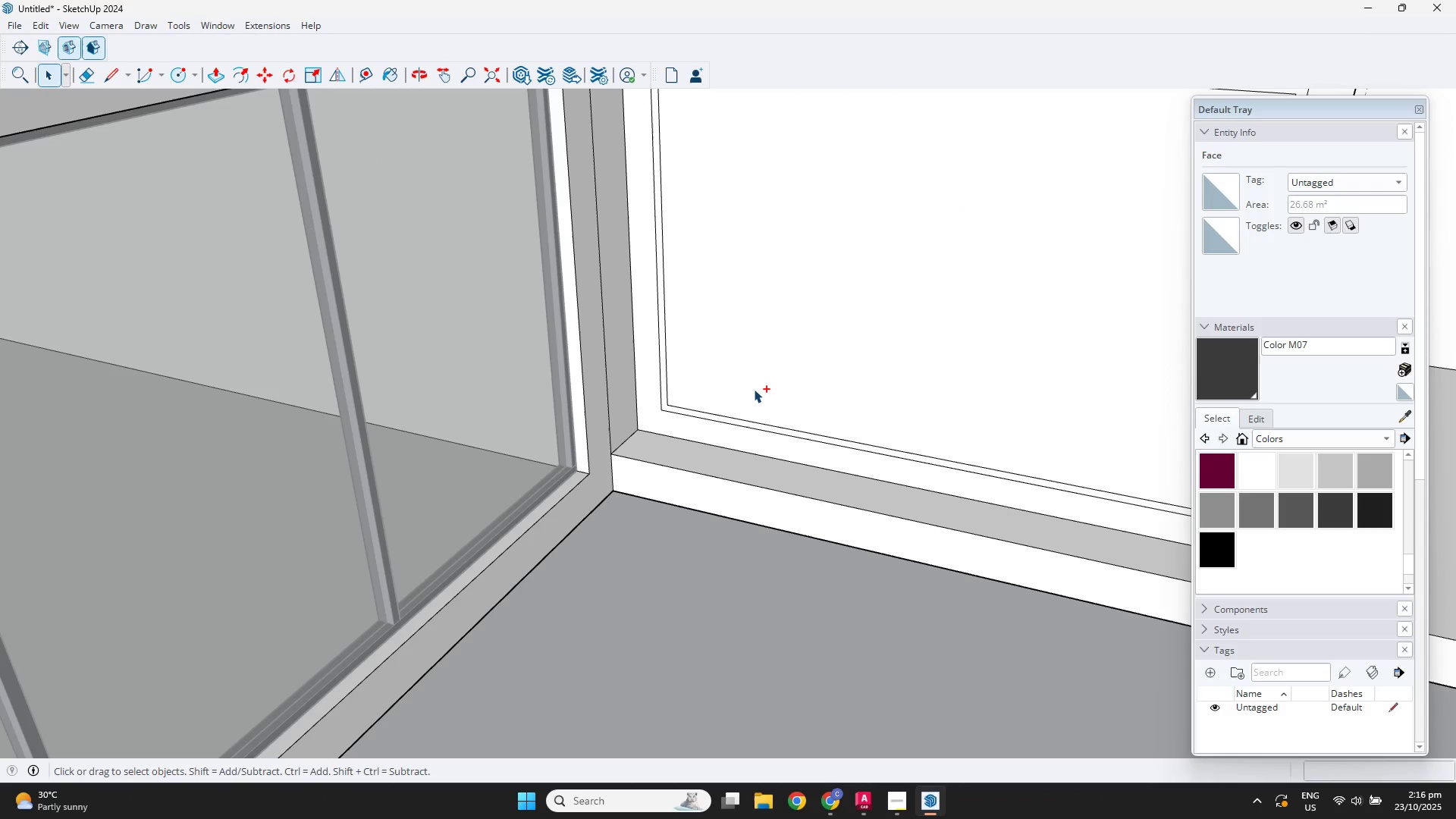 
key(Control+Z)
 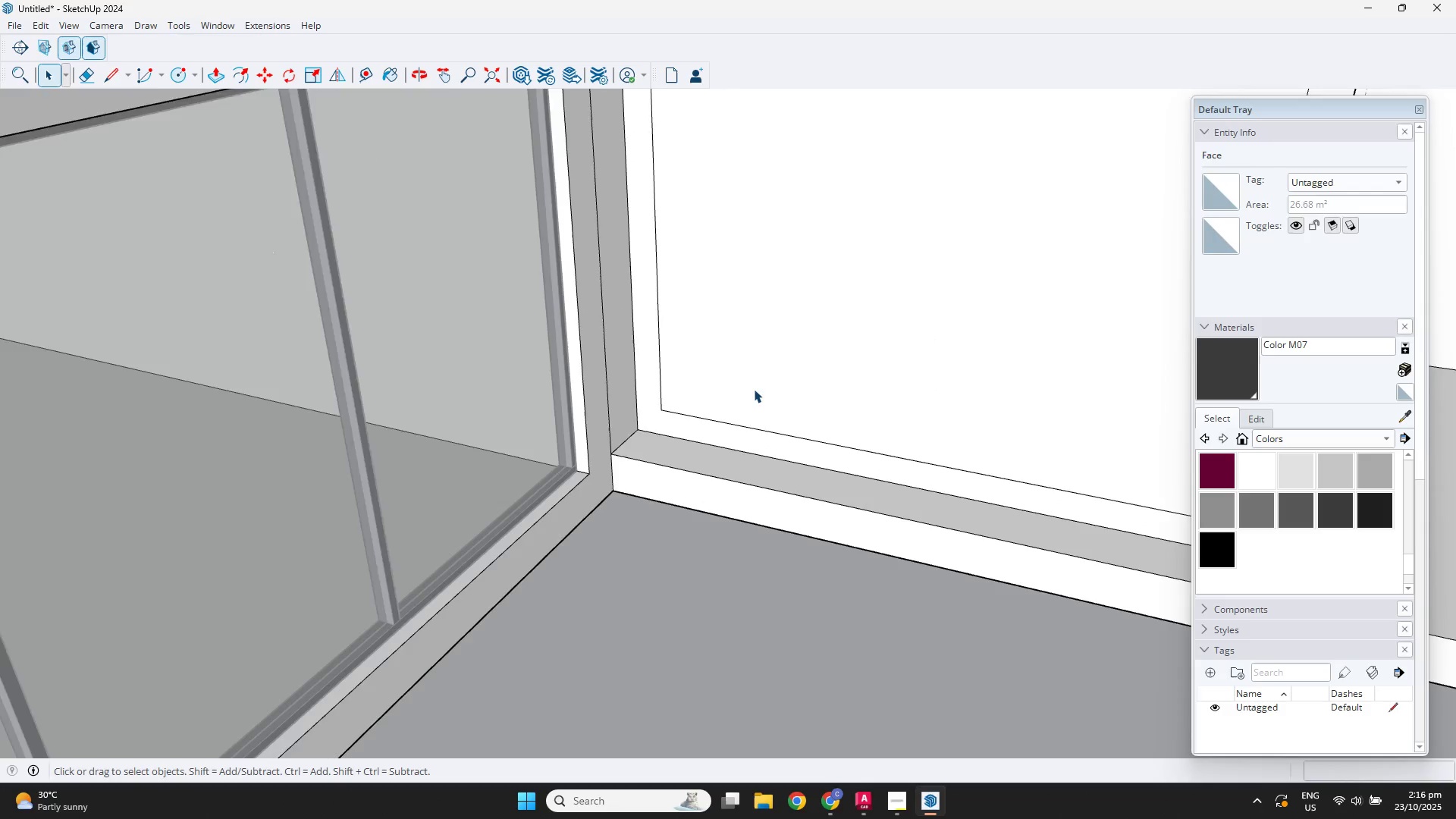 
scroll: coordinate [754, 389], scroll_direction: down, amount: 2.0
 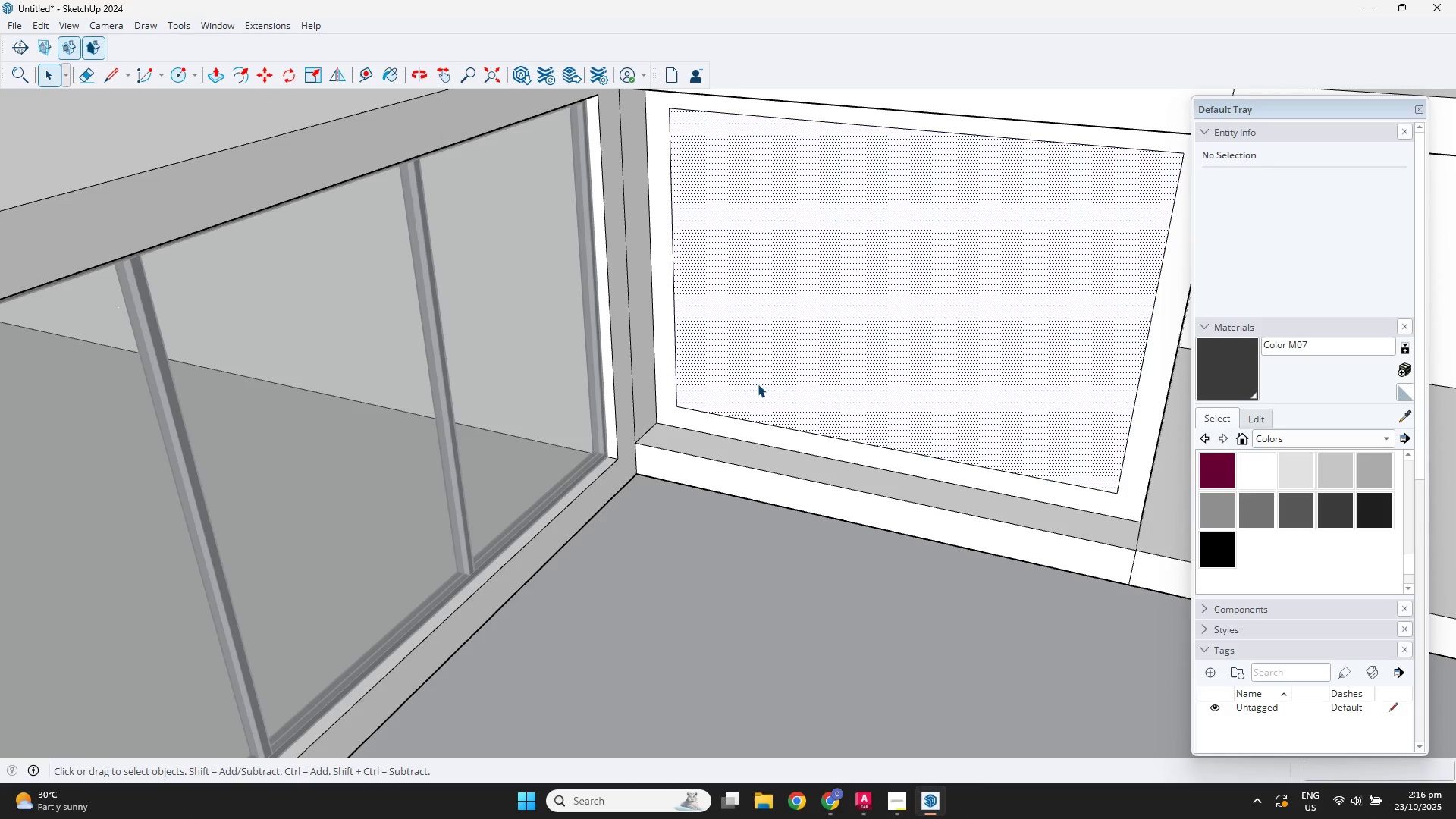 
double_click([758, 384])
 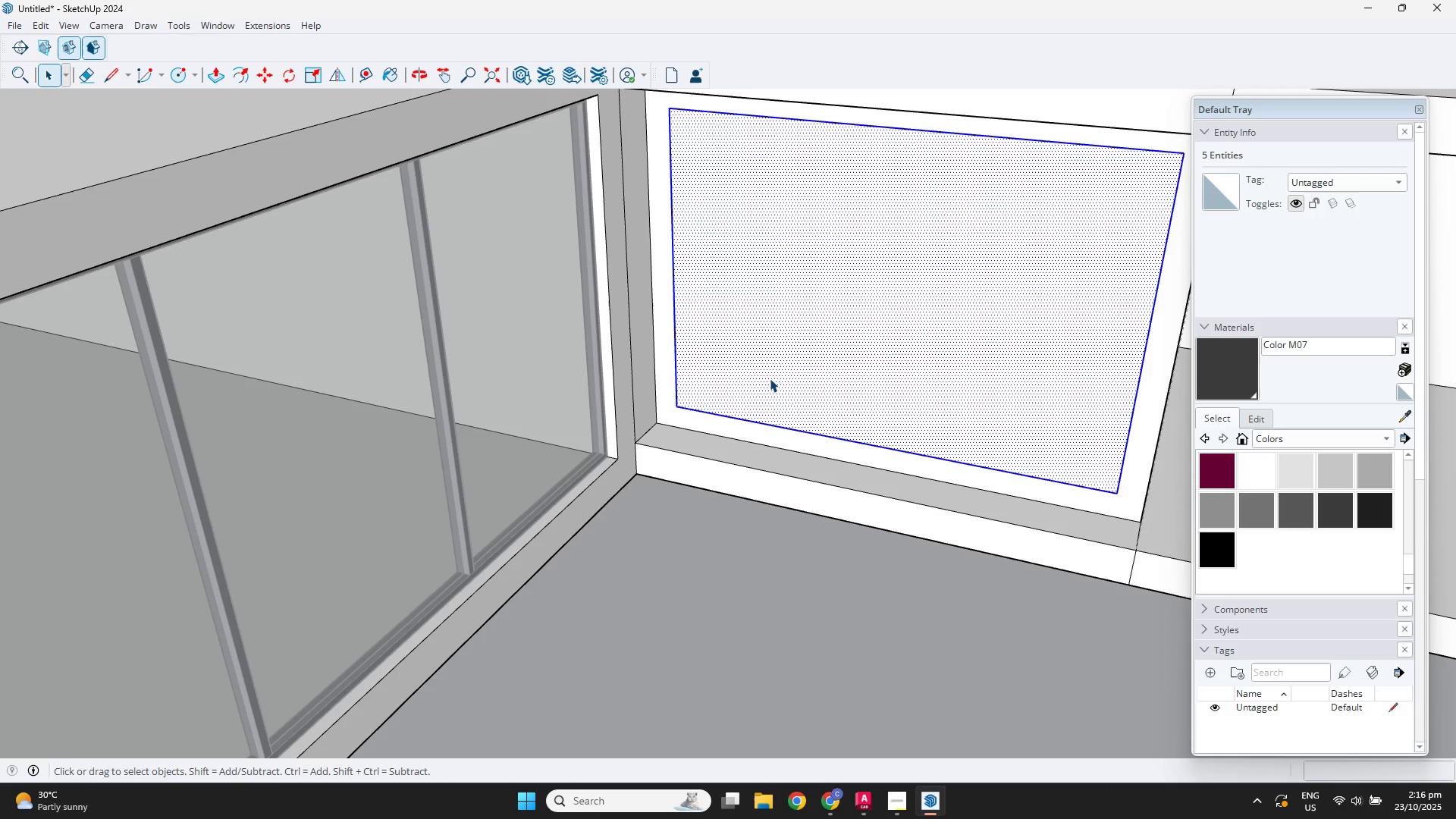 
key(P)
 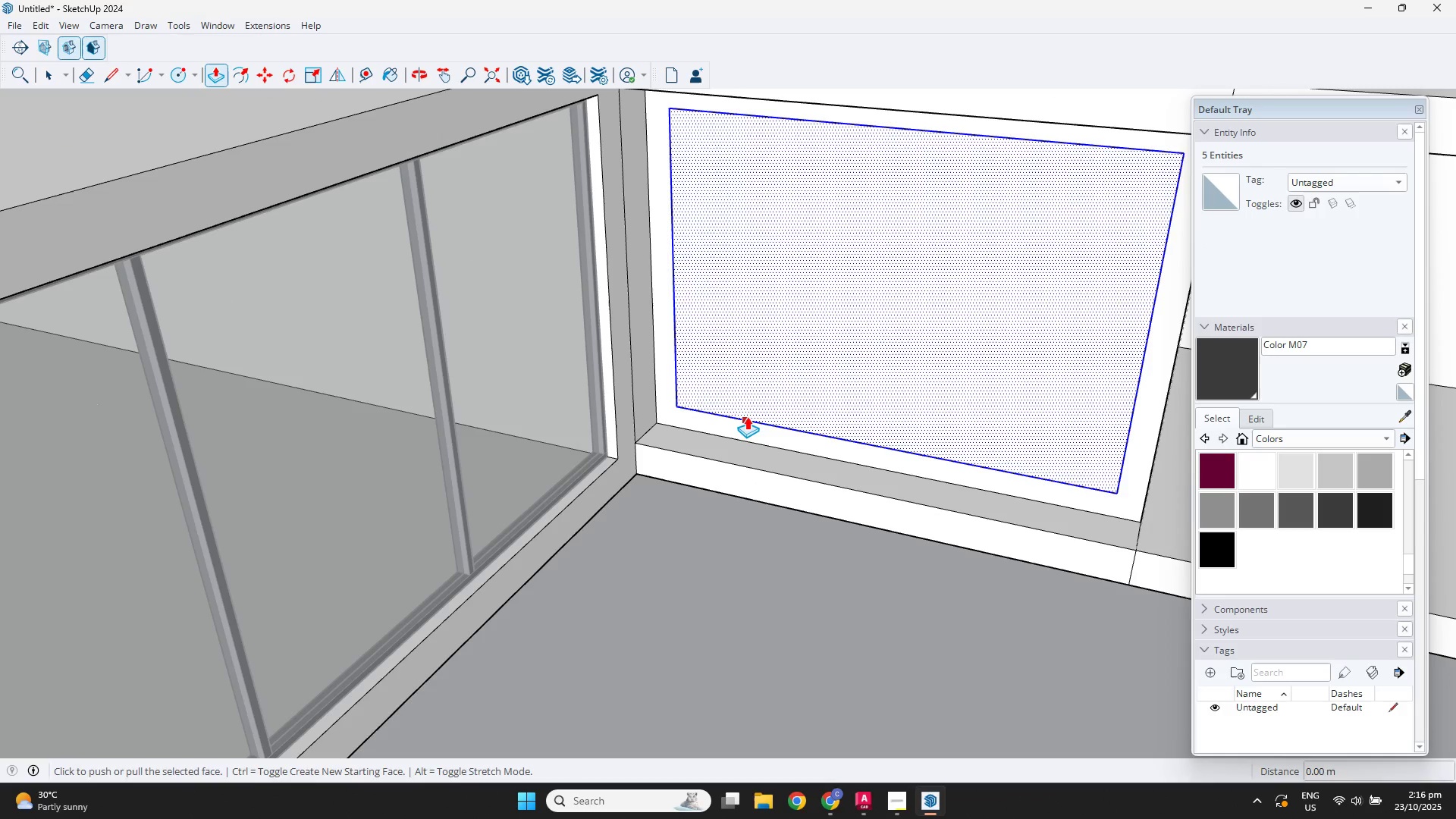 
left_click([747, 416])
 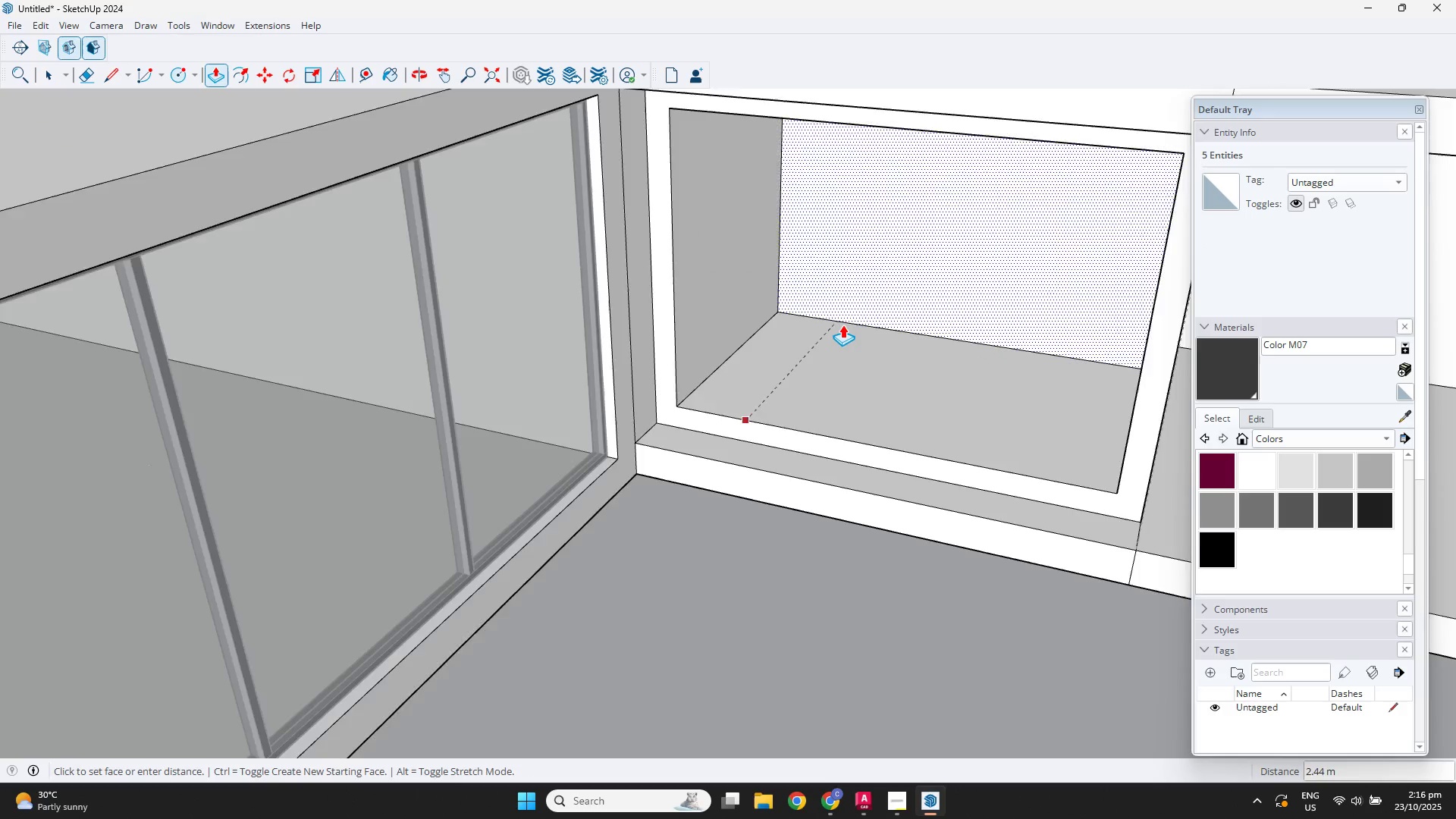 
scroll: coordinate [849, 405], scroll_direction: down, amount: 5.0
 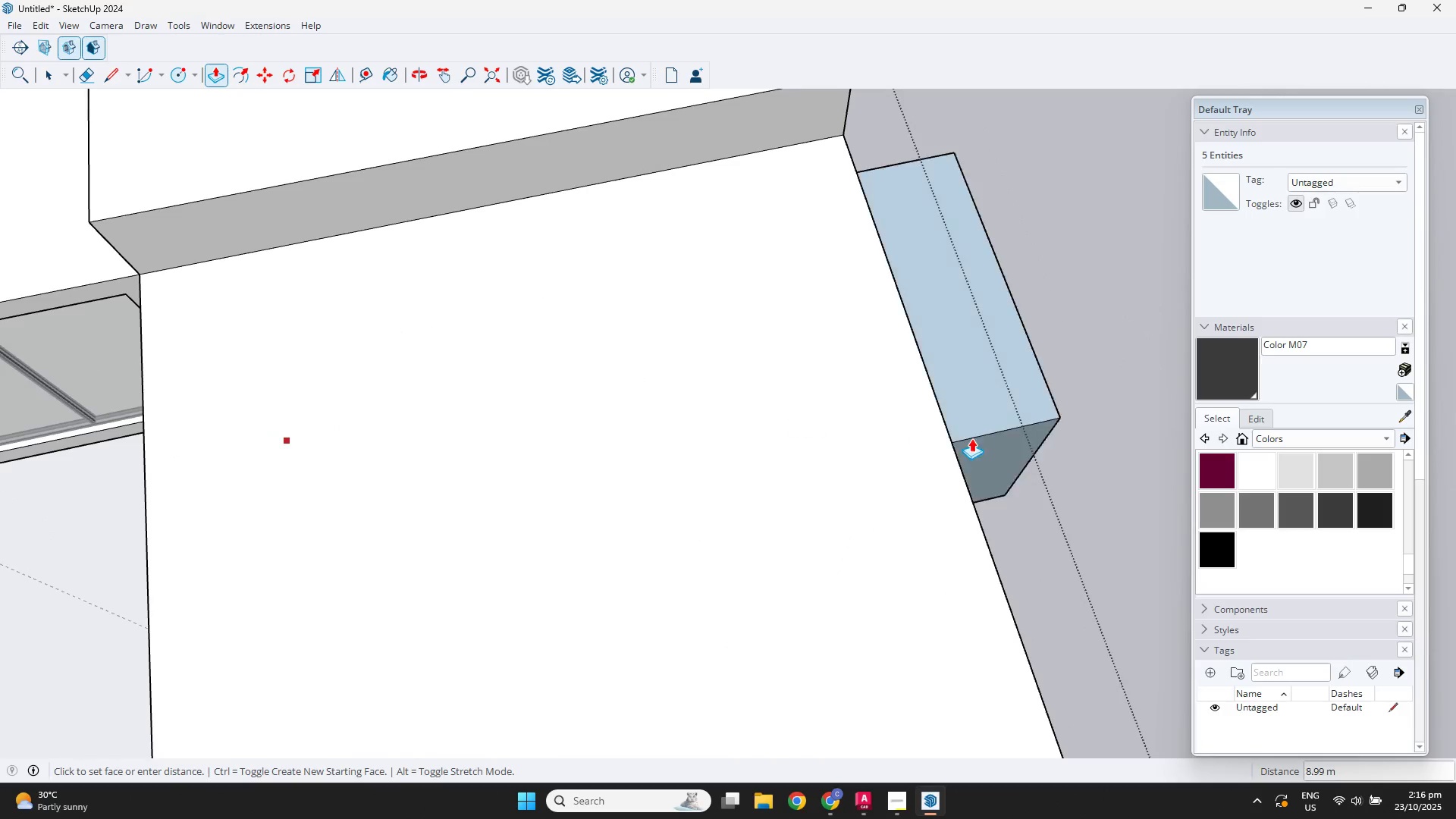 
hold_key(key=ShiftLeft, duration=0.32)
 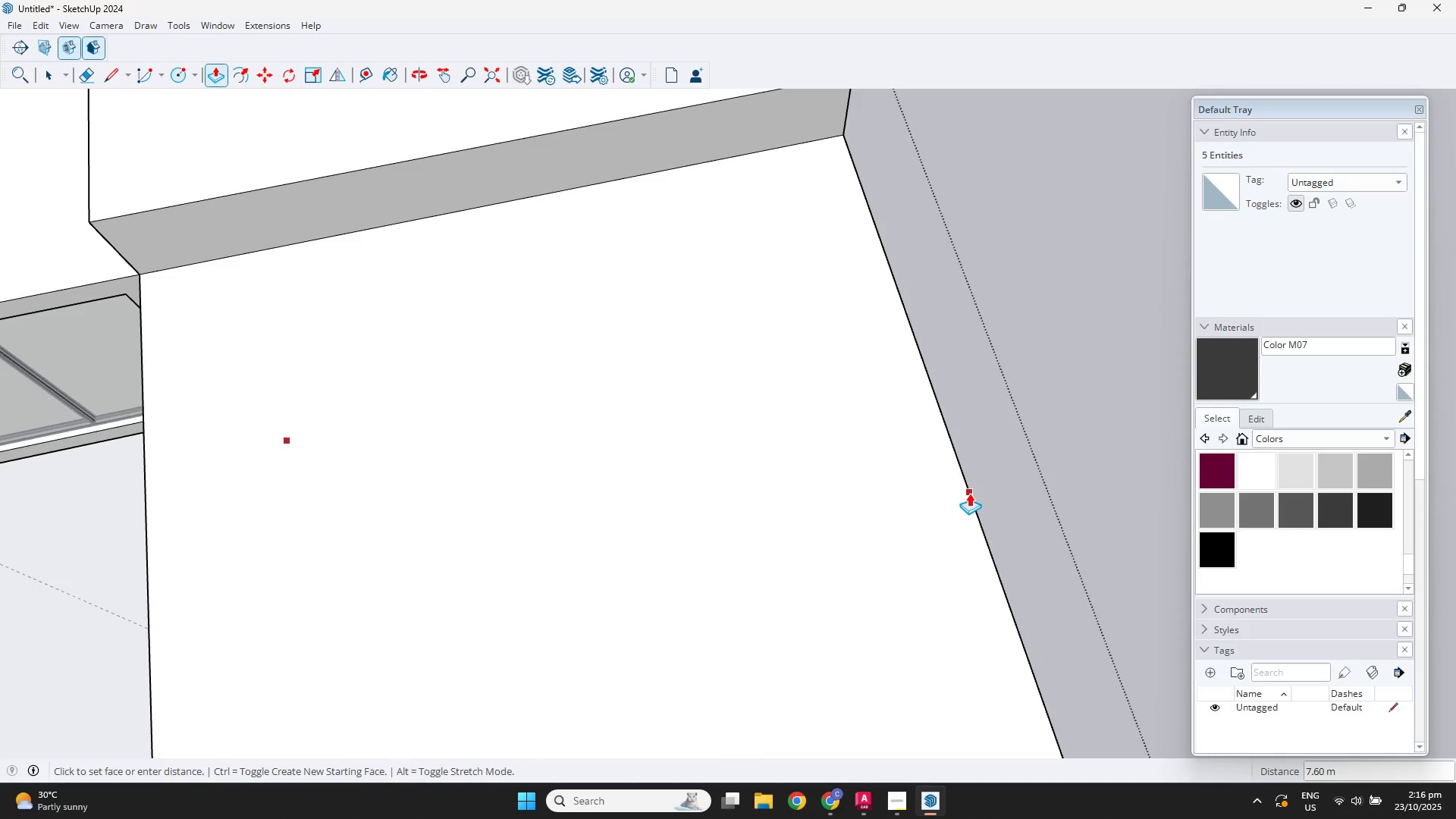 
left_click([969, 493])
 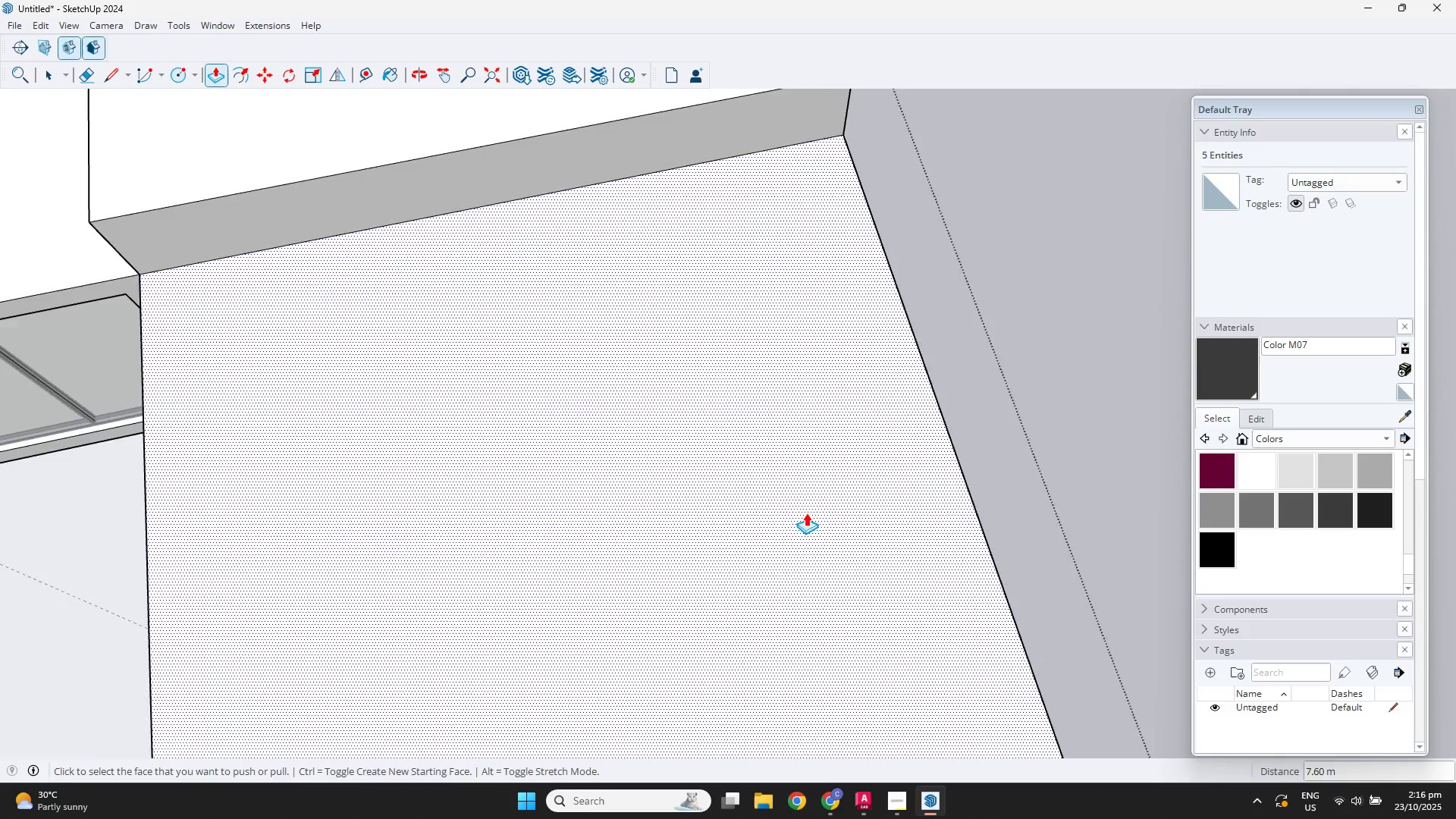 
scroll: coordinate [958, 458], scroll_direction: down, amount: 3.0
 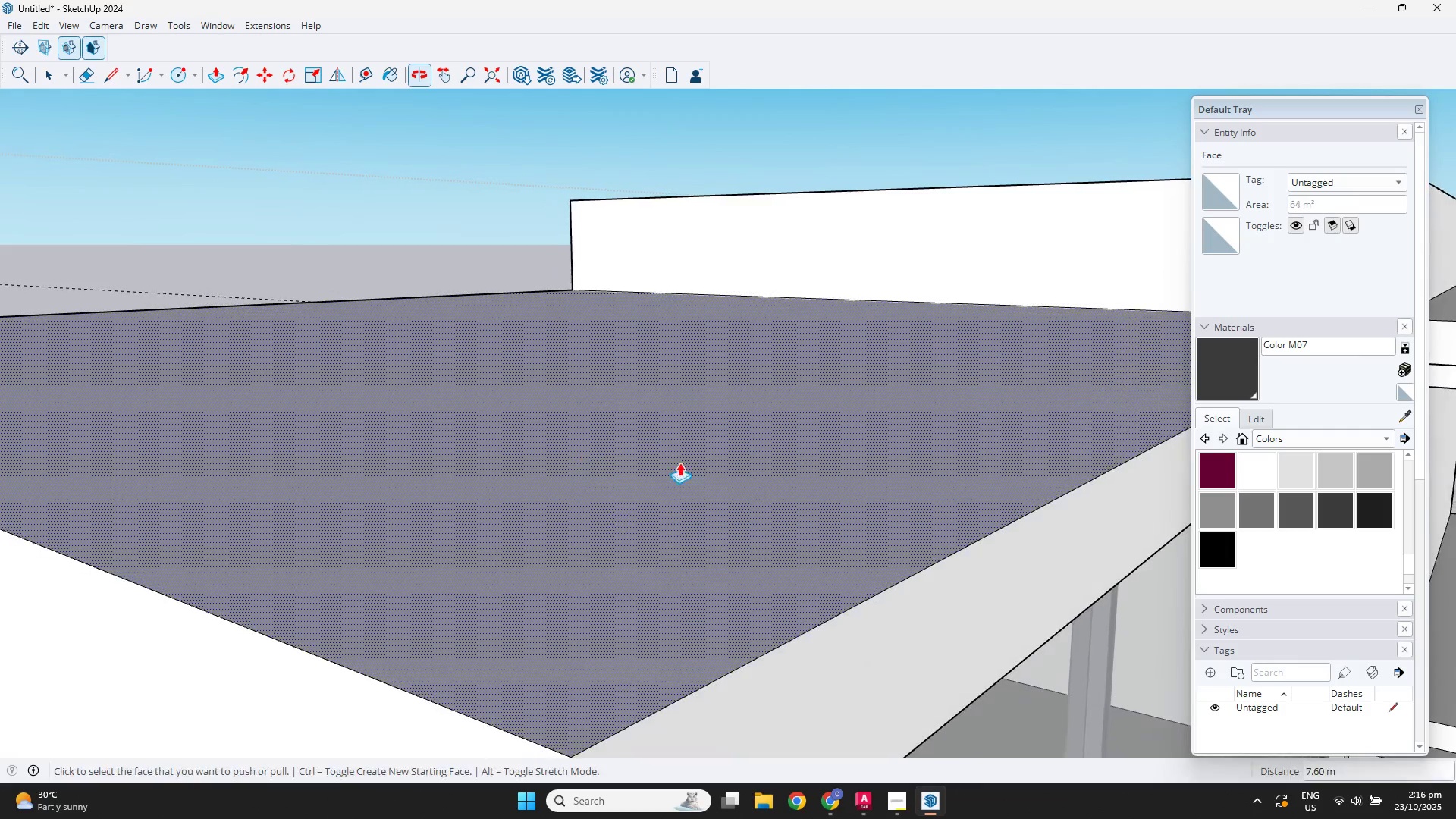 
hold_key(key=ShiftLeft, duration=0.68)
 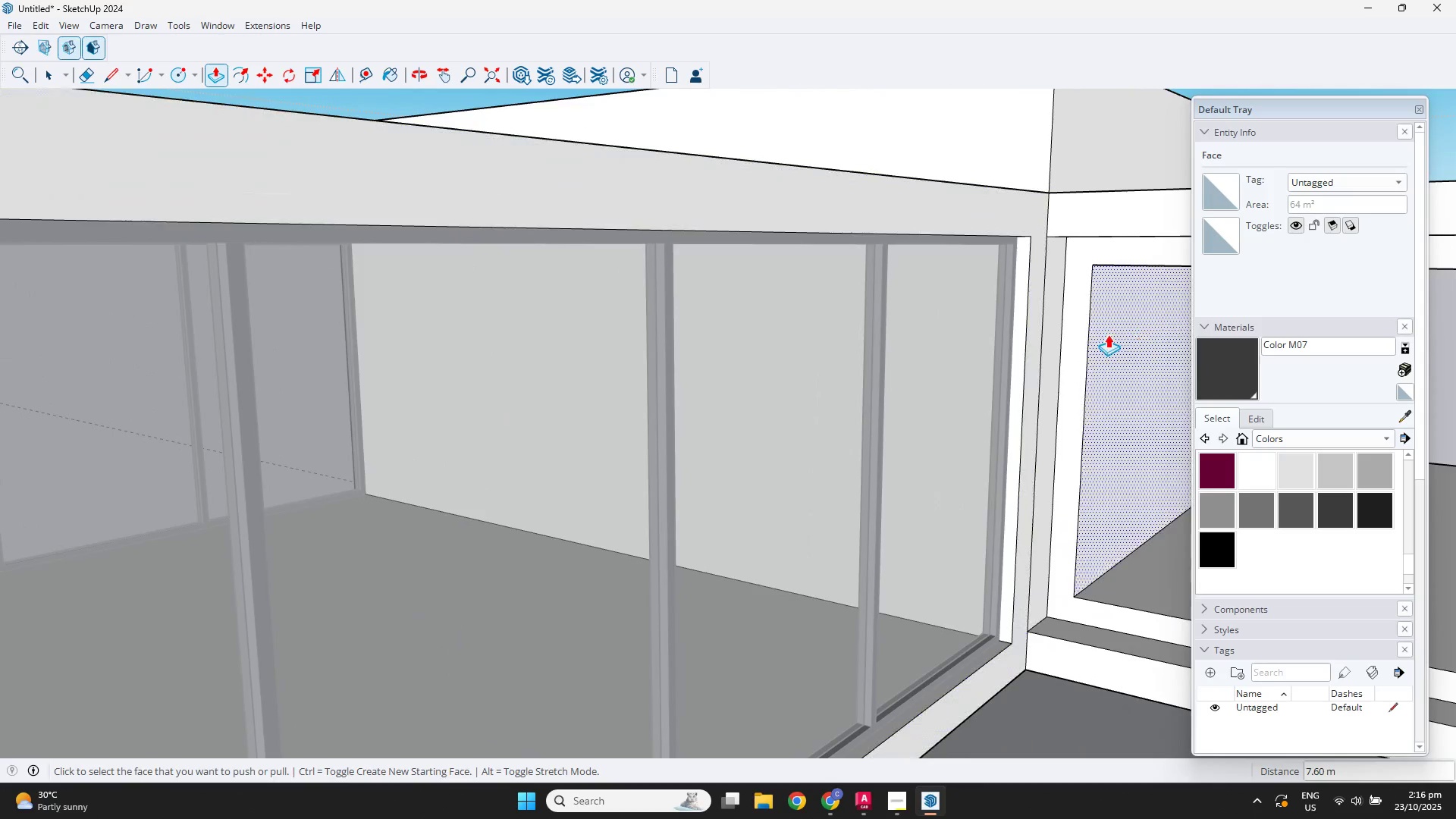 
scroll: coordinate [1002, 329], scroll_direction: down, amount: 1.0
 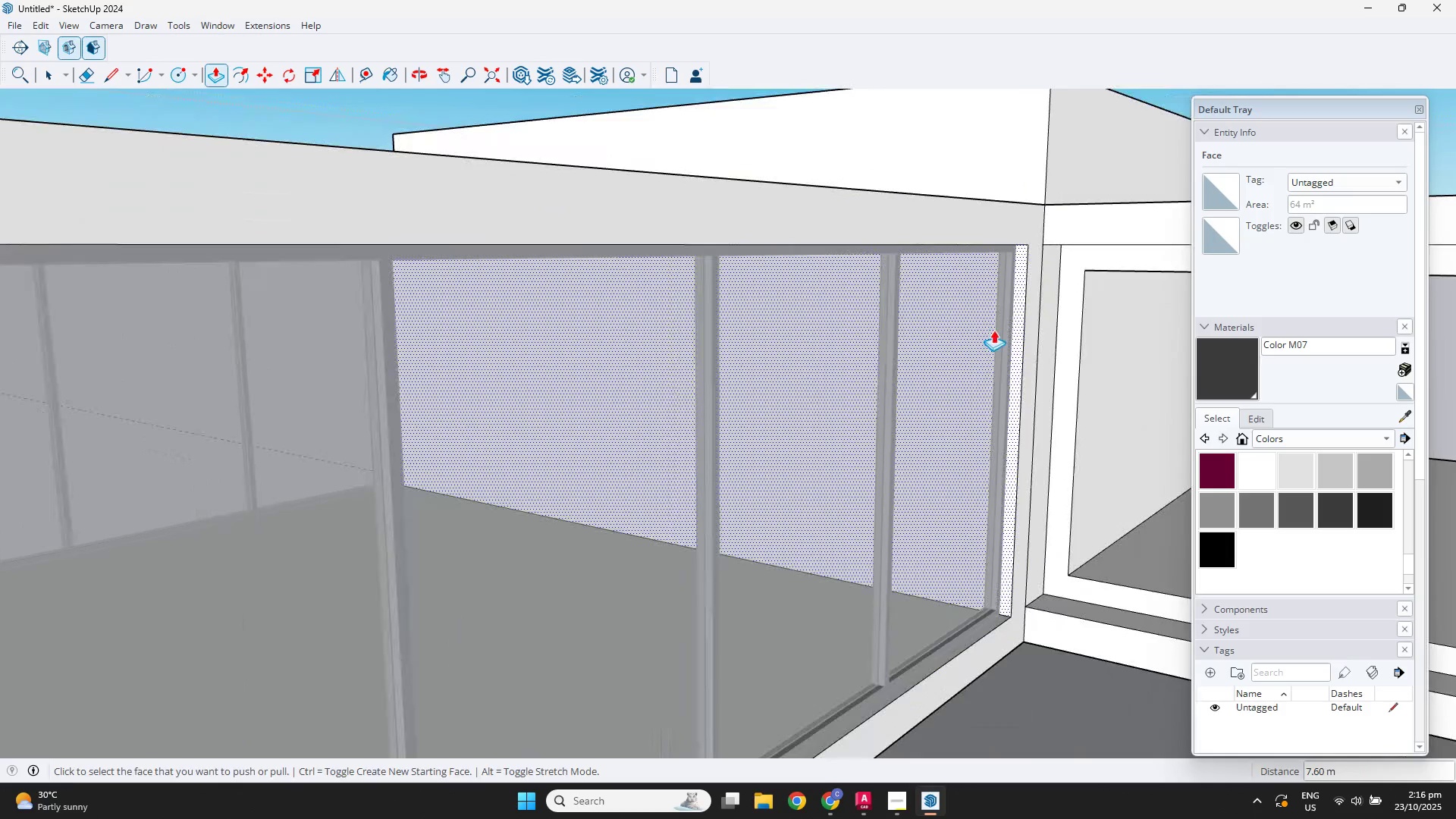 
hold_key(key=ShiftLeft, duration=0.53)
 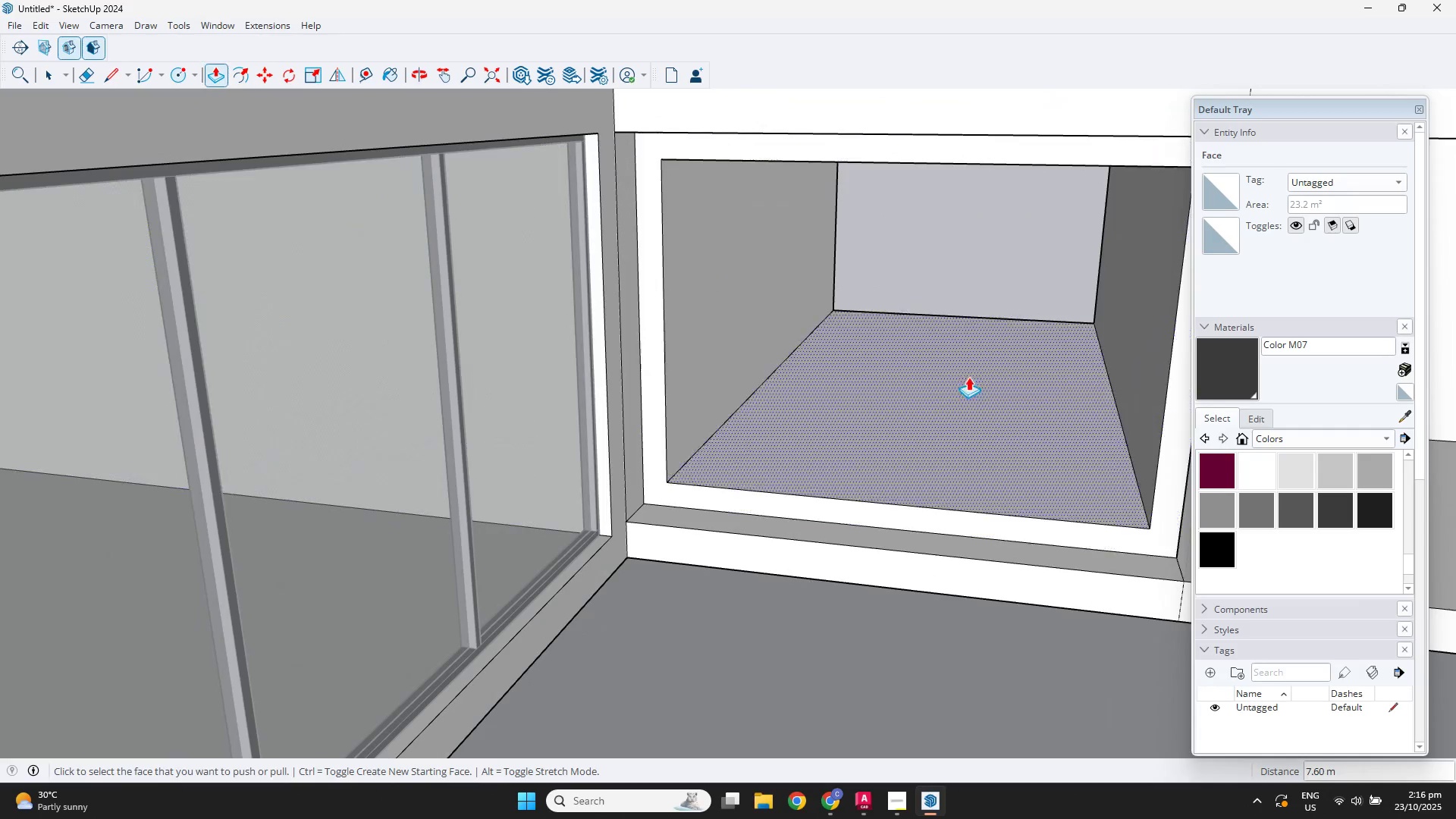 
key(Space)
 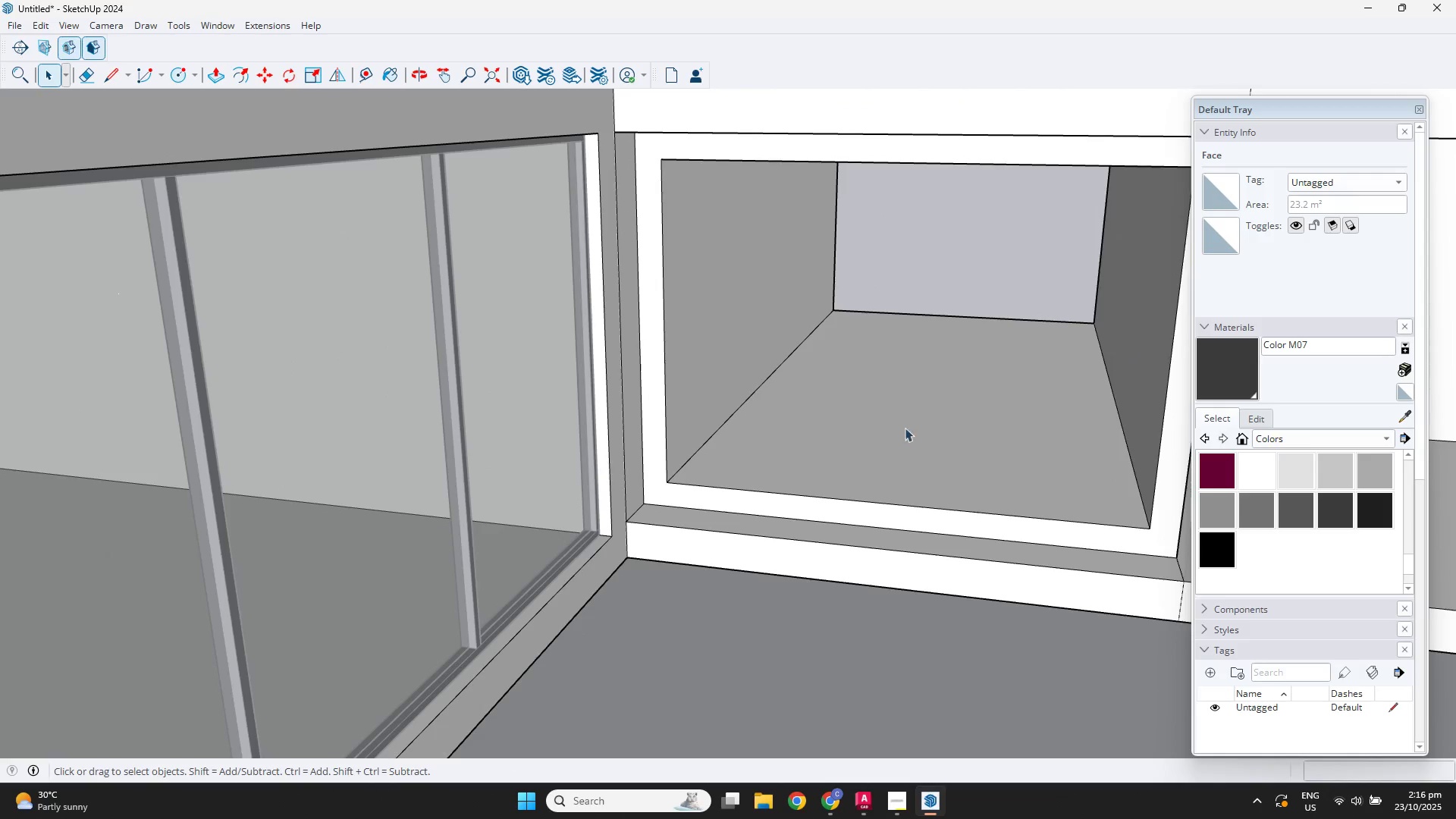 
scroll: coordinate [880, 437], scroll_direction: down, amount: 3.0
 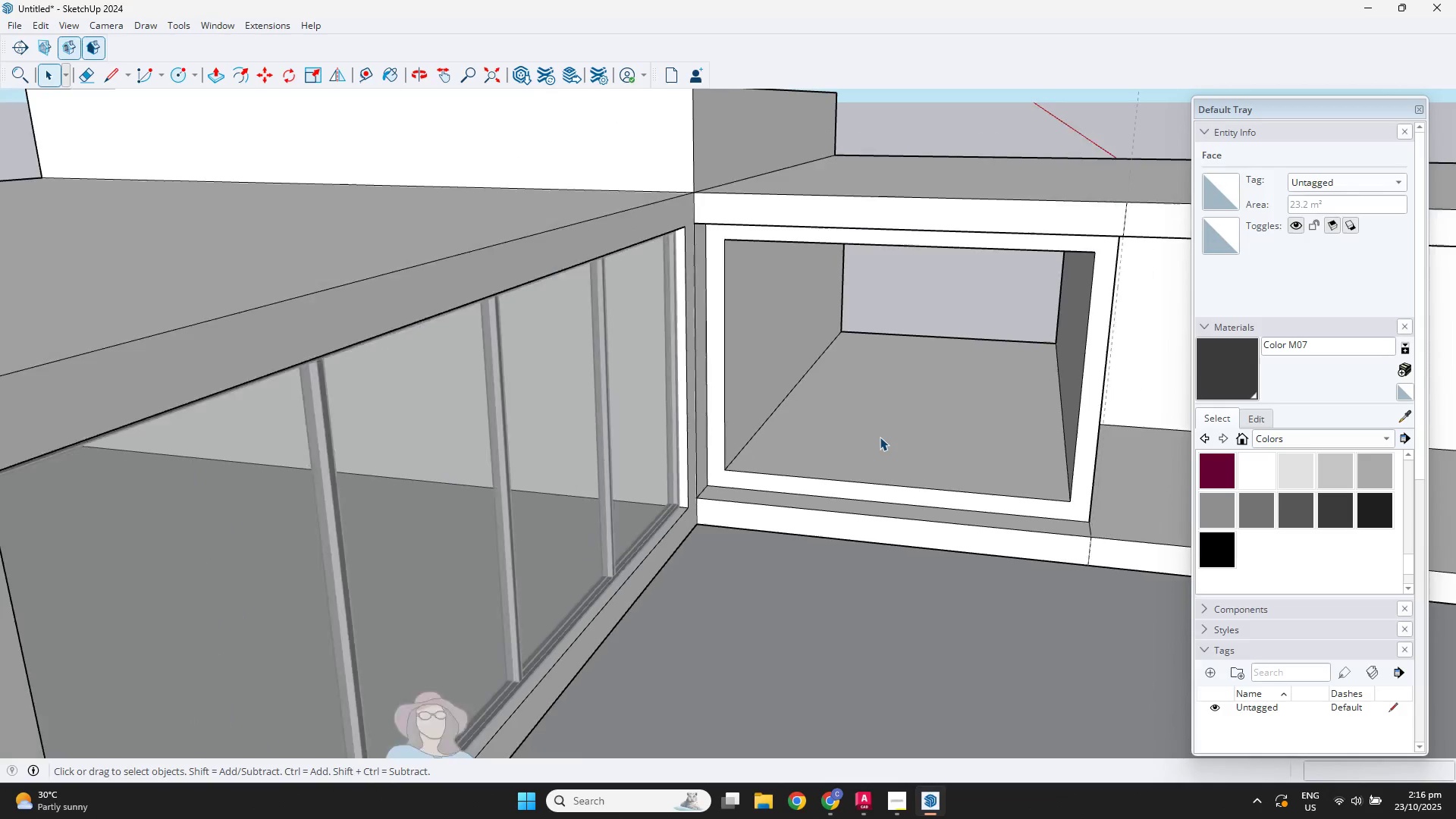 
key(Escape)
 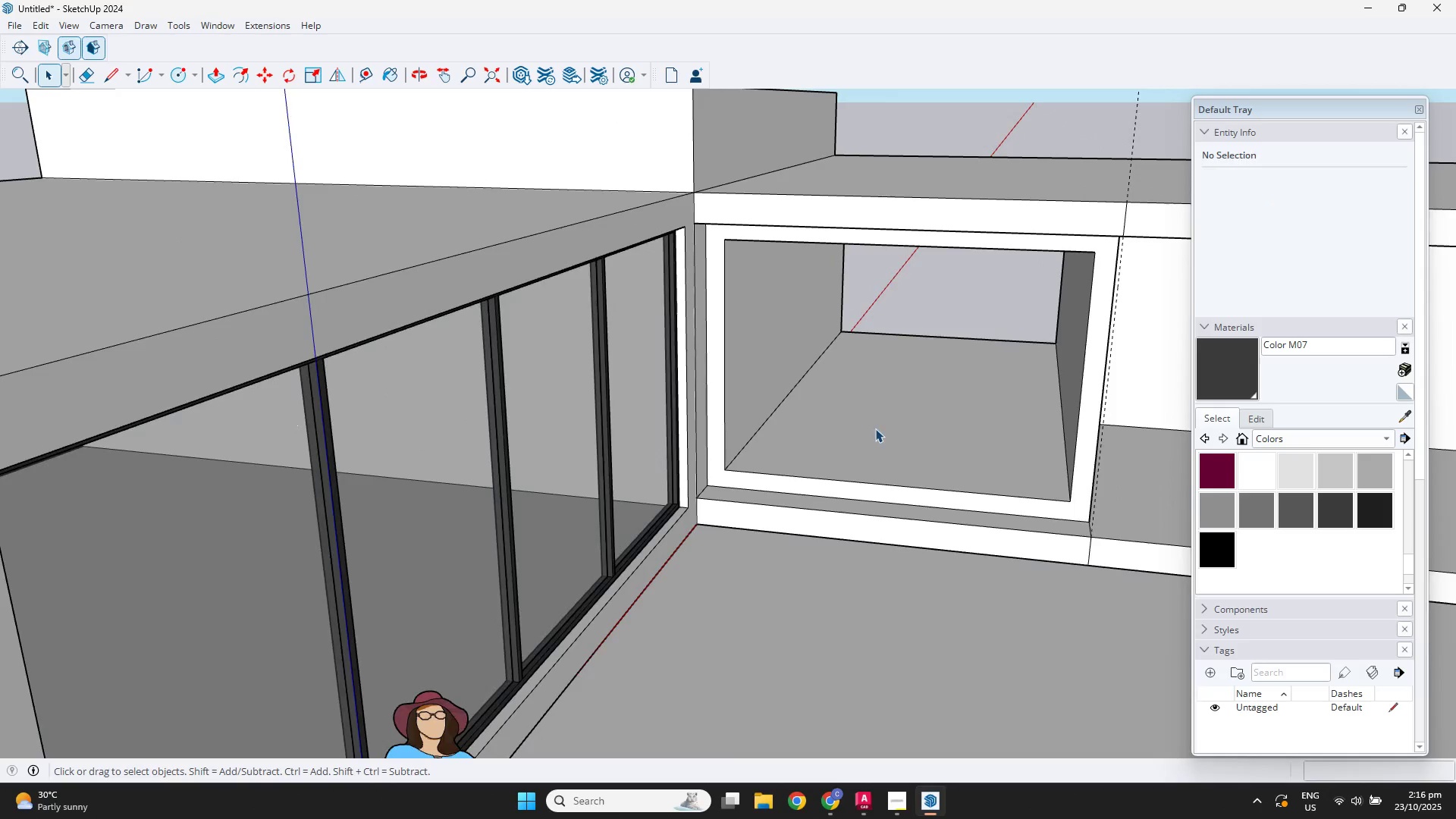 
key(Escape)
 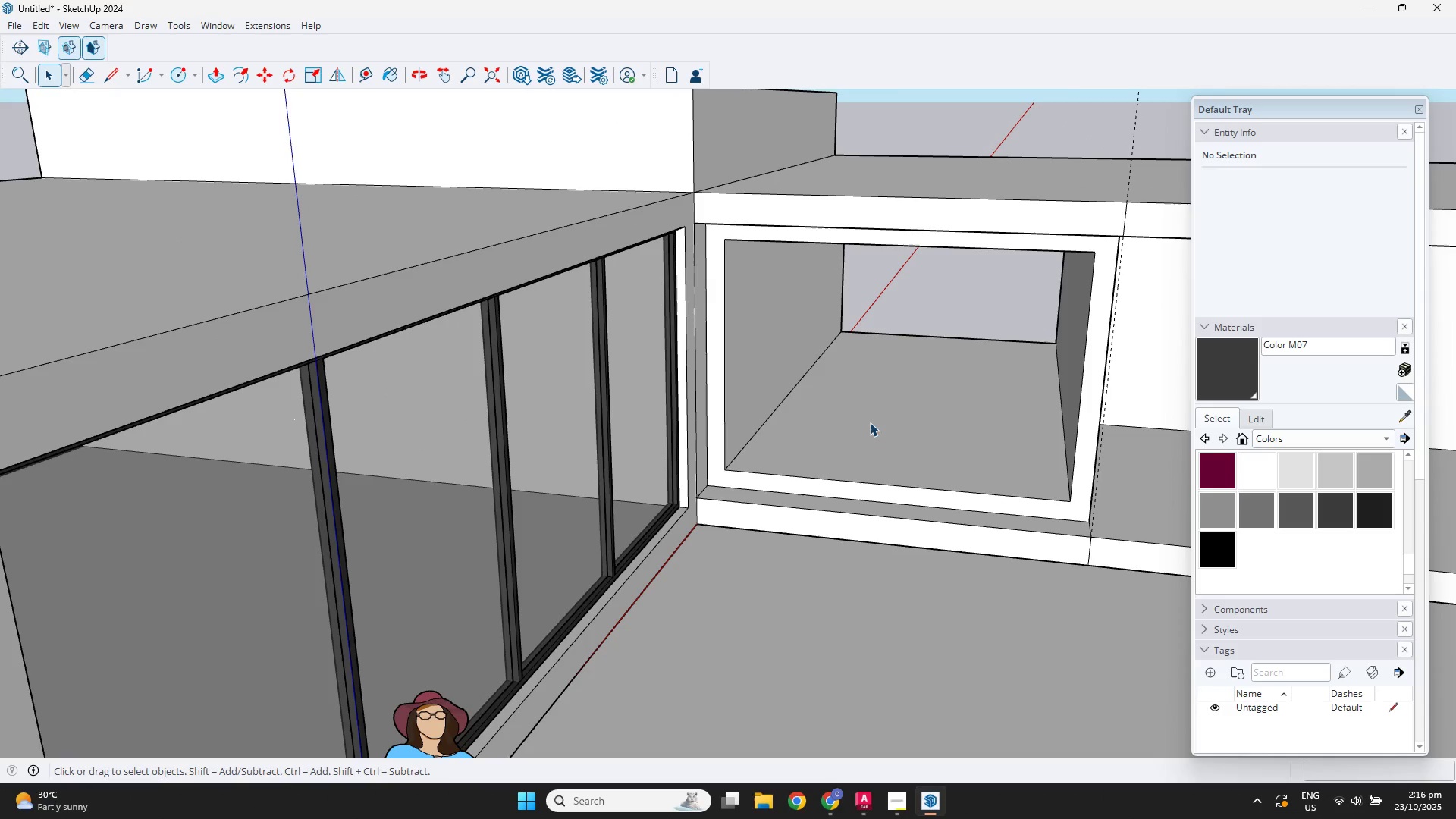 
key(R)
 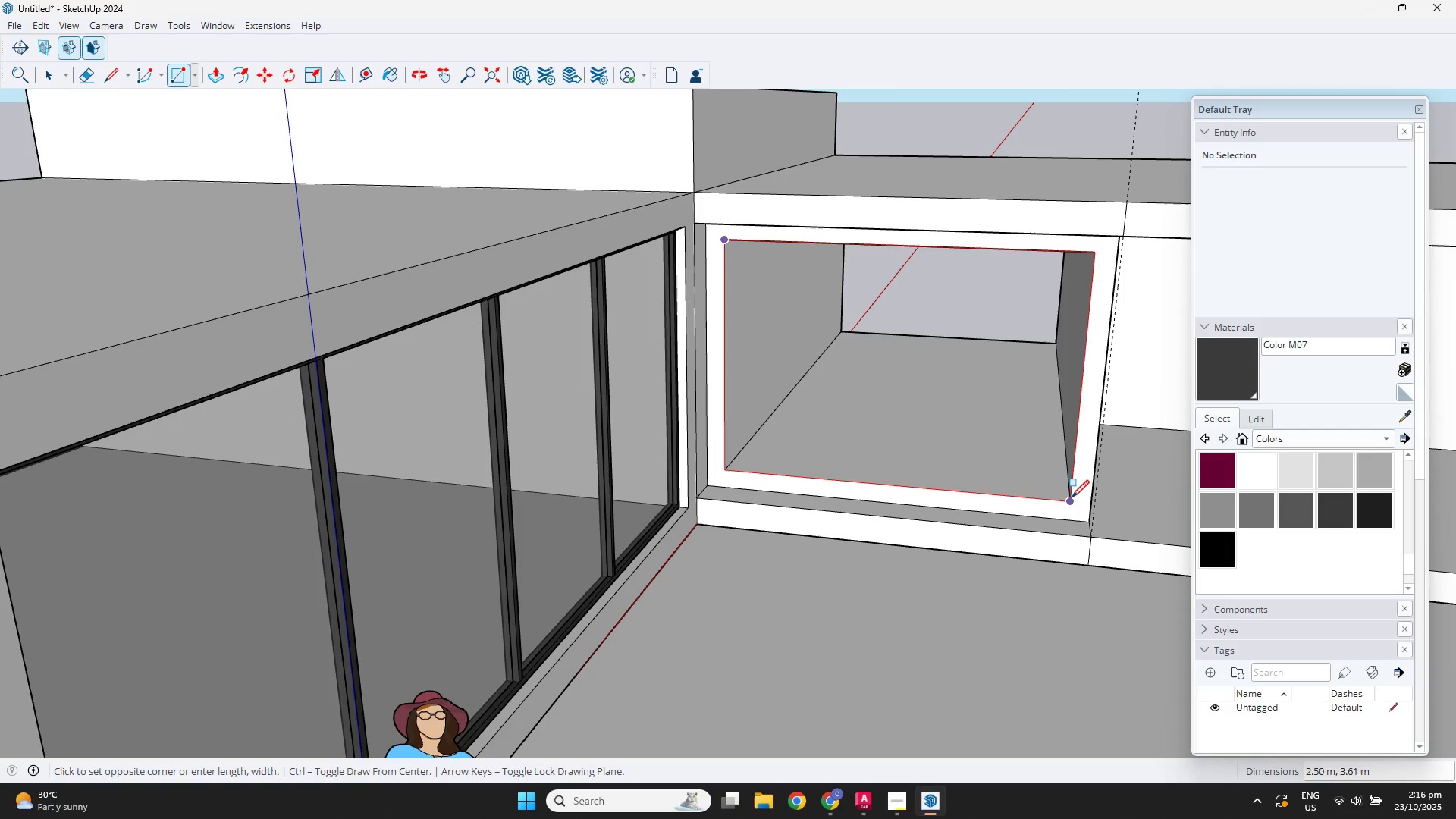 
key(Space)
 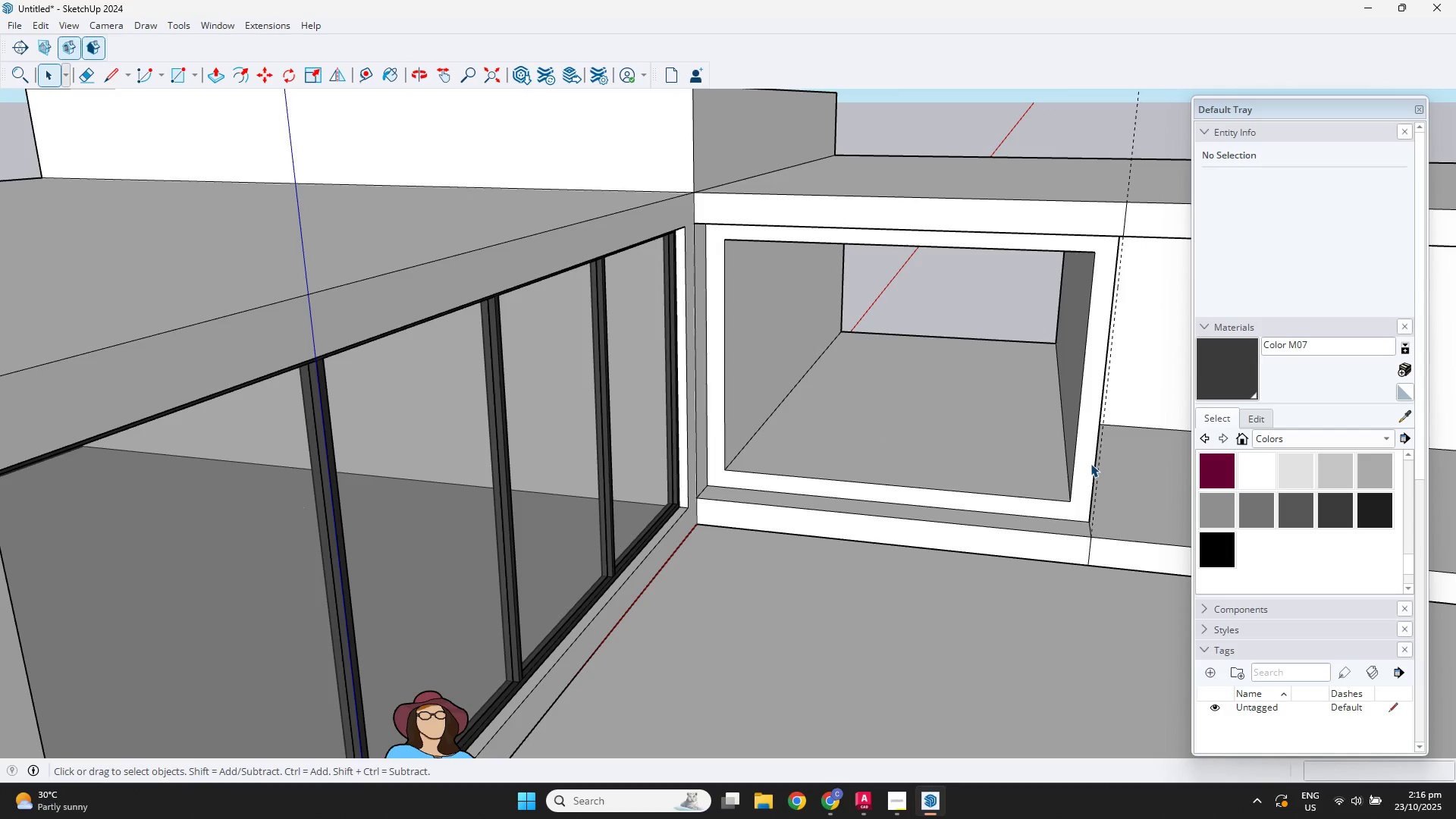 
left_click([1090, 463])
 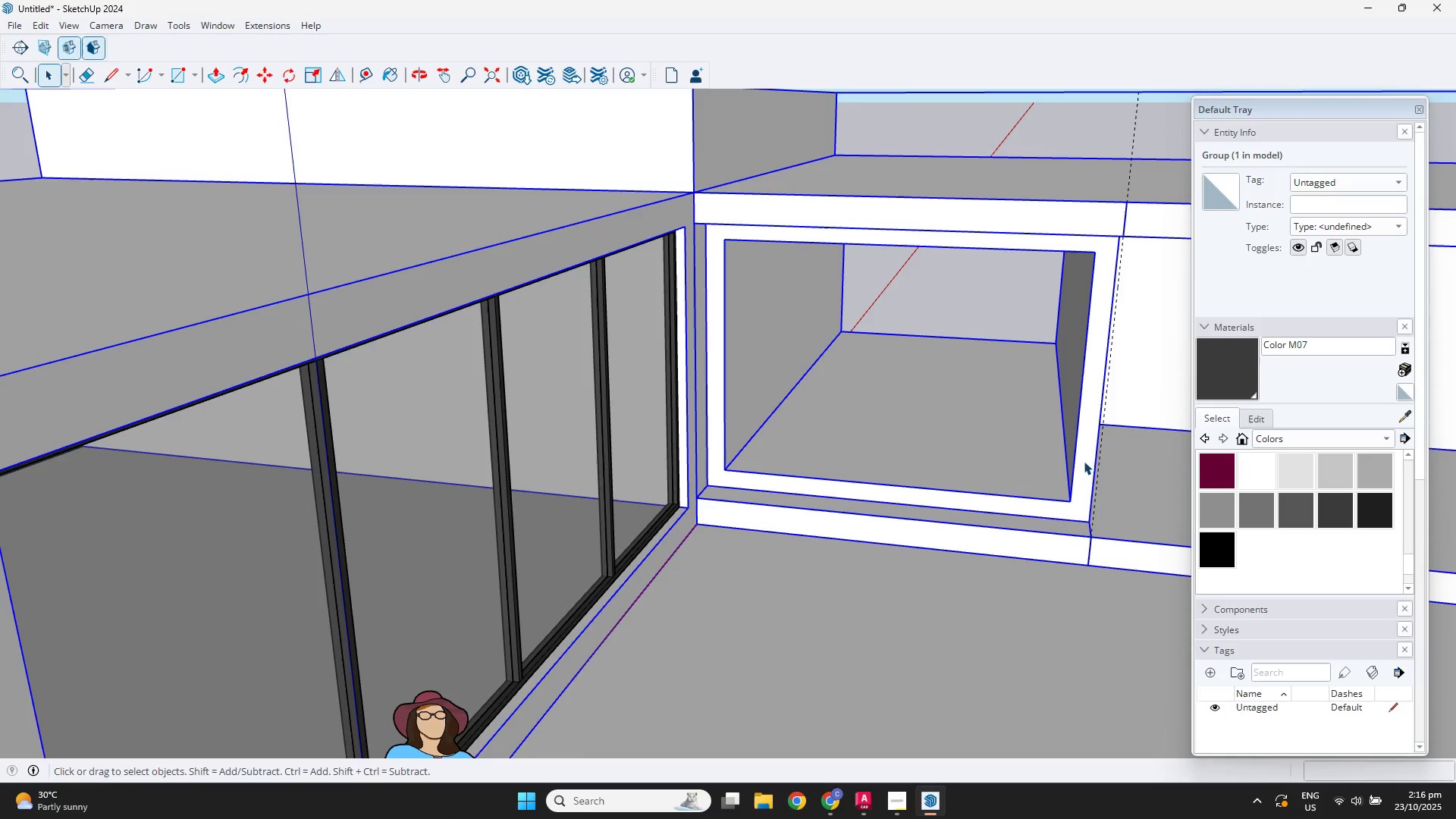 
double_click([1084, 461])
 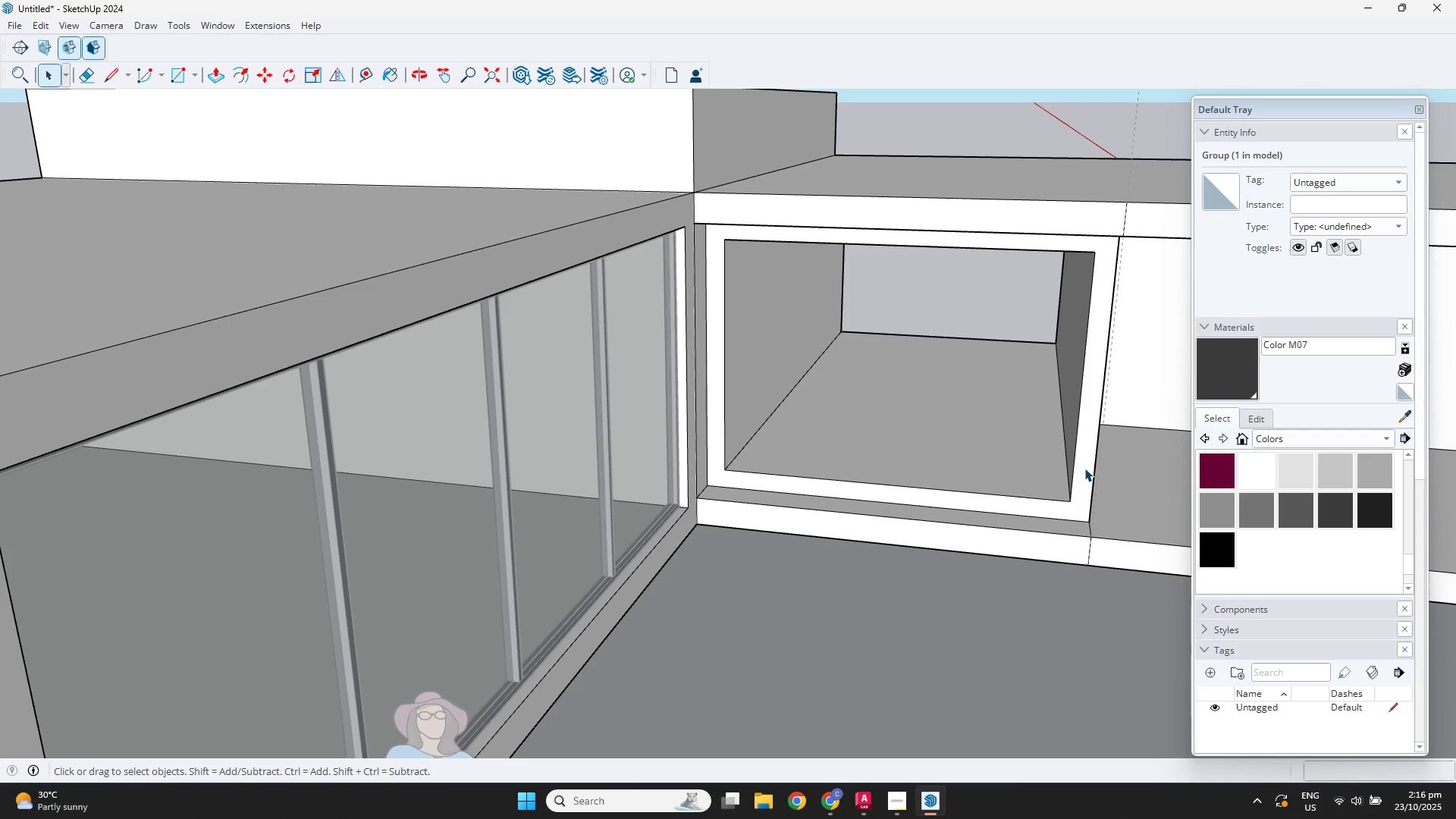 
triple_click([1084, 468])
 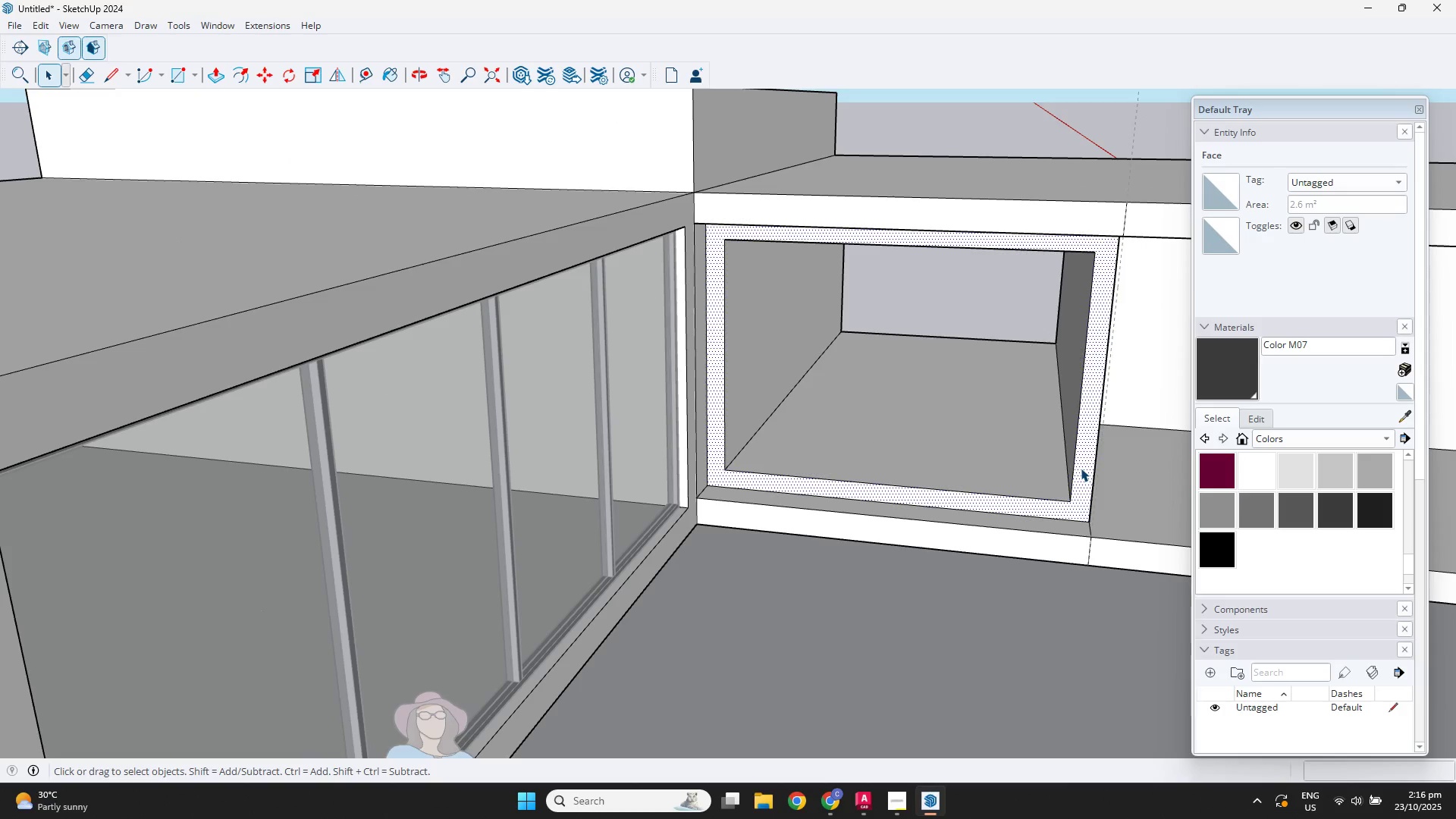 
key(L)
 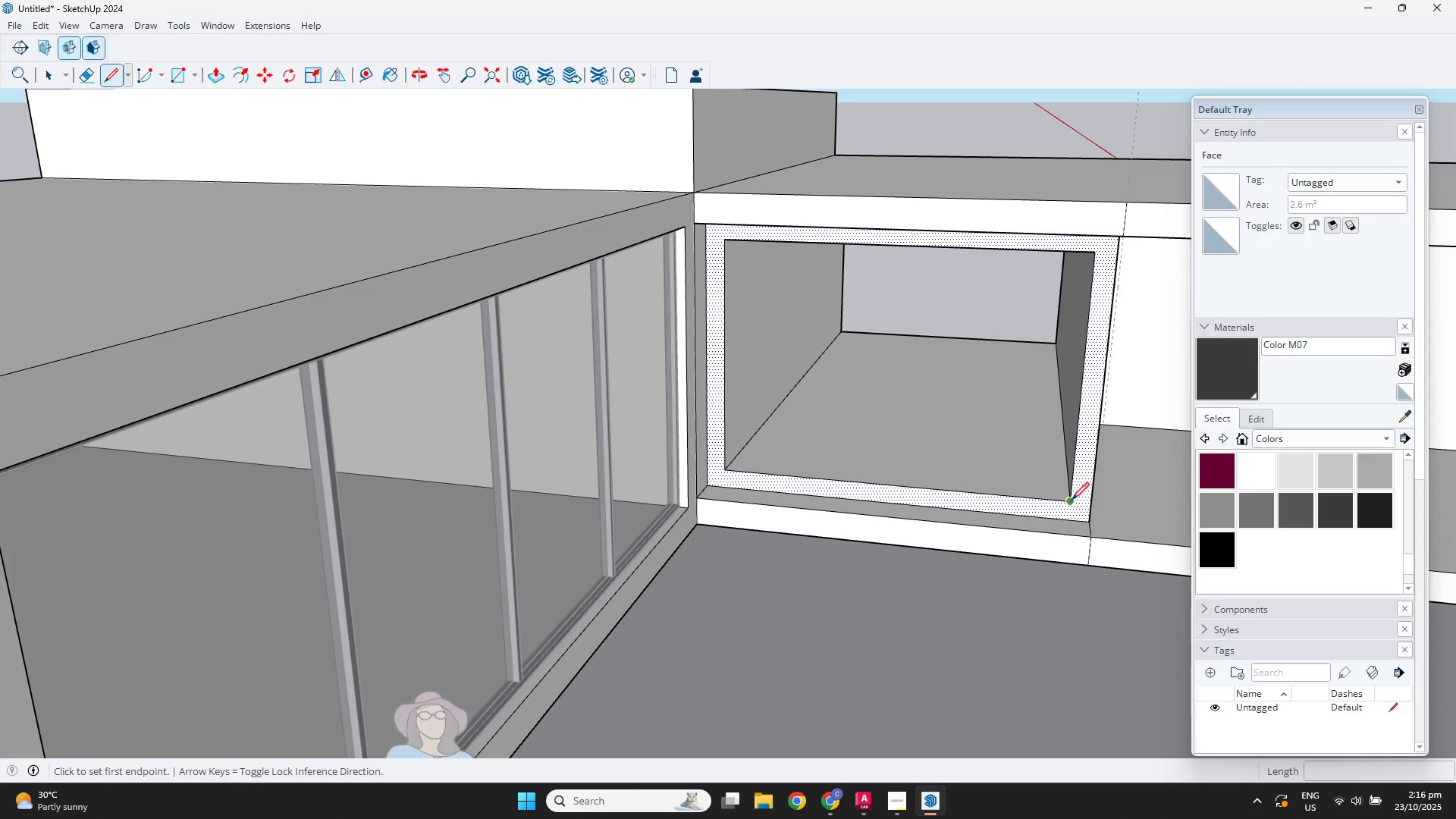 
left_click([1072, 500])
 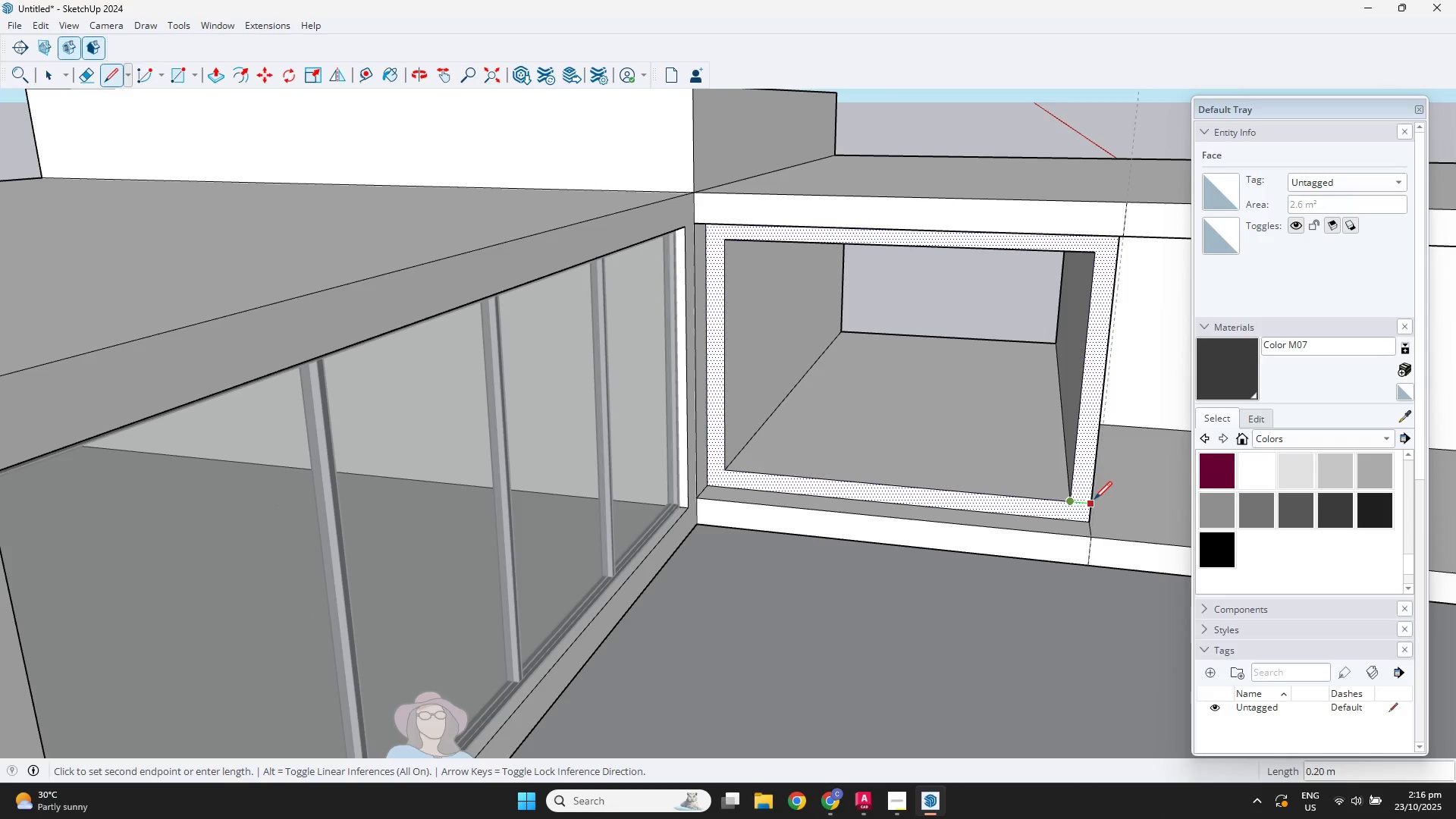 
left_click([1094, 499])
 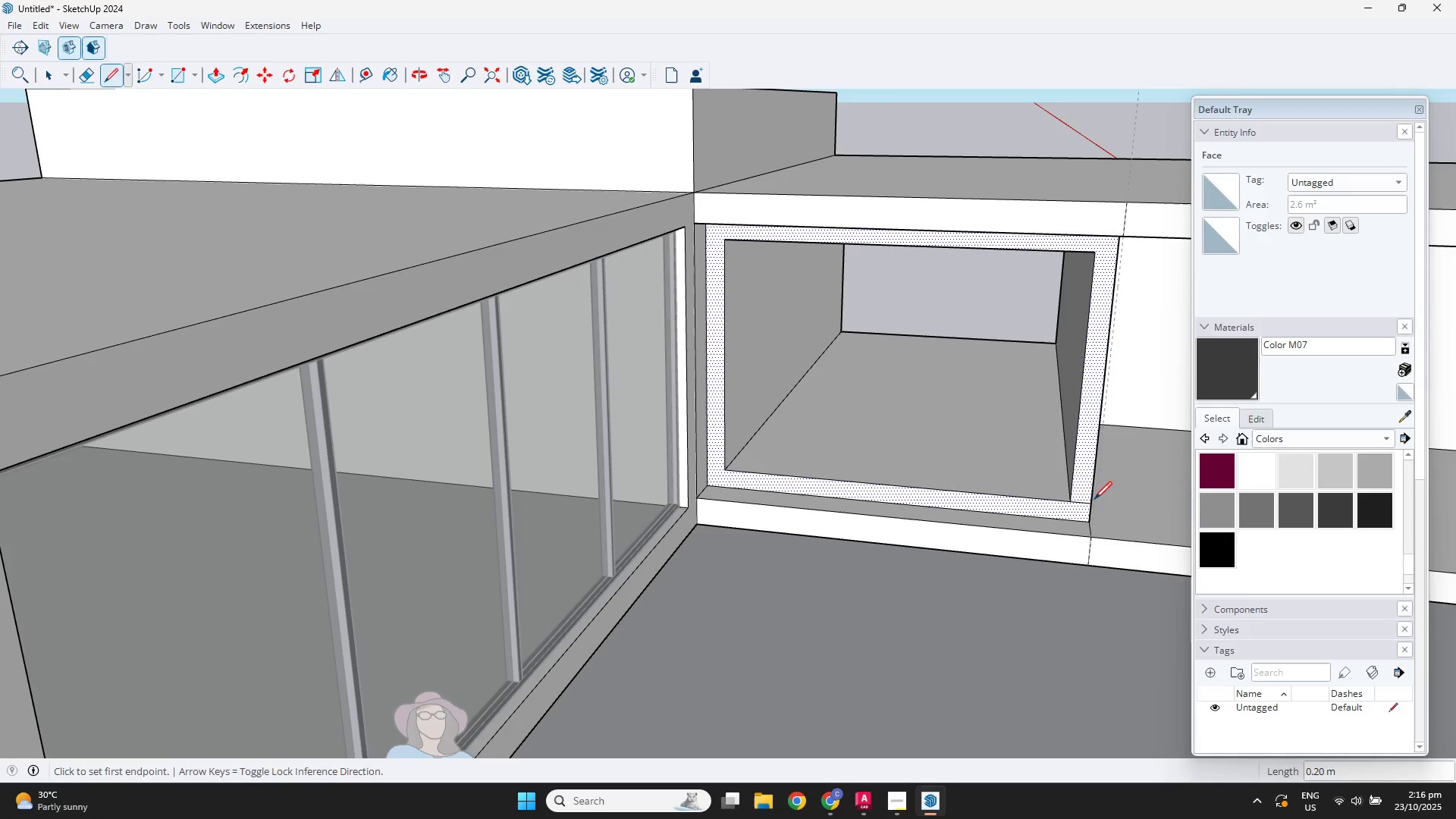 
key(Space)
 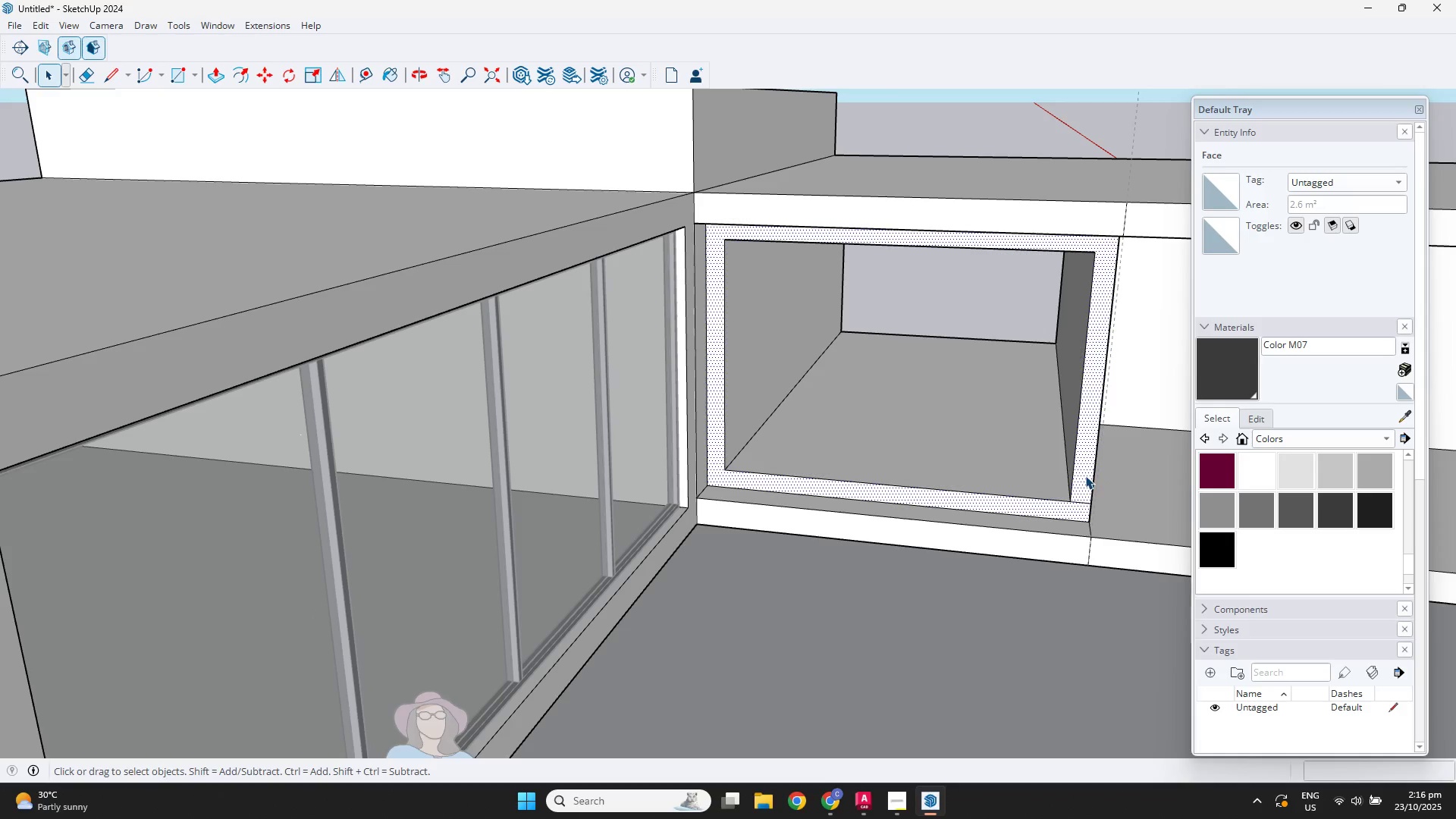 
double_click([1085, 475])
 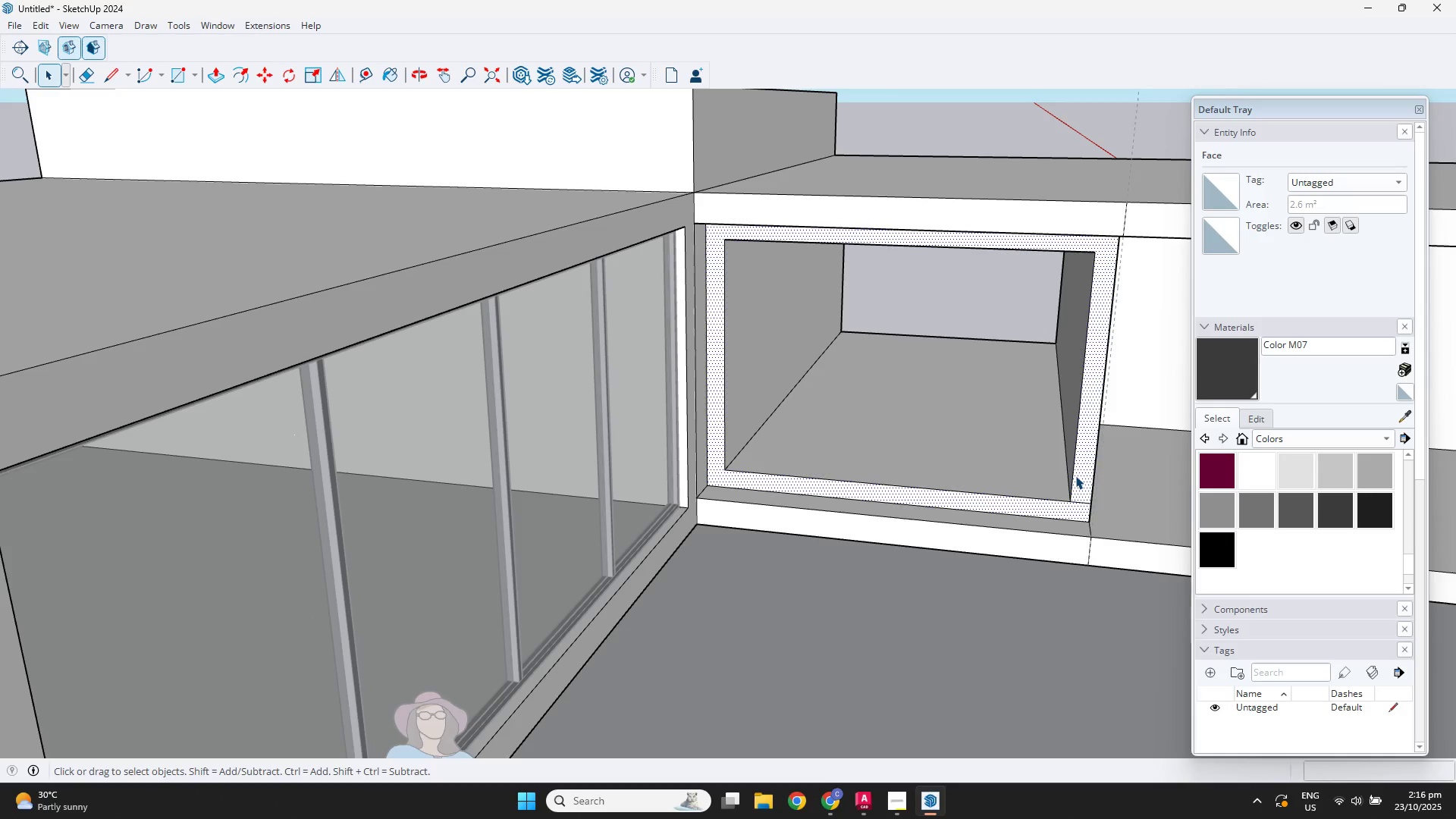 
double_click([1075, 473])
 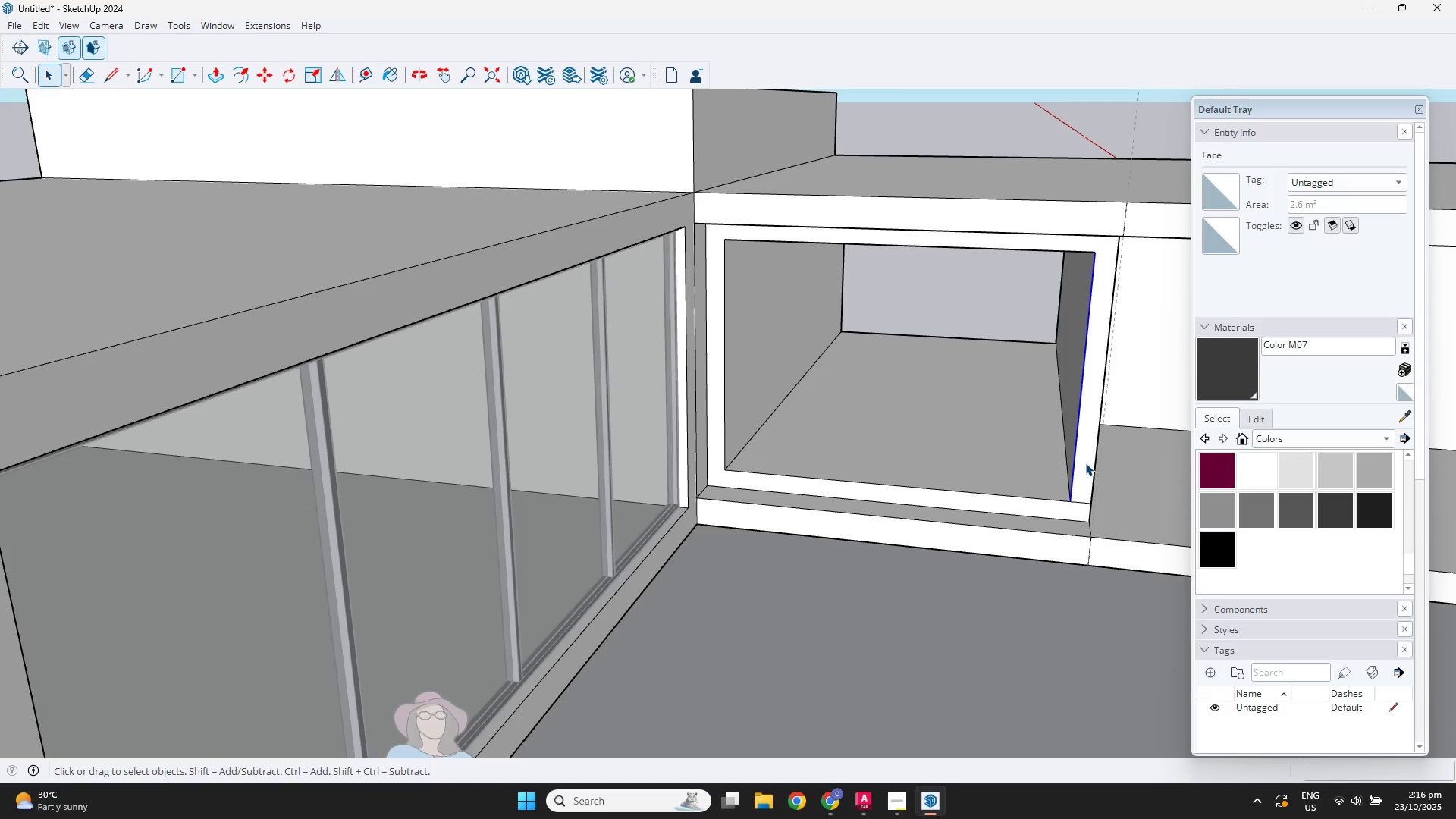 
double_click([1085, 463])
 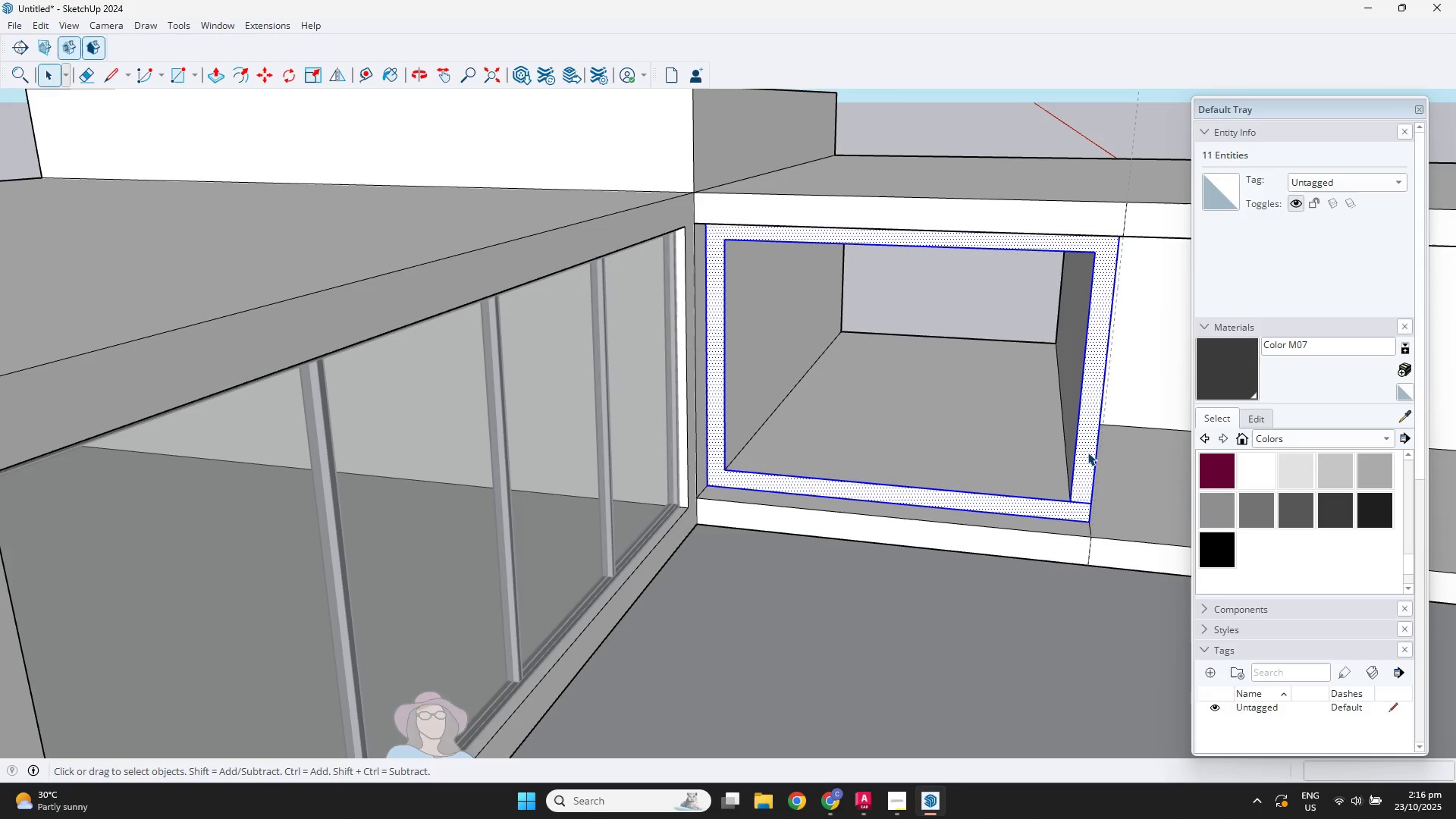 
key(L)
 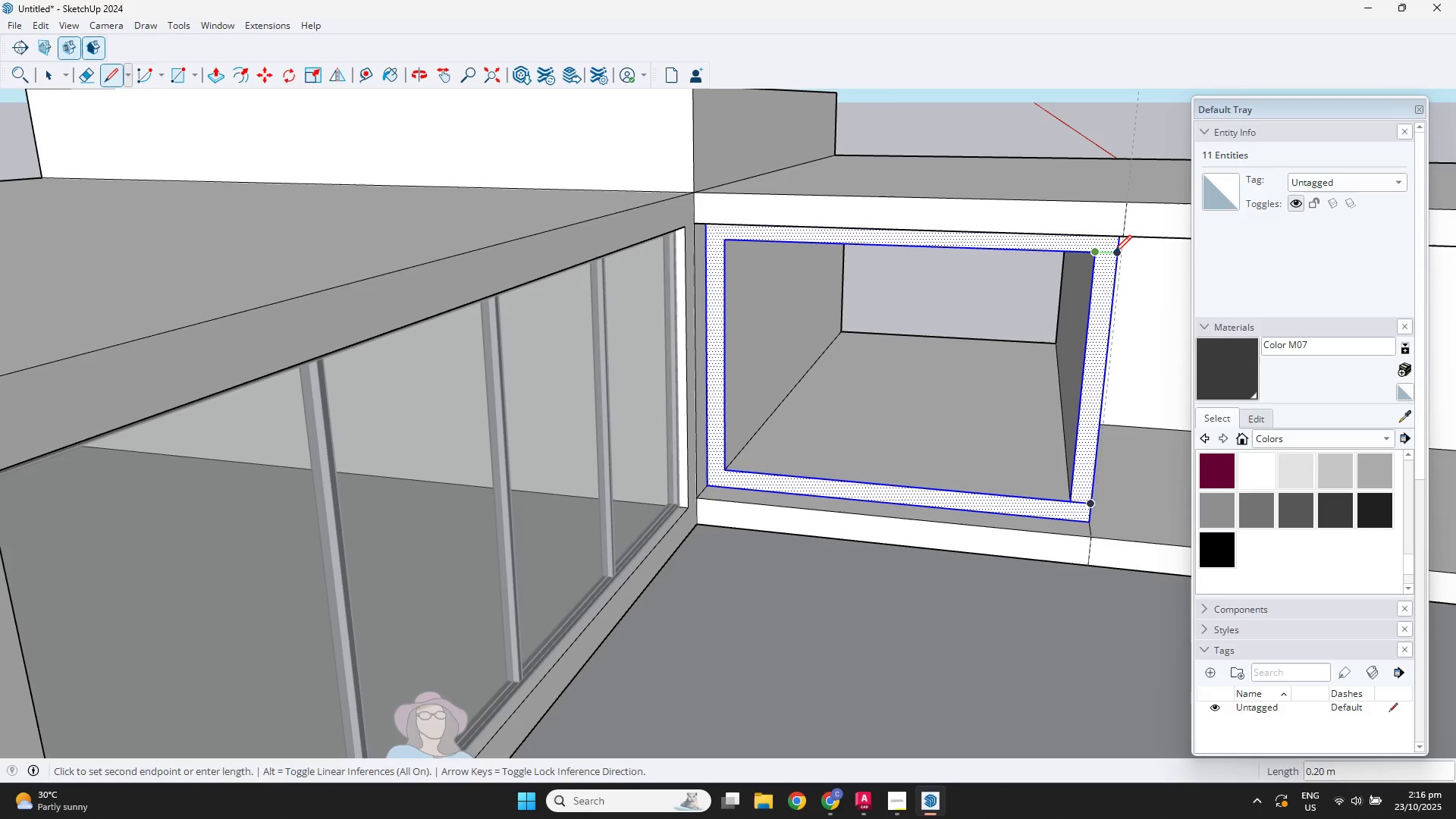 
double_click([1115, 252])
 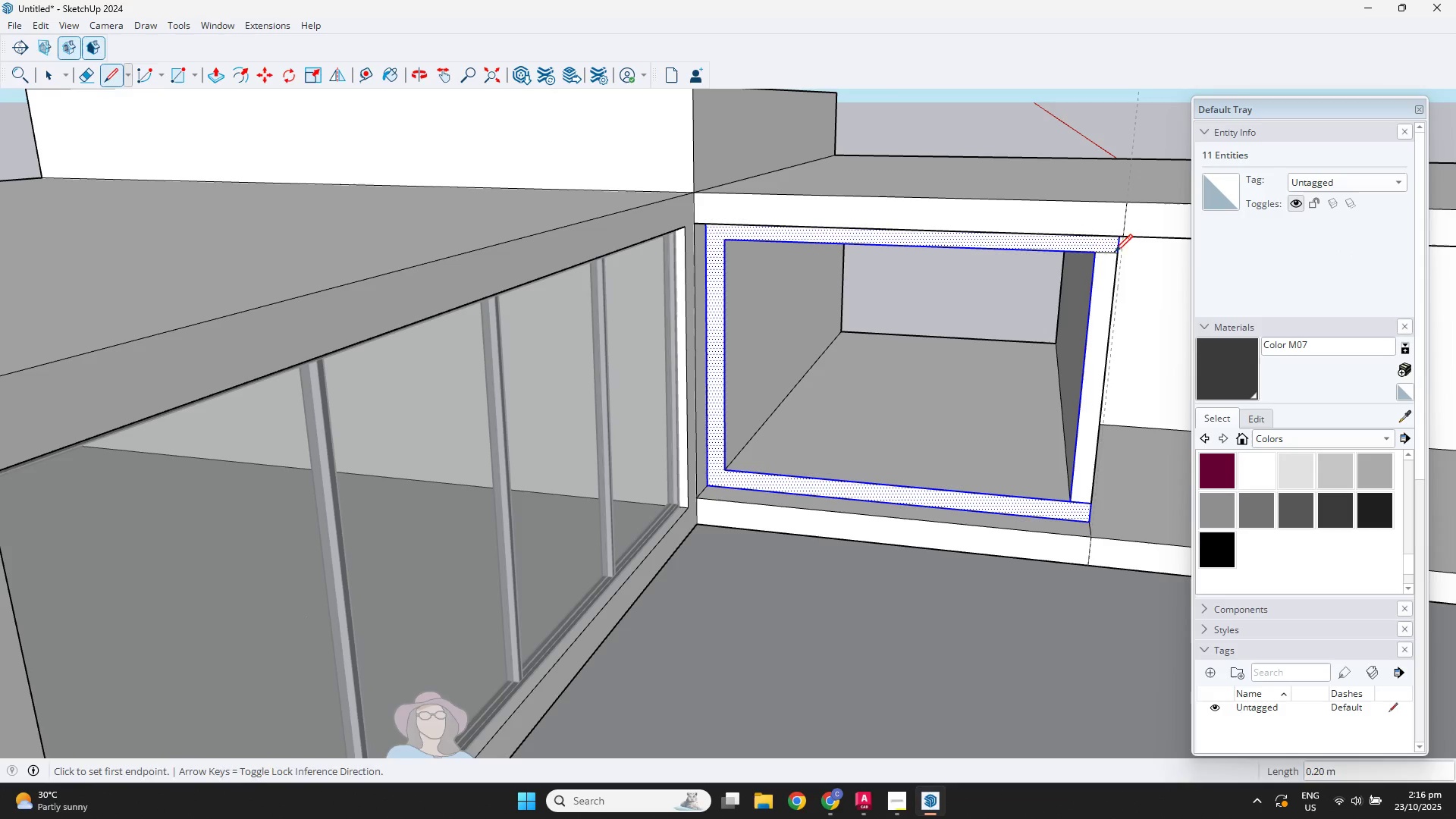 
key(Space)
 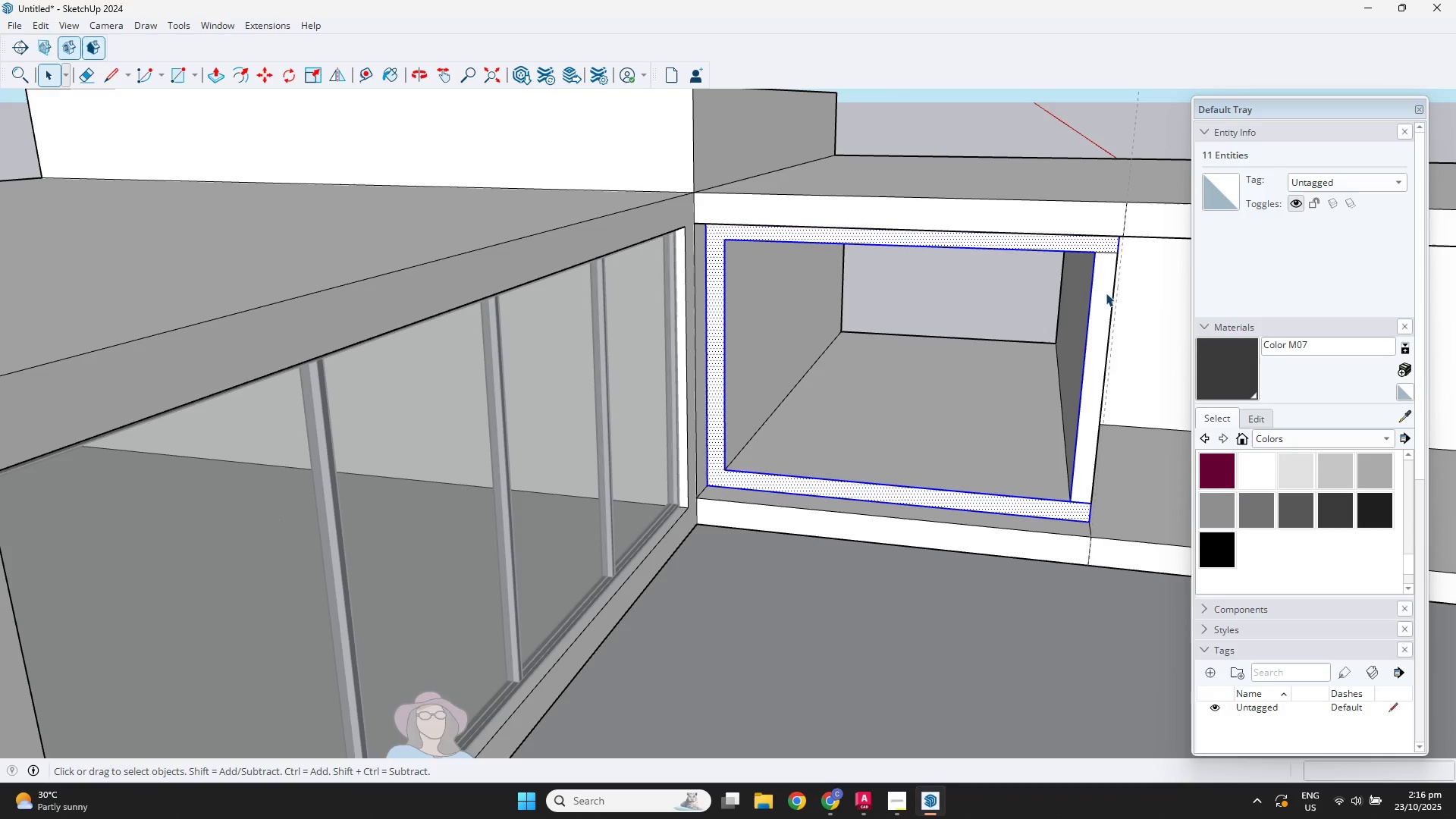 
left_click([1102, 294])
 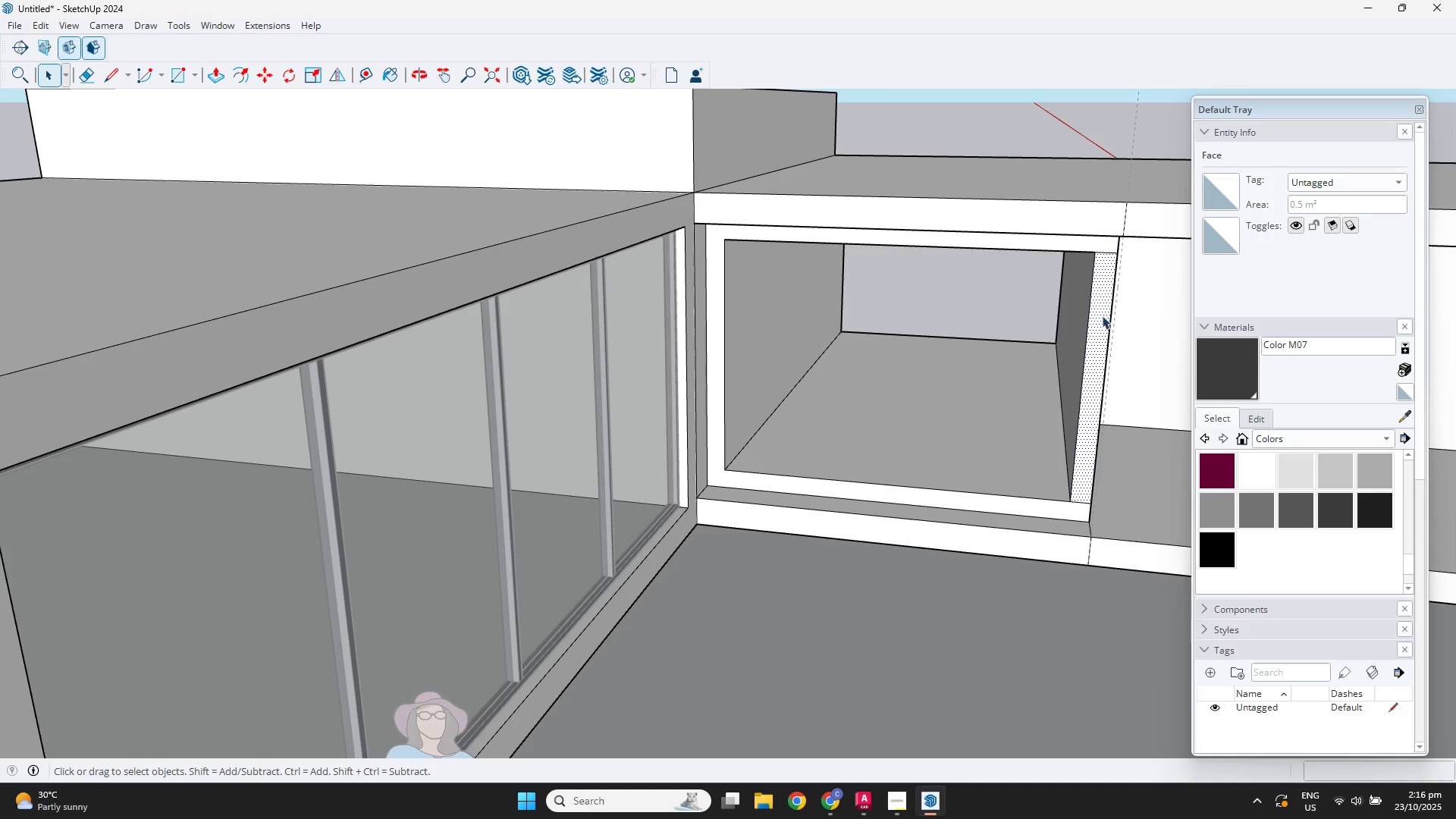 
key(P)
 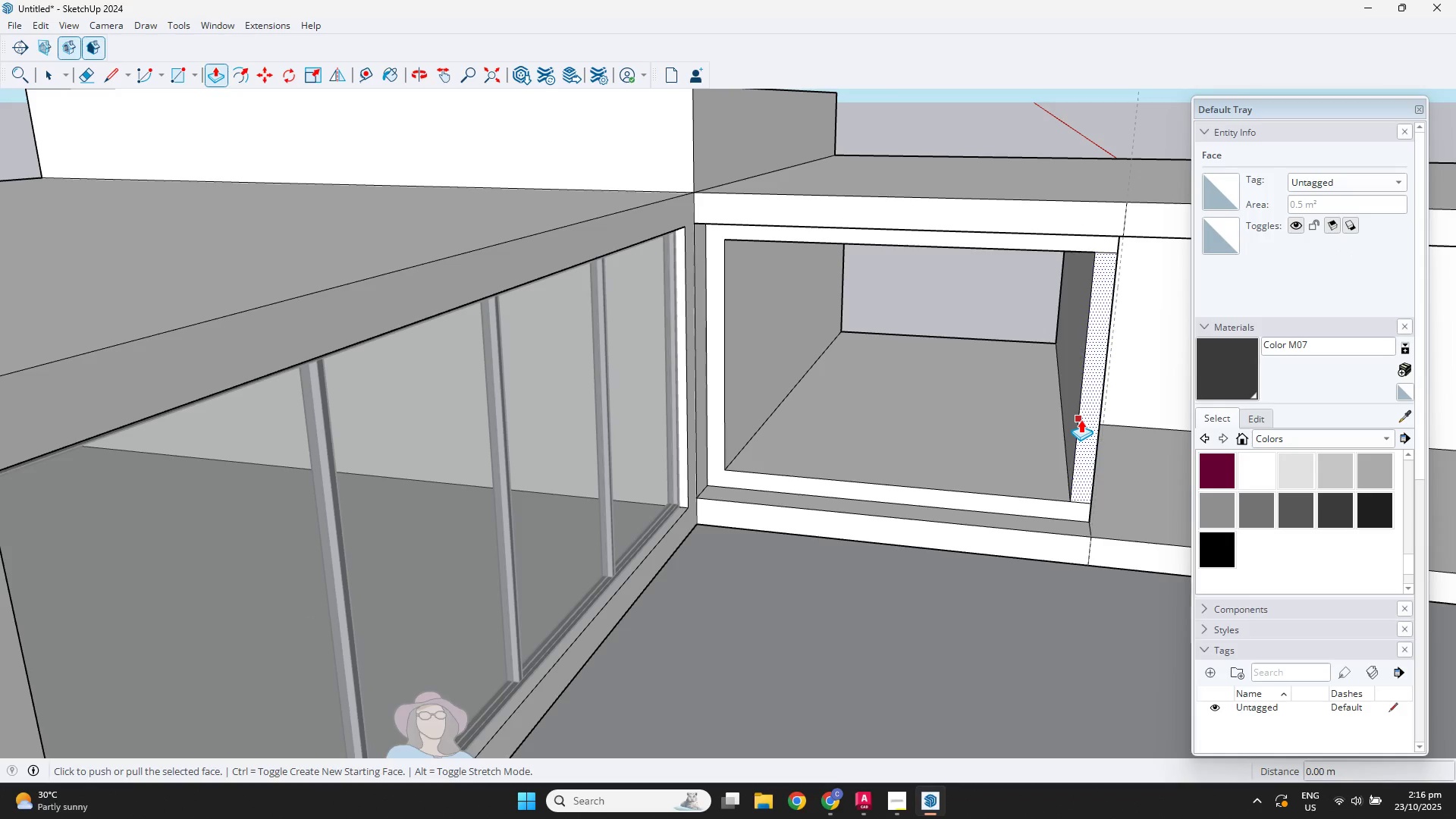 
left_click([1081, 419])
 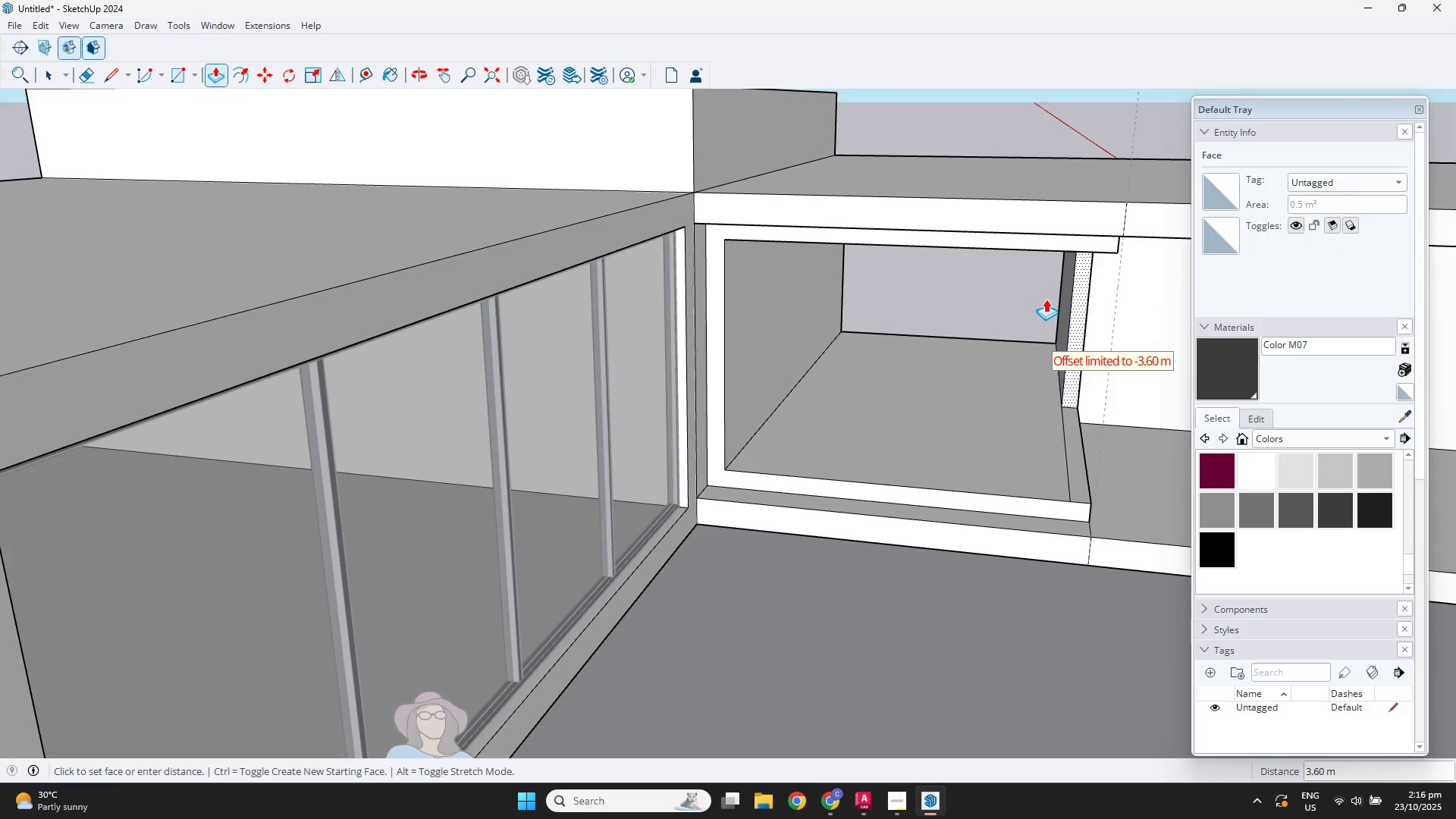 
left_click([1043, 291])
 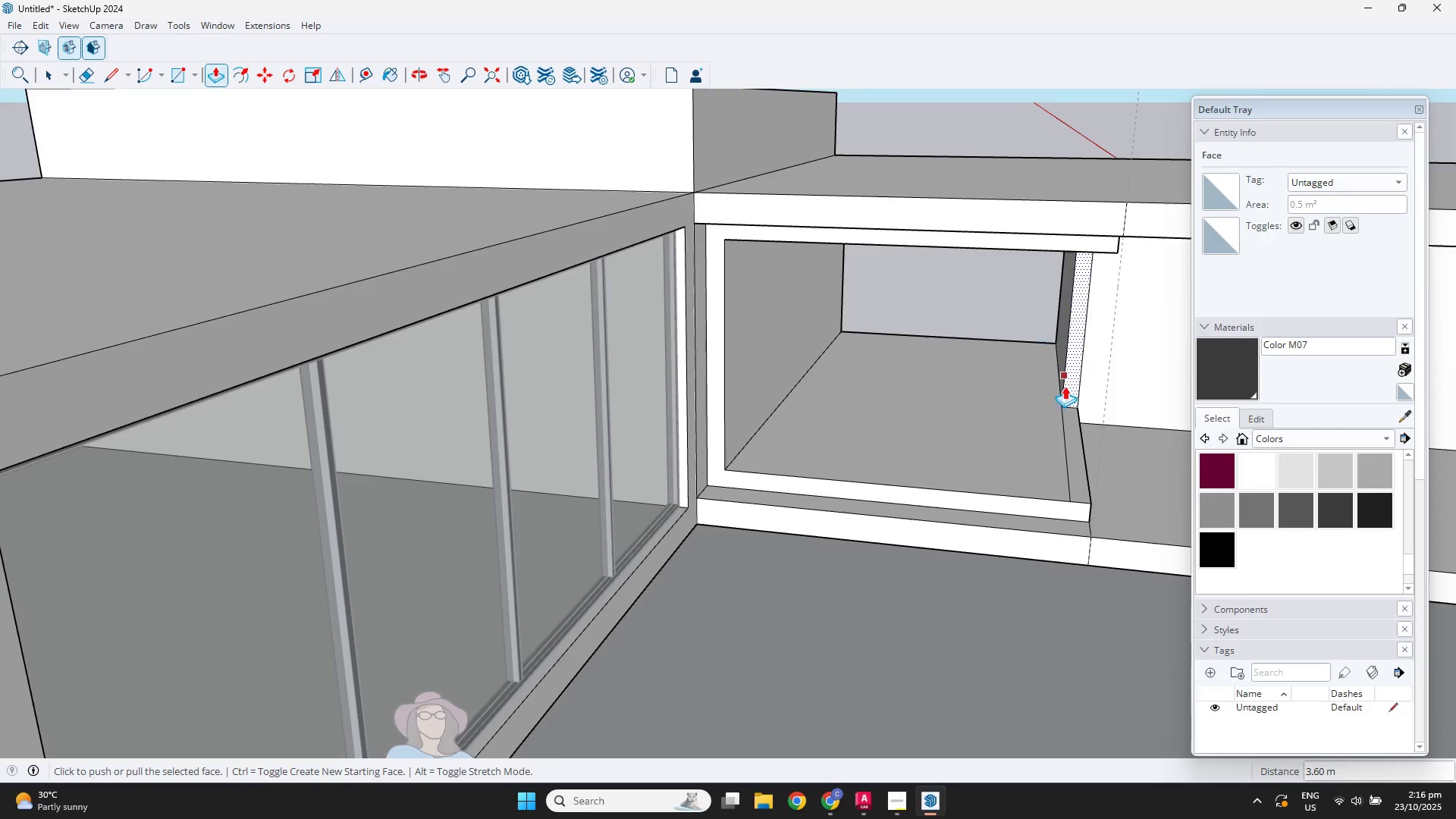 
scroll: coordinate [1080, 440], scroll_direction: down, amount: 2.0
 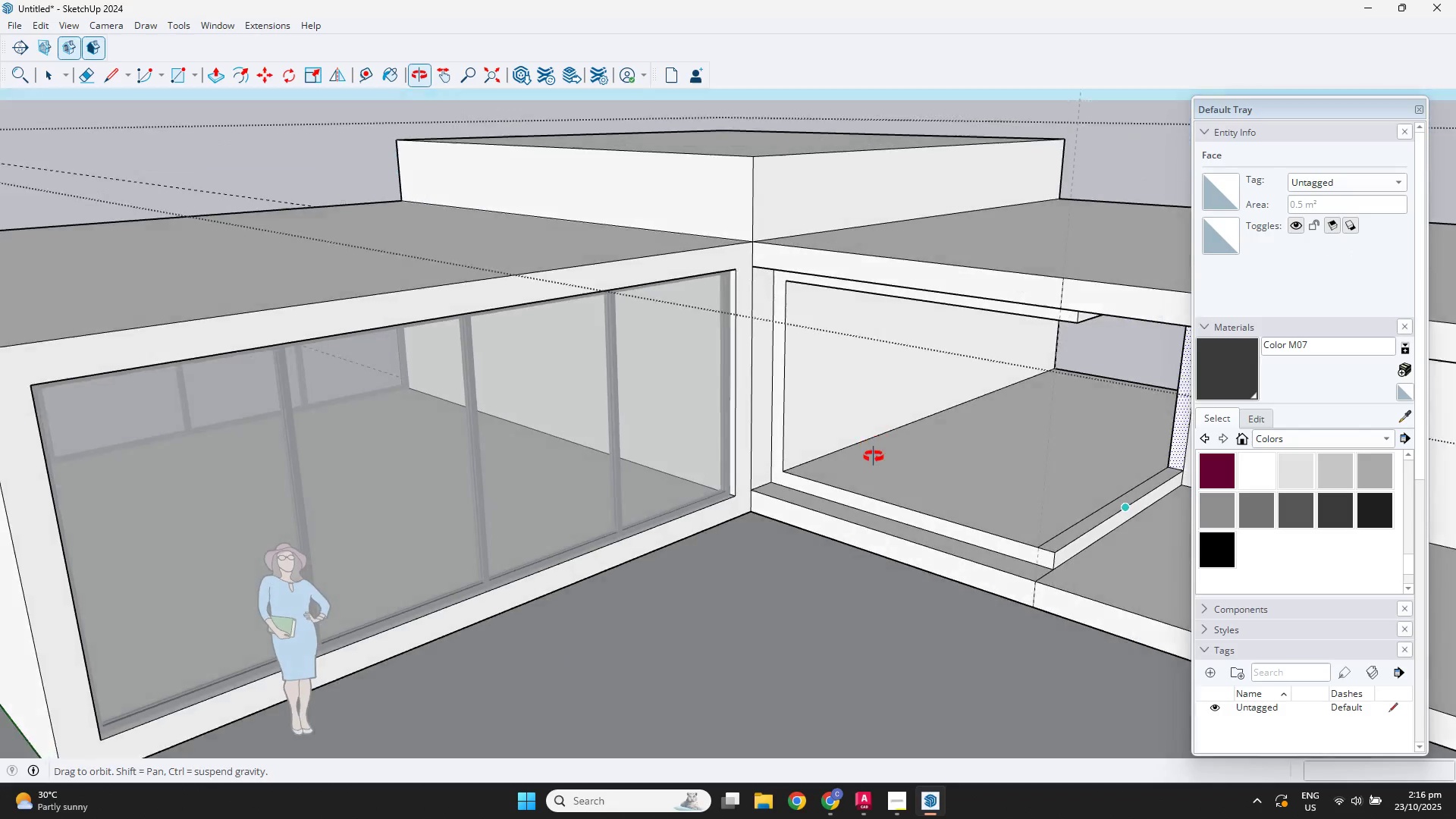 
key(Space)
 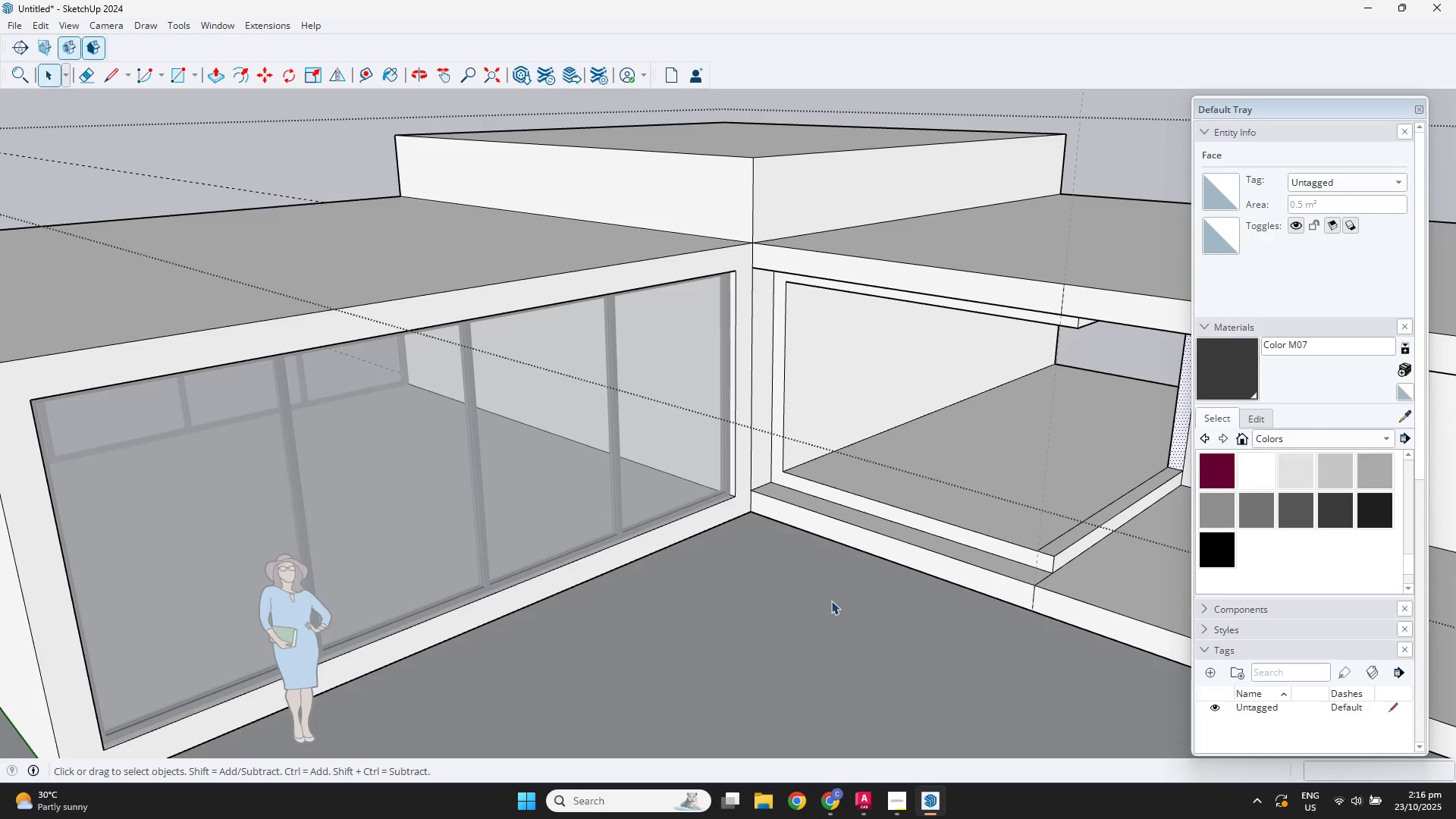 
left_click([831, 601])
 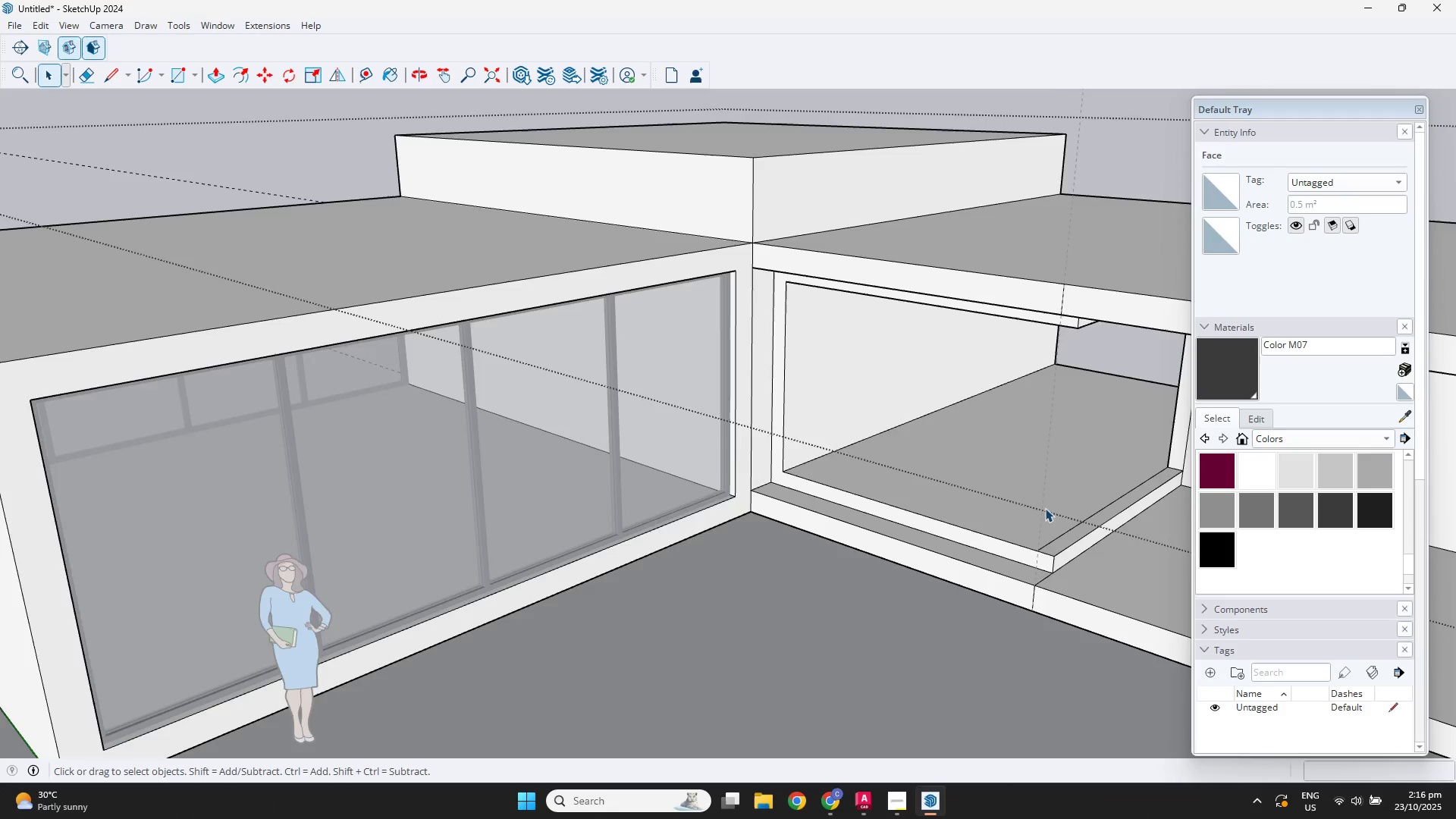 
scroll: coordinate [1055, 495], scroll_direction: up, amount: 3.0
 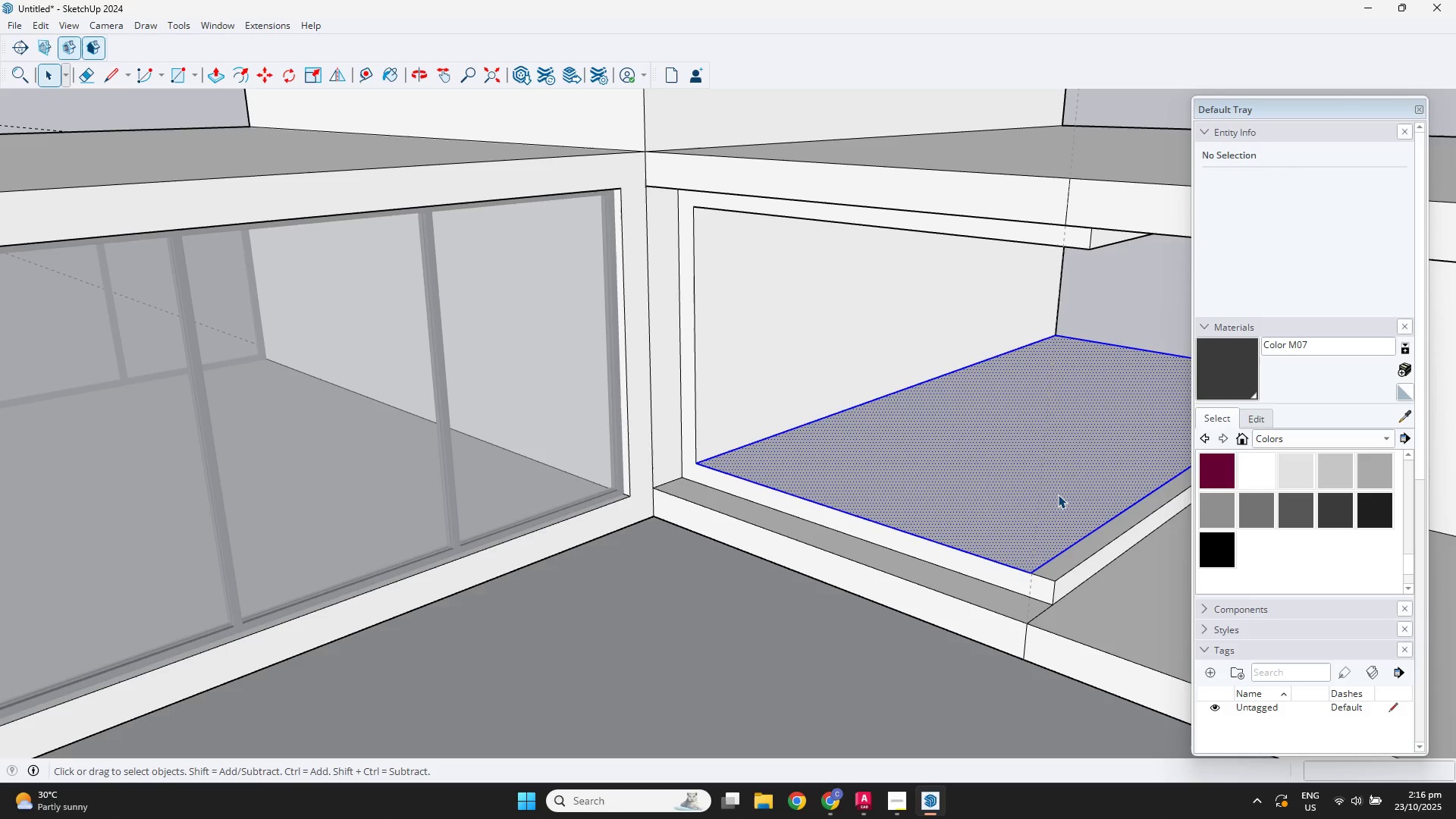 
double_click([1058, 494])
 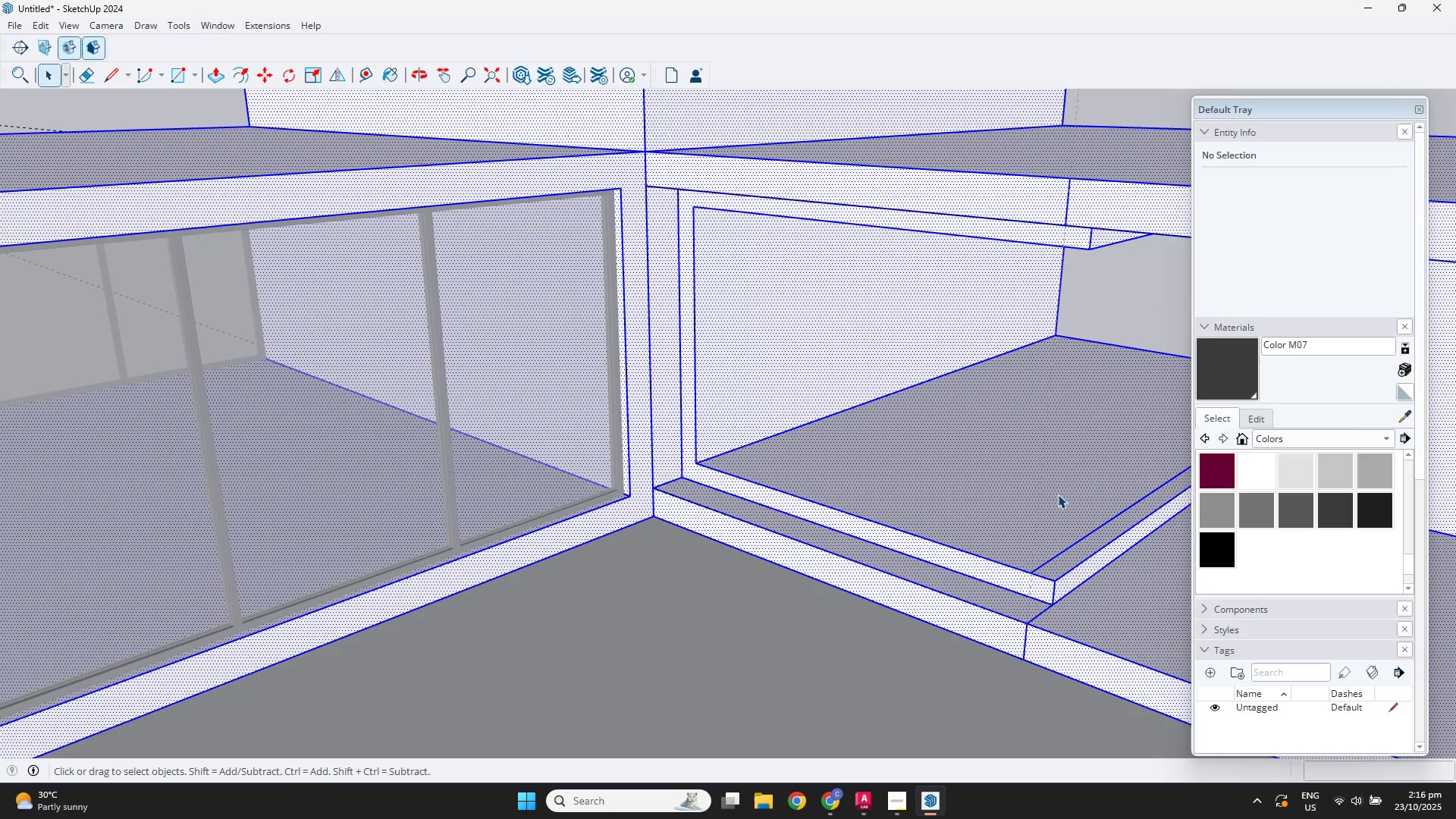 
triple_click([1058, 494])
 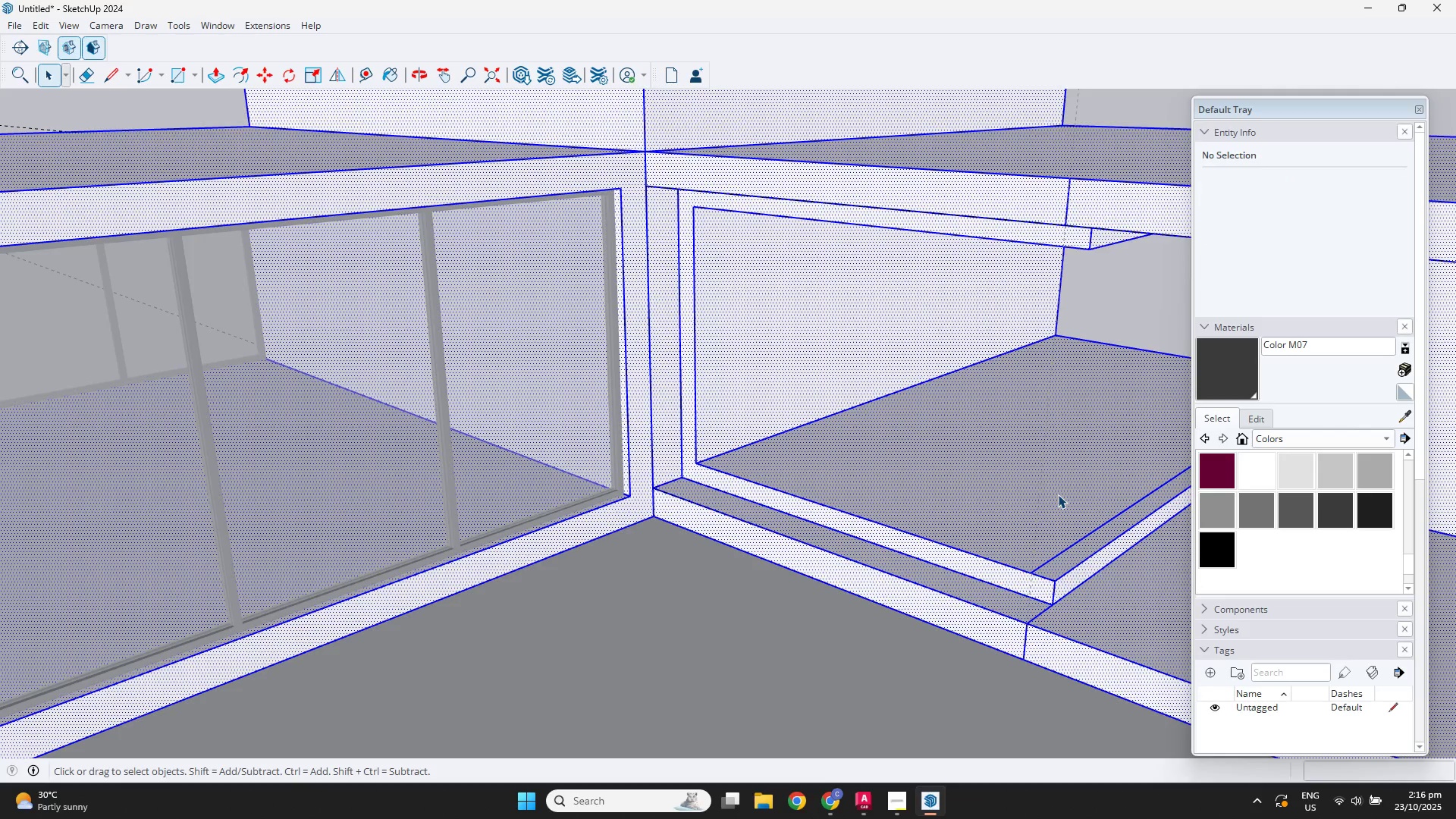 
scroll: coordinate [1058, 494], scroll_direction: up, amount: 2.0
 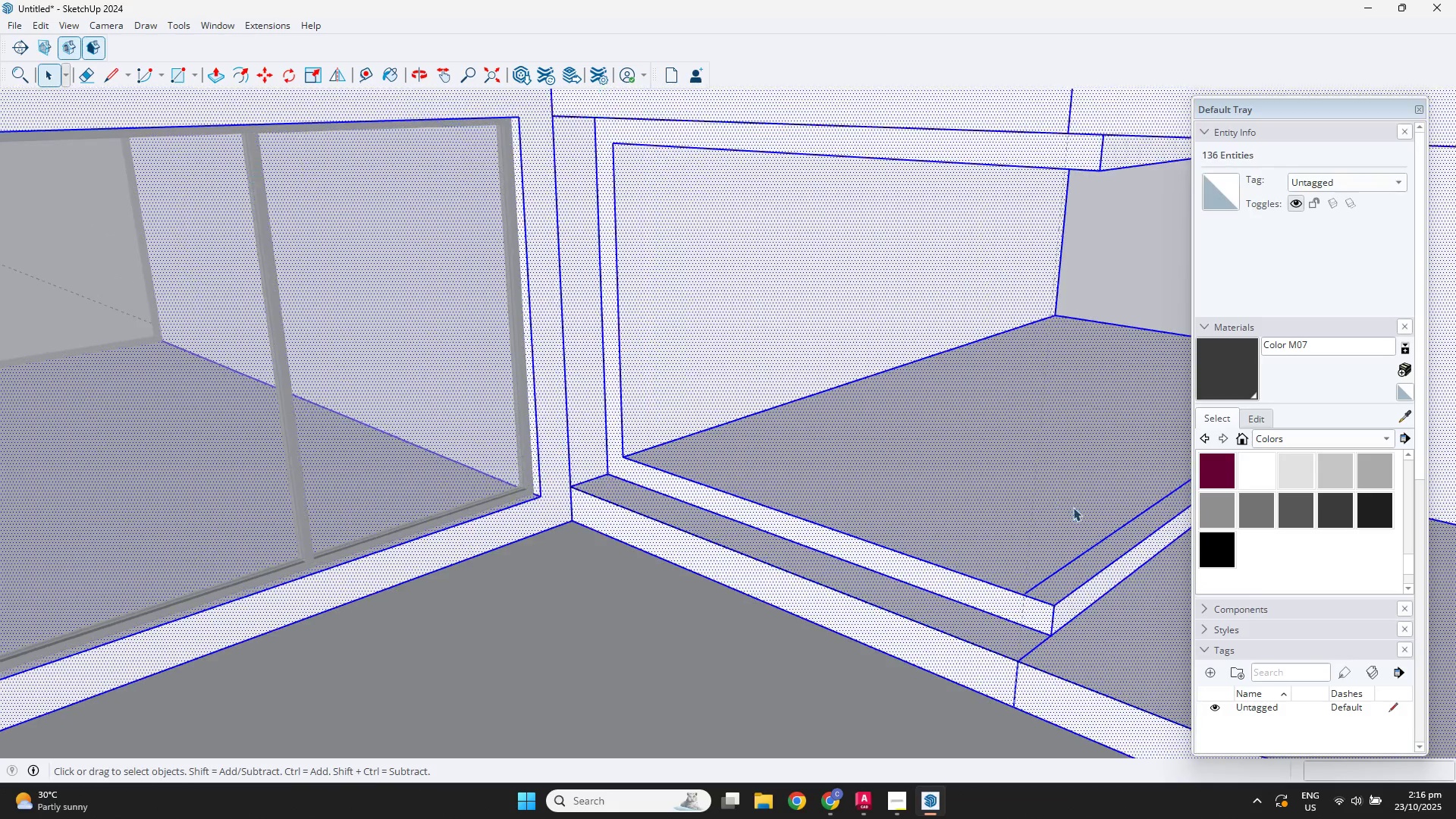 
type(re)
 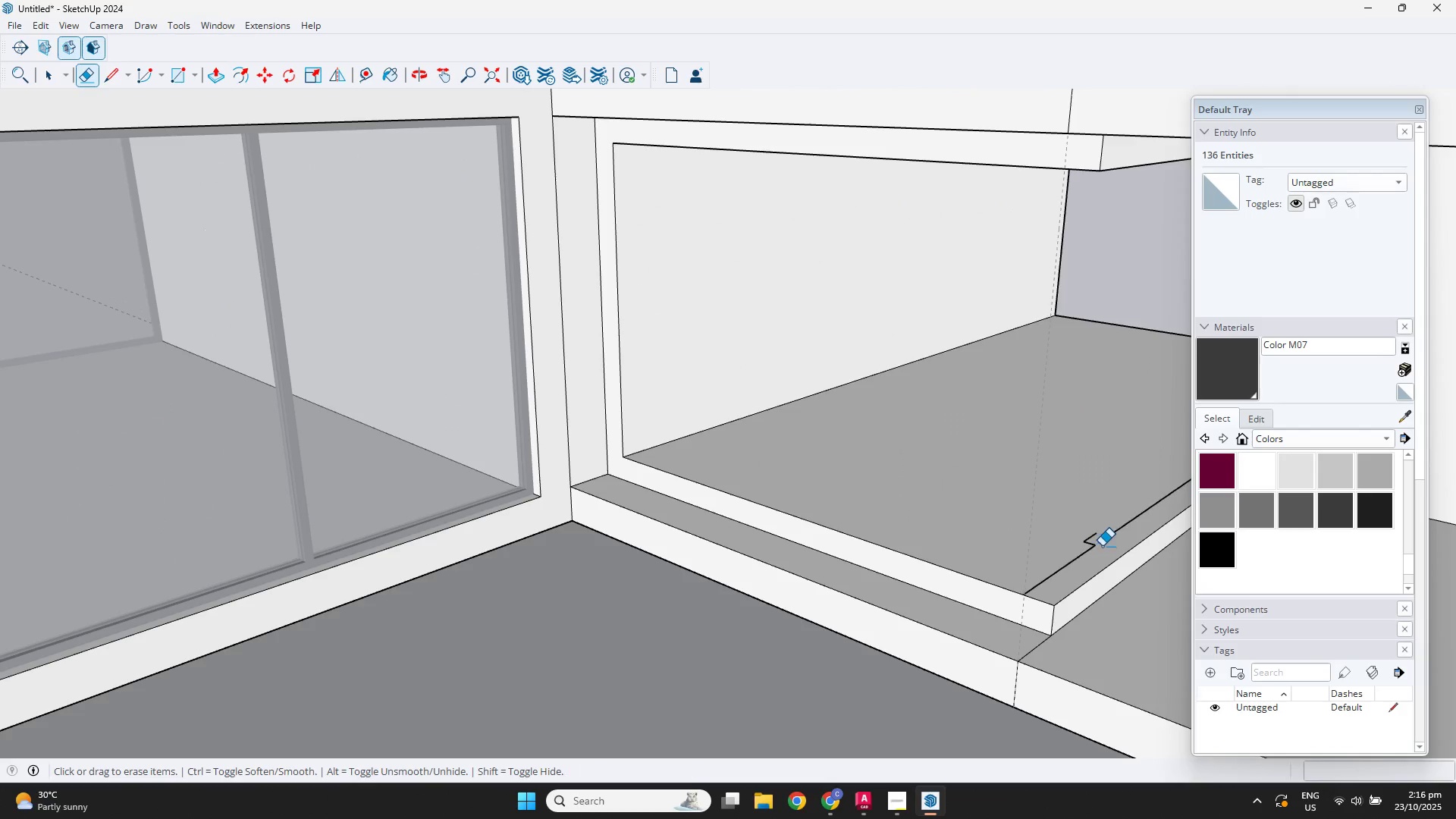 
scroll: coordinate [985, 566], scroll_direction: down, amount: 7.0
 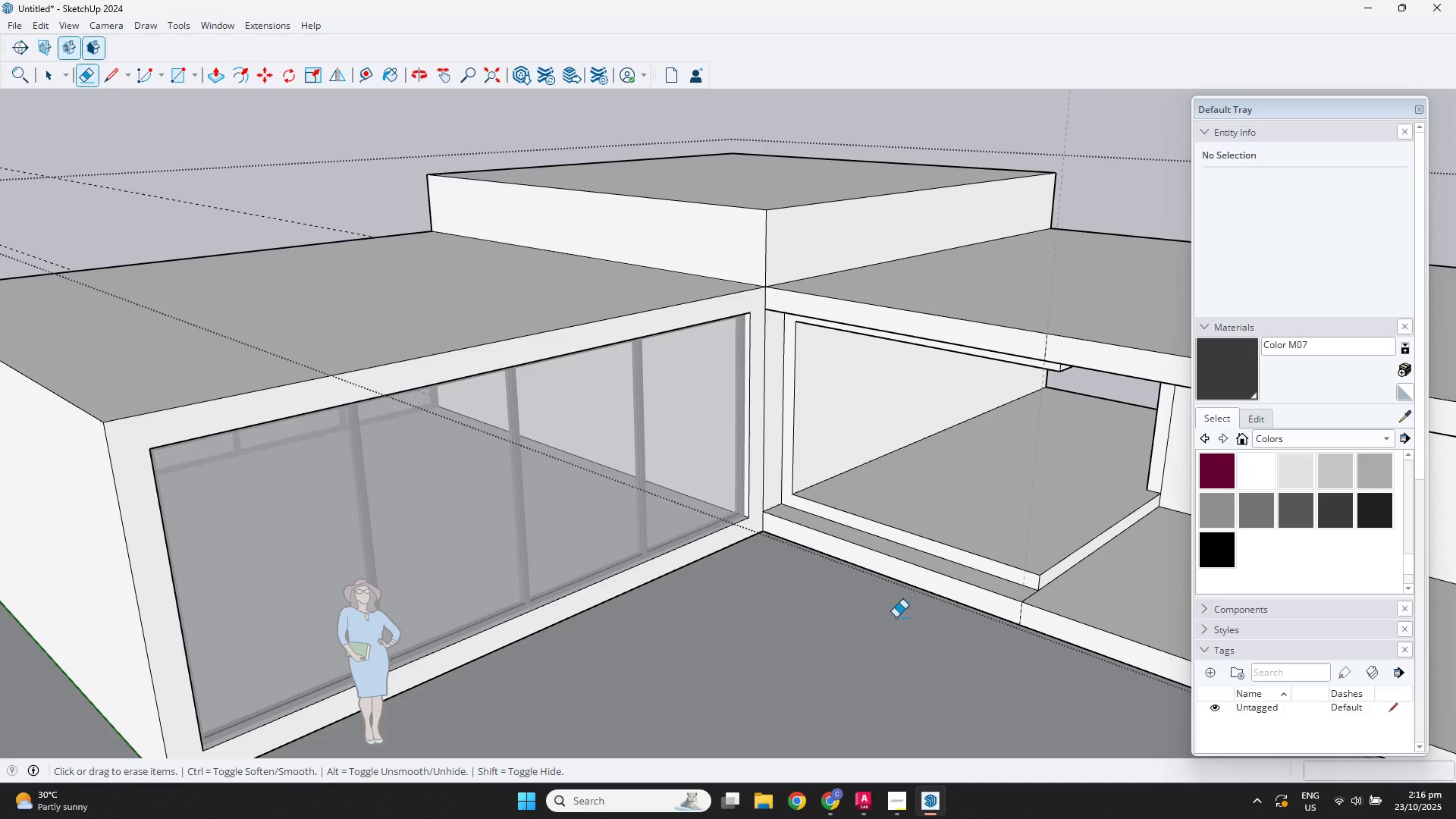 
key(Space)
 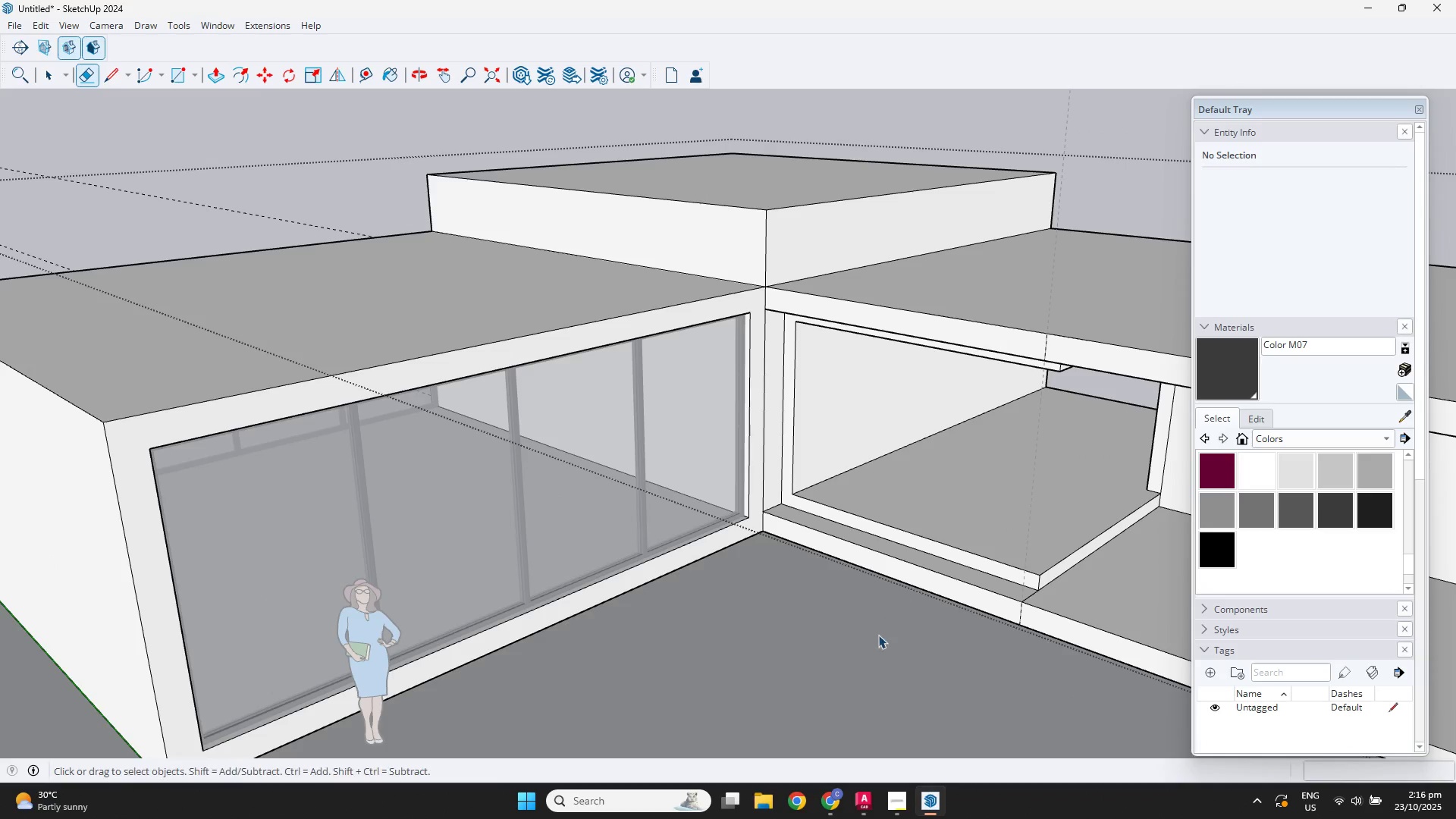 
left_click([878, 635])
 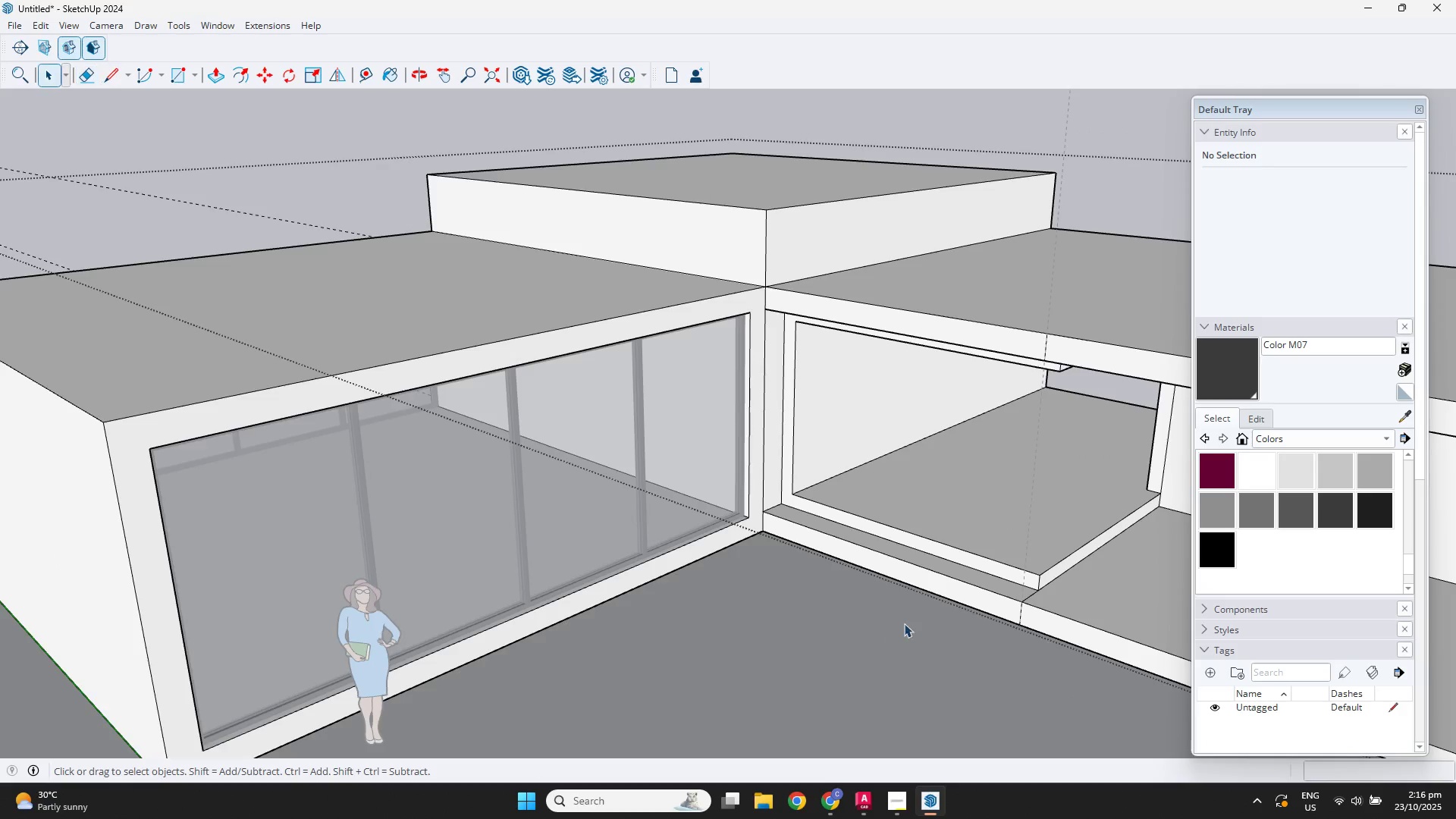 
scroll: coordinate [937, 613], scroll_direction: down, amount: 3.0
 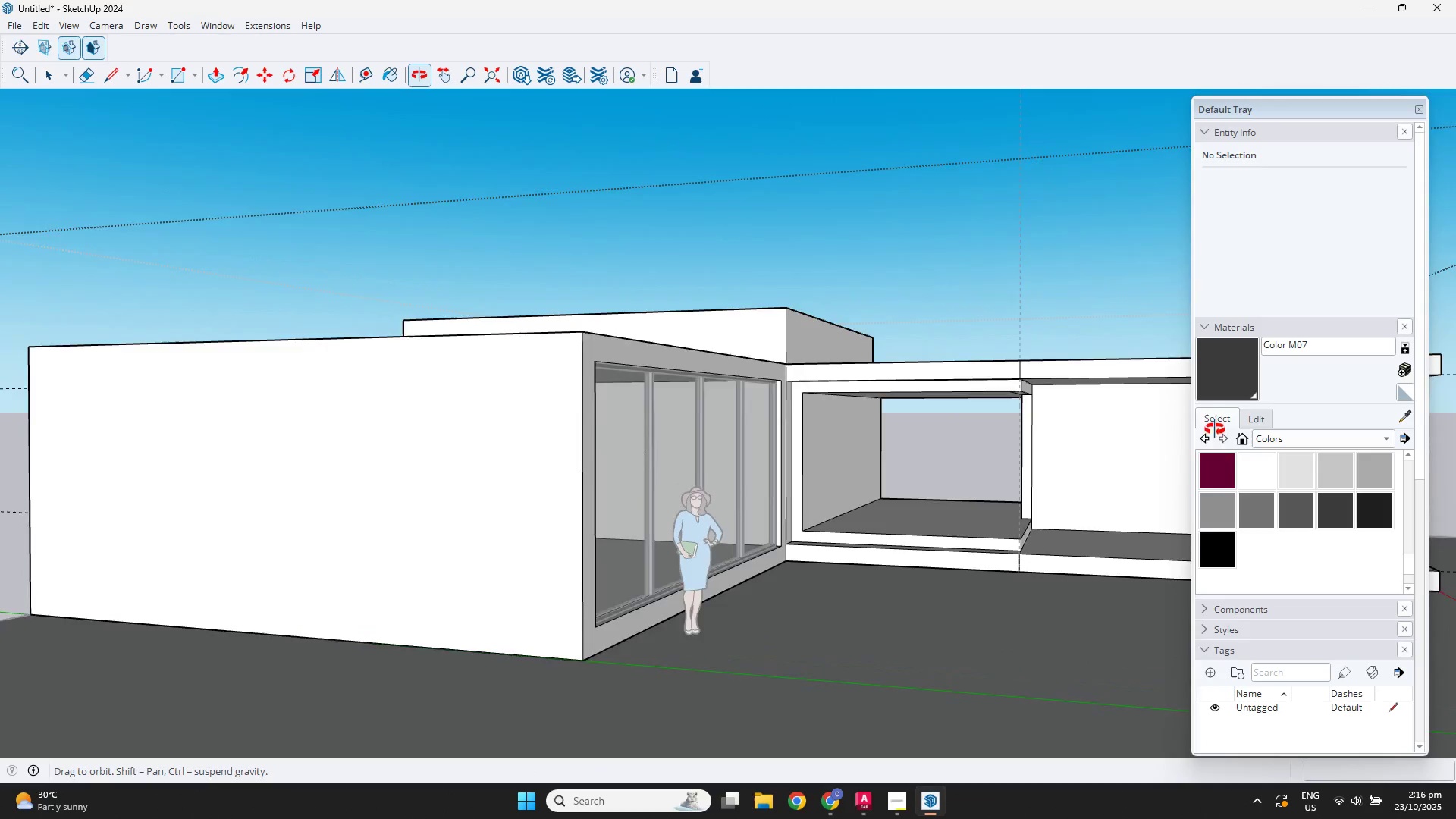 
scroll: coordinate [815, 359], scroll_direction: up, amount: 3.0
 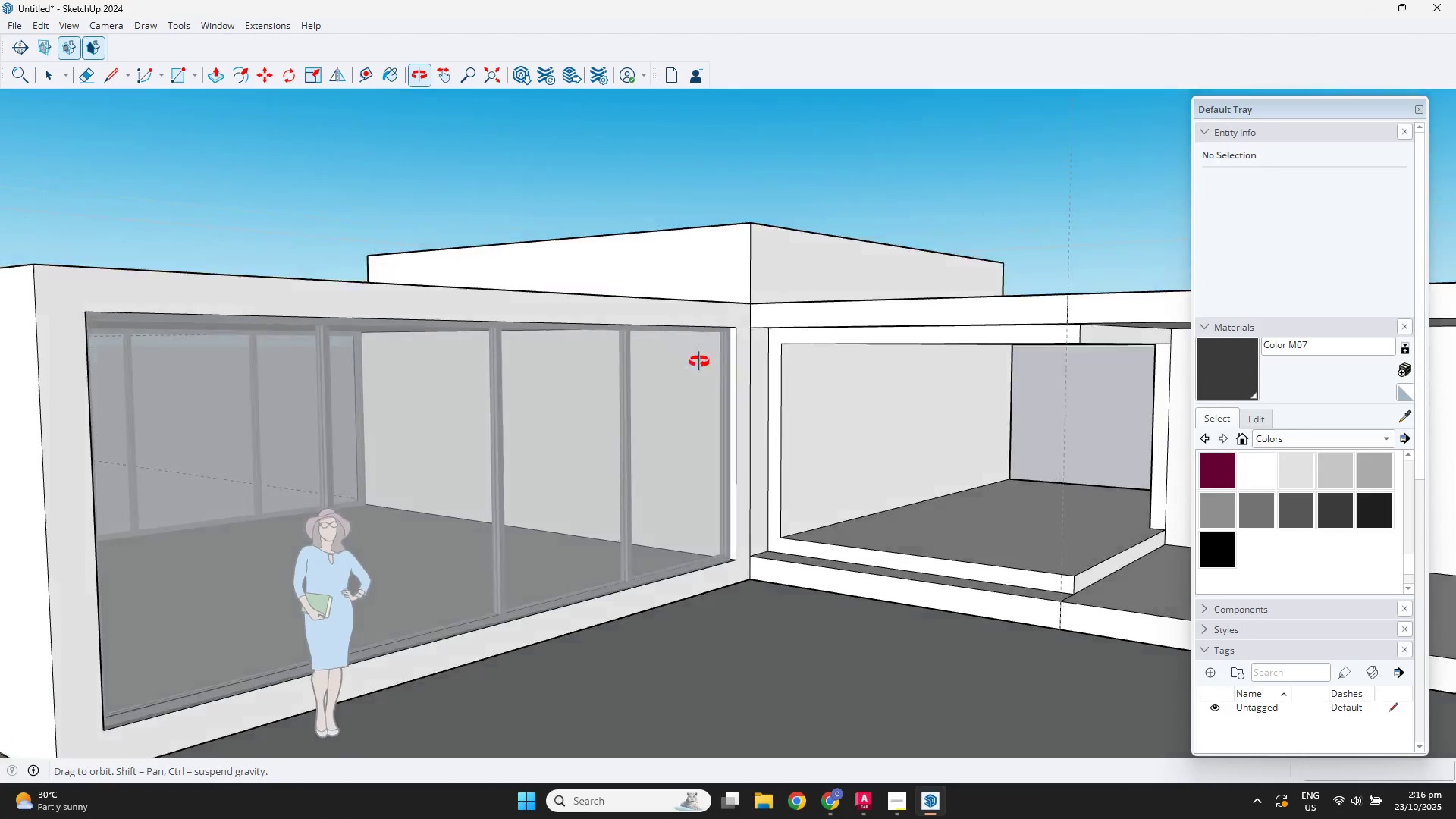 
key(R)
 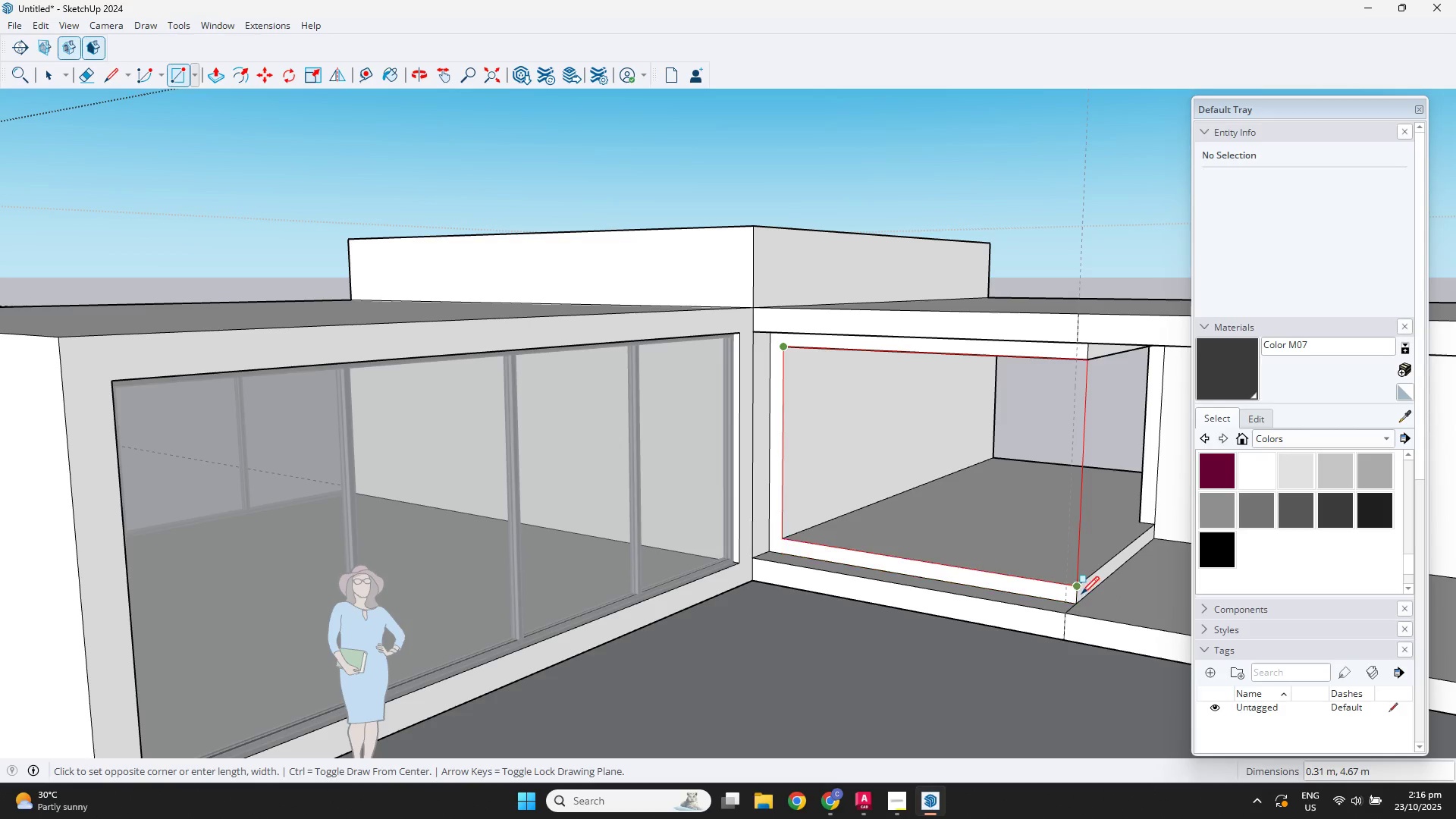 
left_click([1078, 585])
 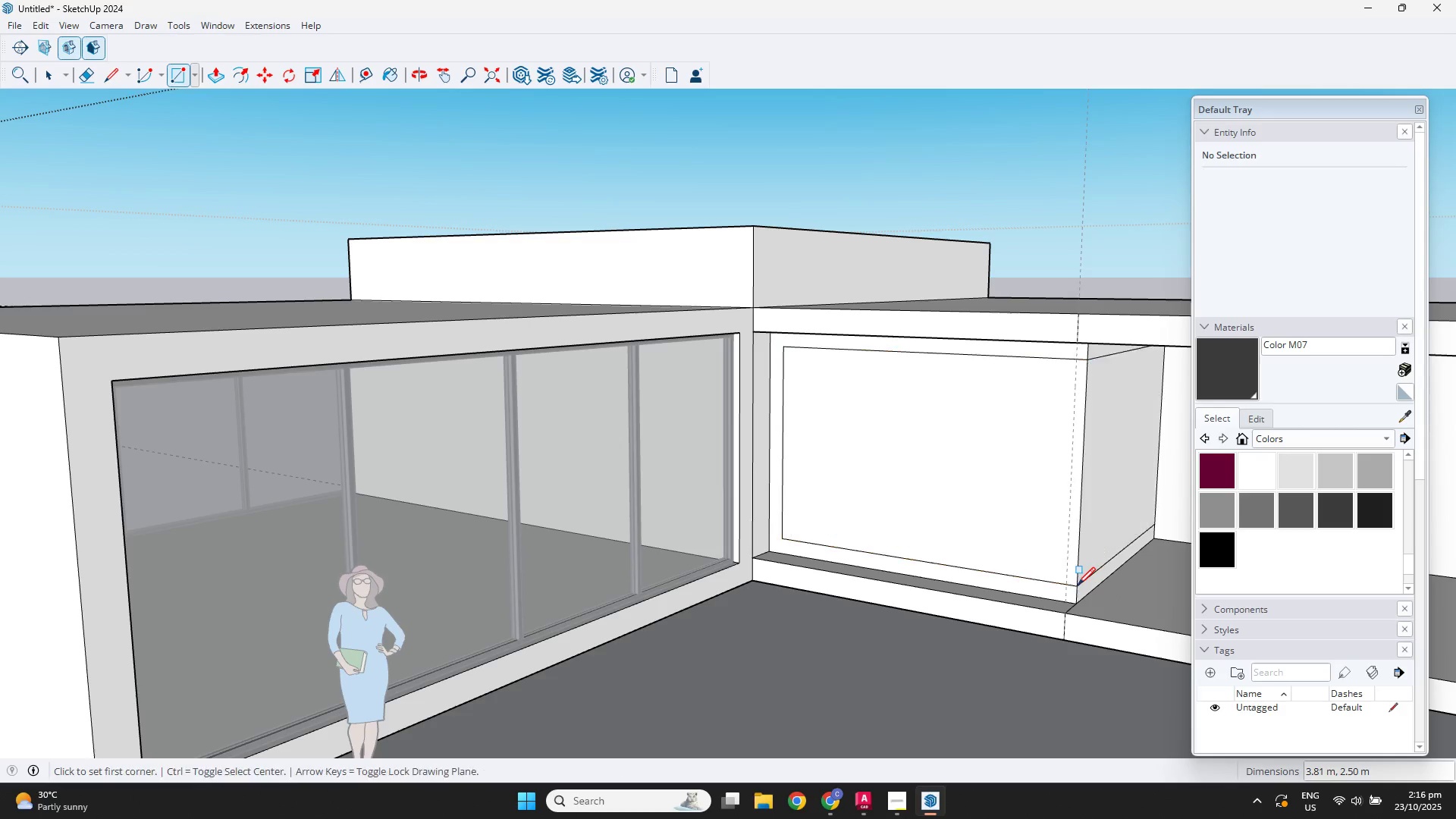 
key(Space)
 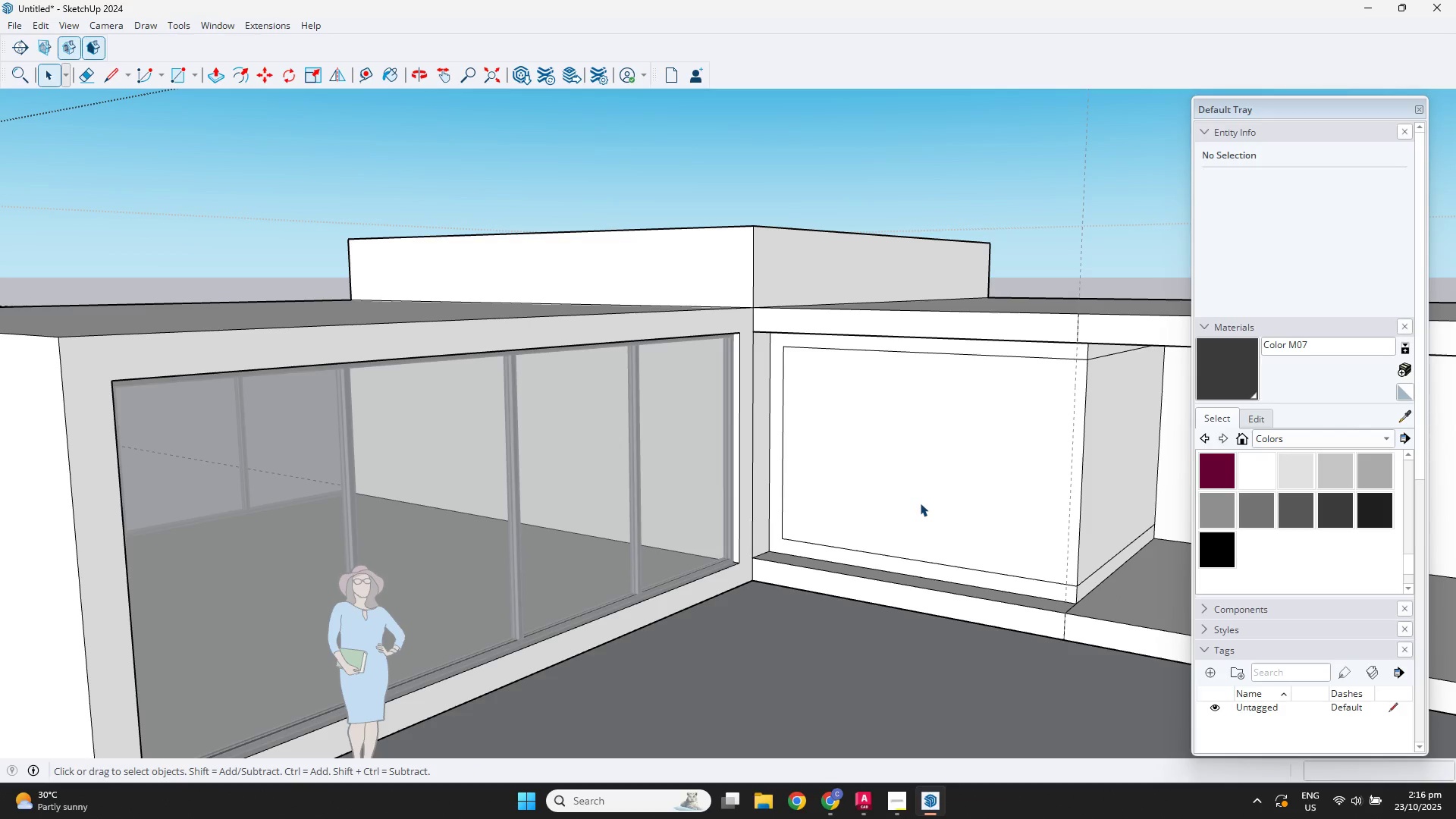 
double_click([920, 503])
 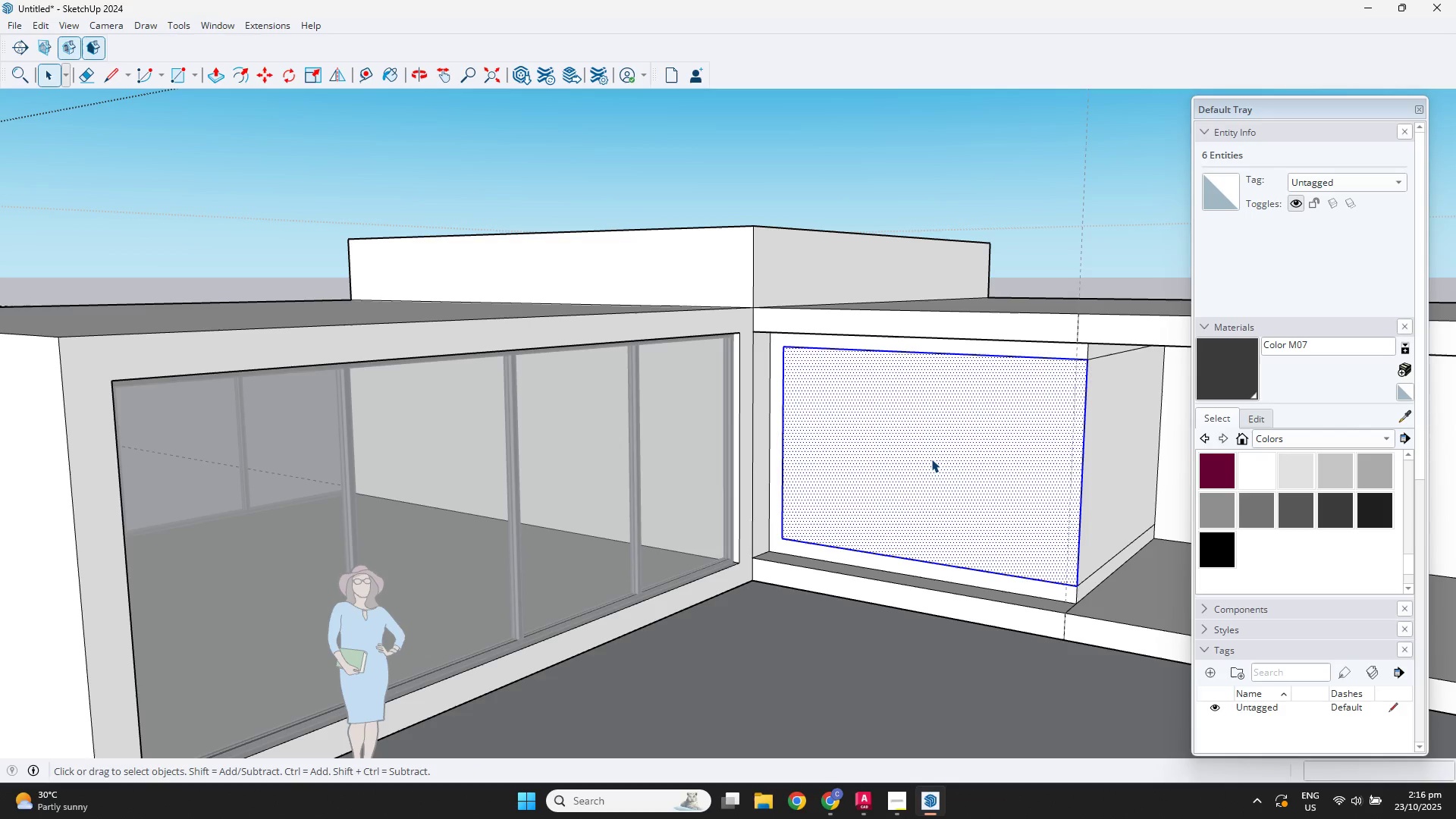 
key(F)
 